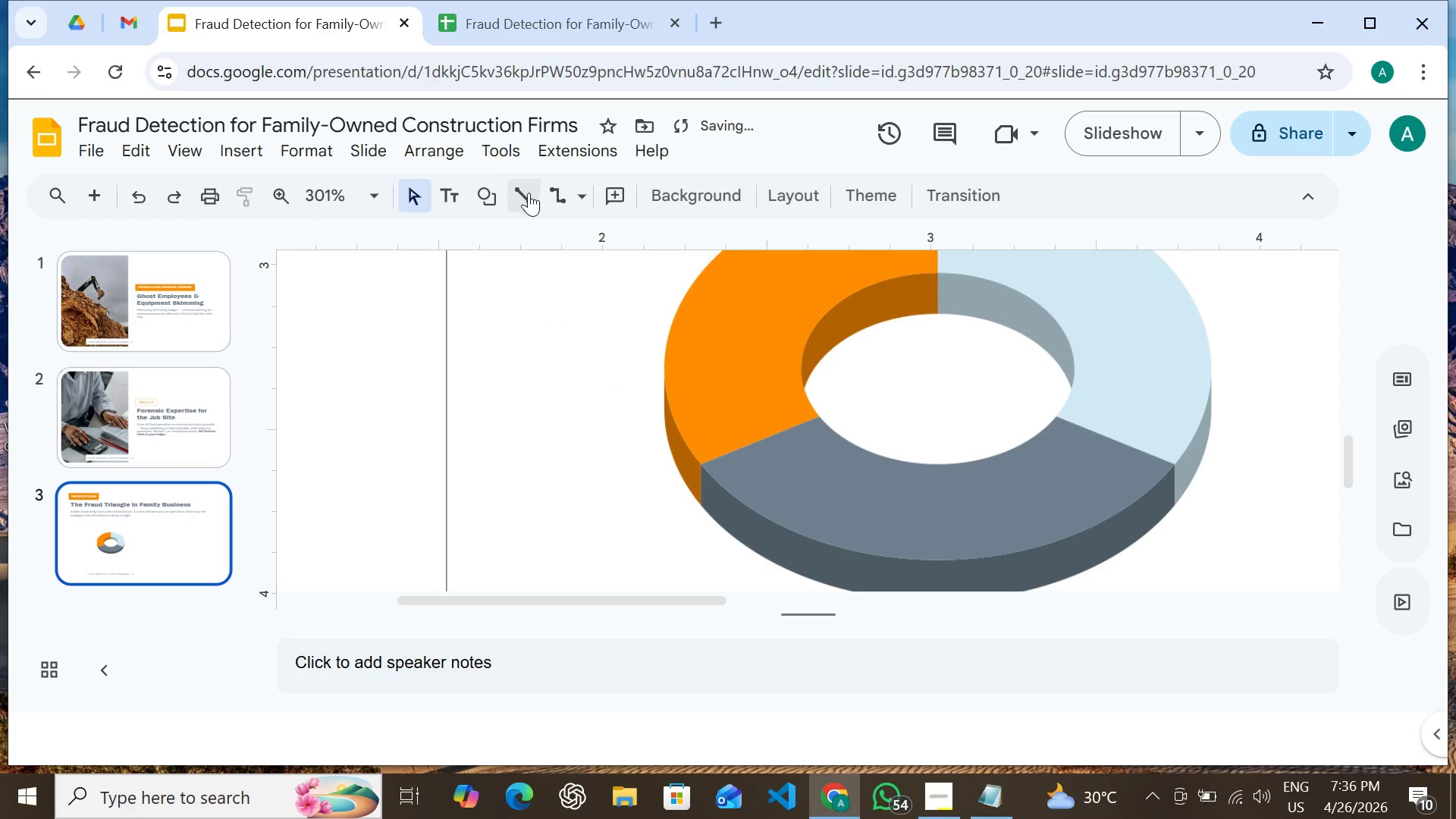 
left_click([526, 193])
 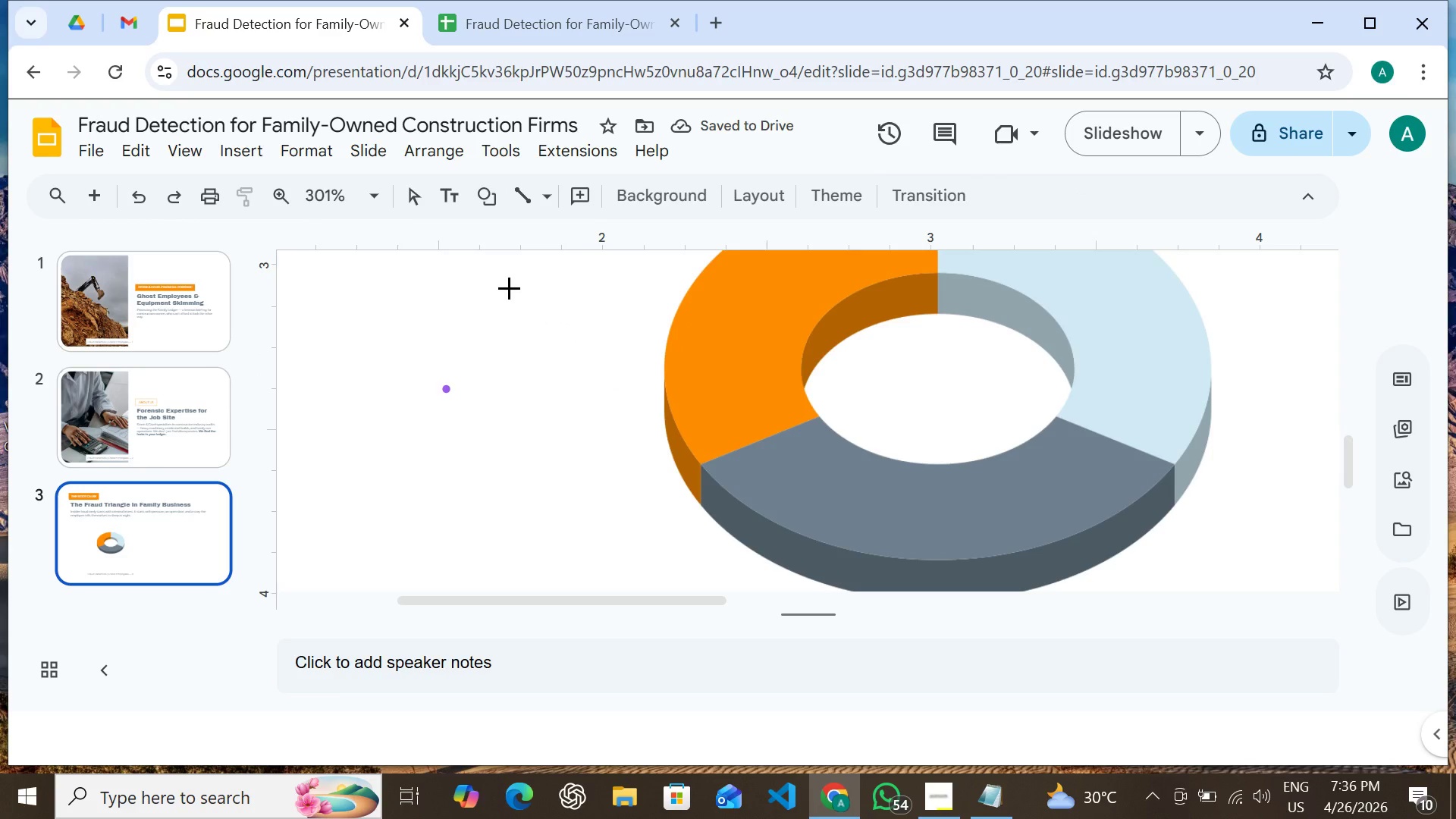 
scroll: coordinate [503, 293], scroll_direction: up, amount: 2.0
 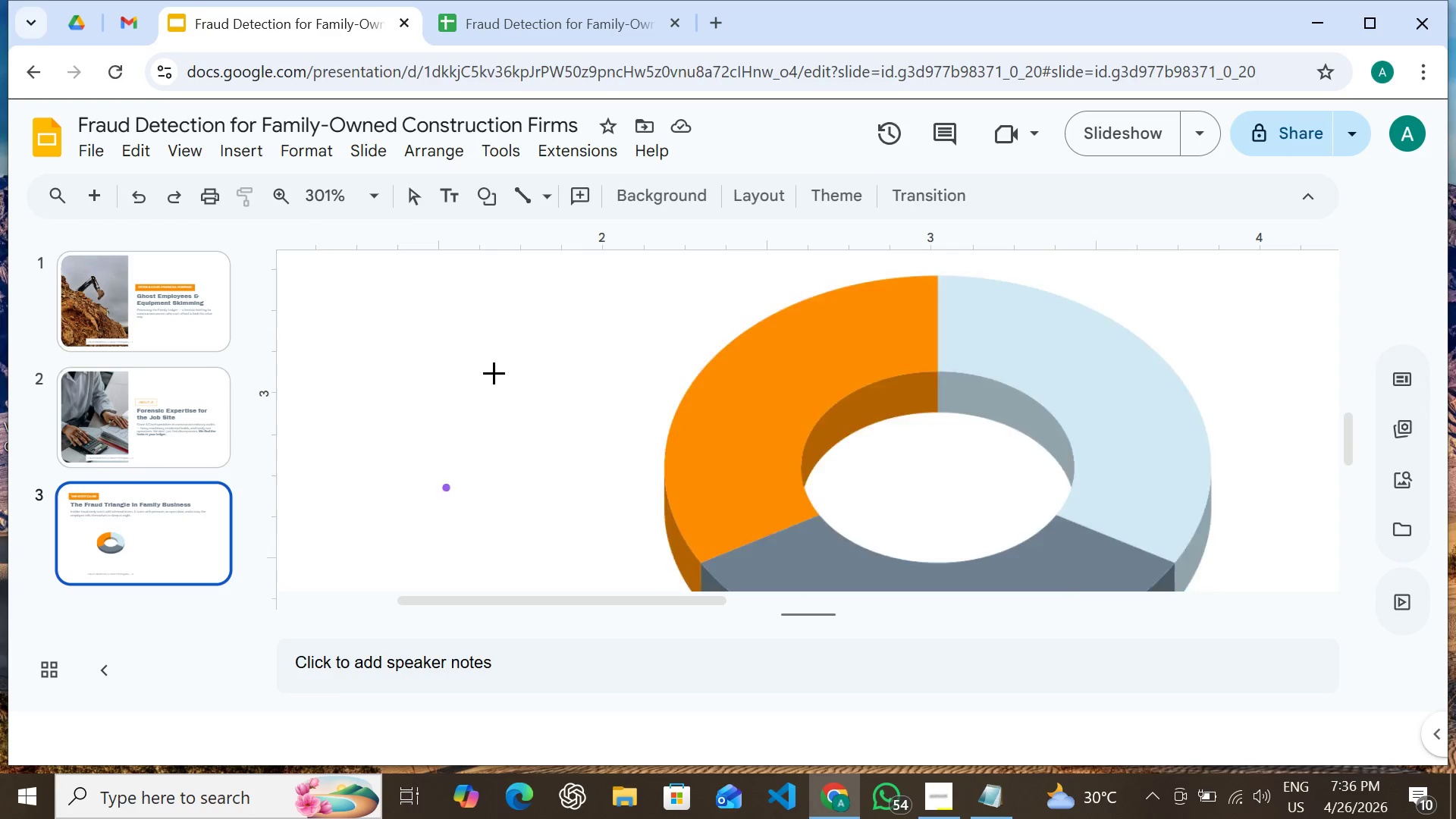 
scroll: coordinate [494, 372], scroll_direction: down, amount: 1.0
 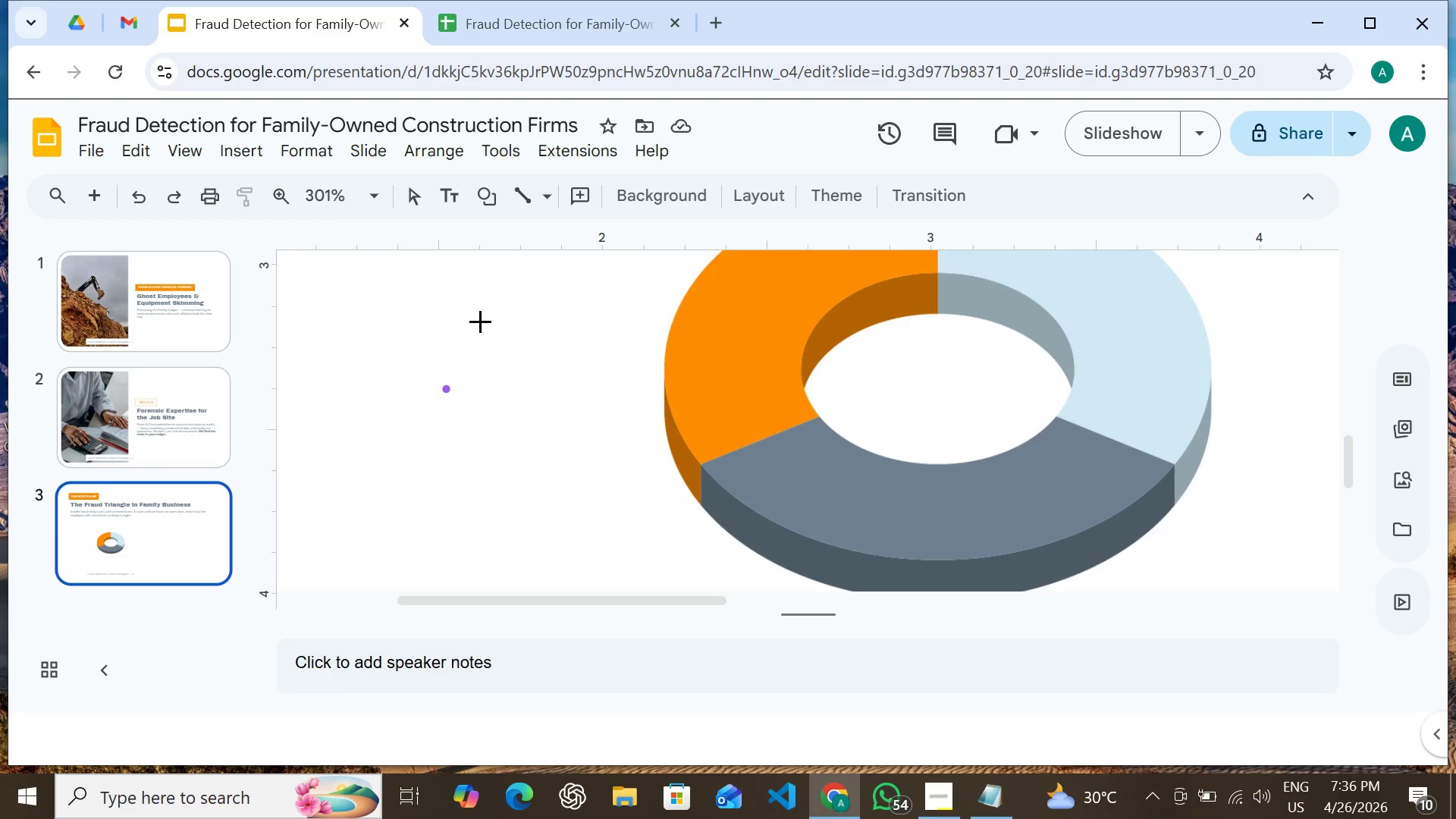 
hold_key(key=ShiftLeft, duration=1.42)
left_click_drag(start_coordinate=[479, 320], to_coordinate=[475, 425])
 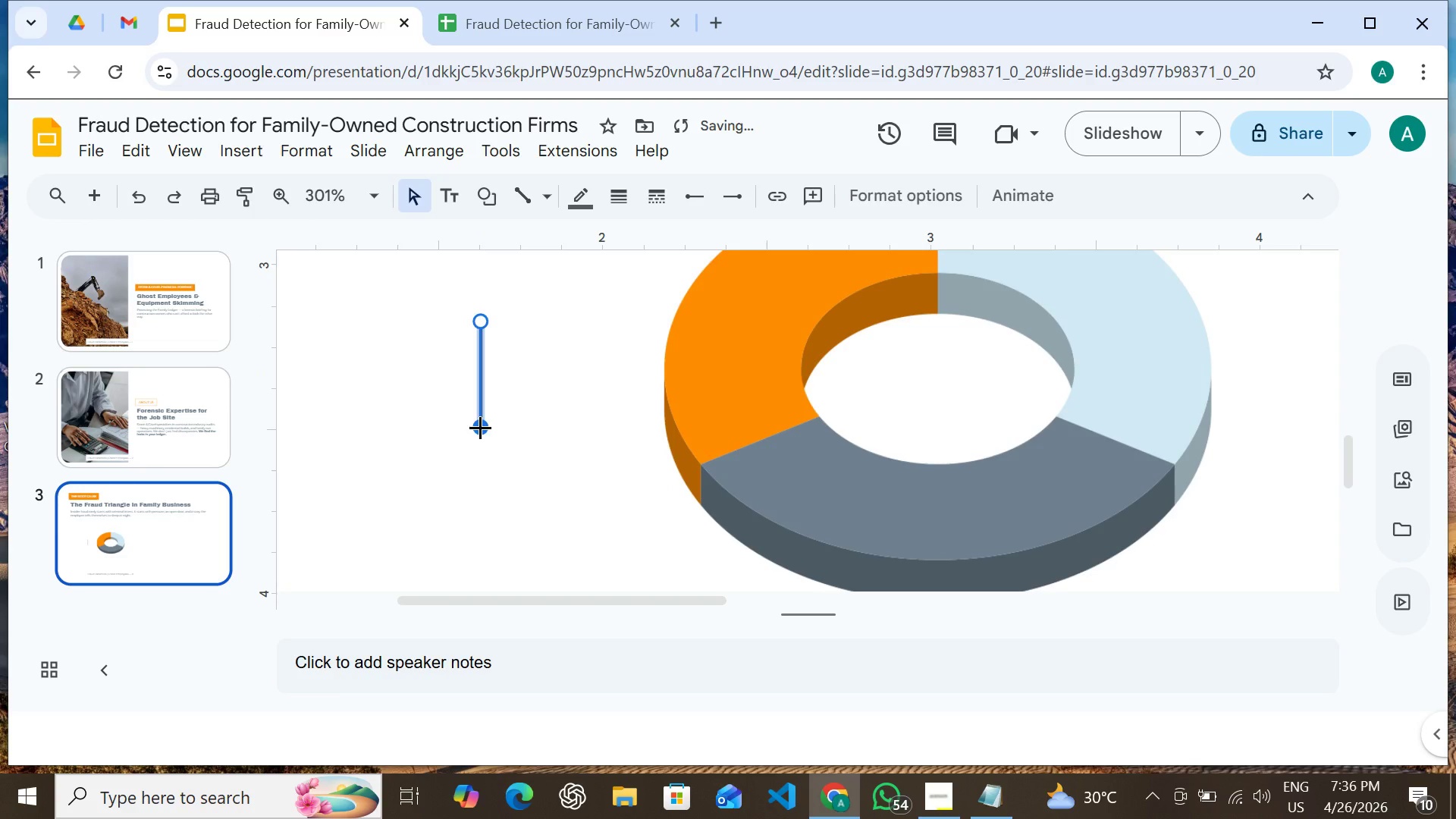 
hold_key(key=ShiftLeft, duration=1.08)
left_click_drag(start_coordinate=[480, 427], to_coordinate=[568, 431])
 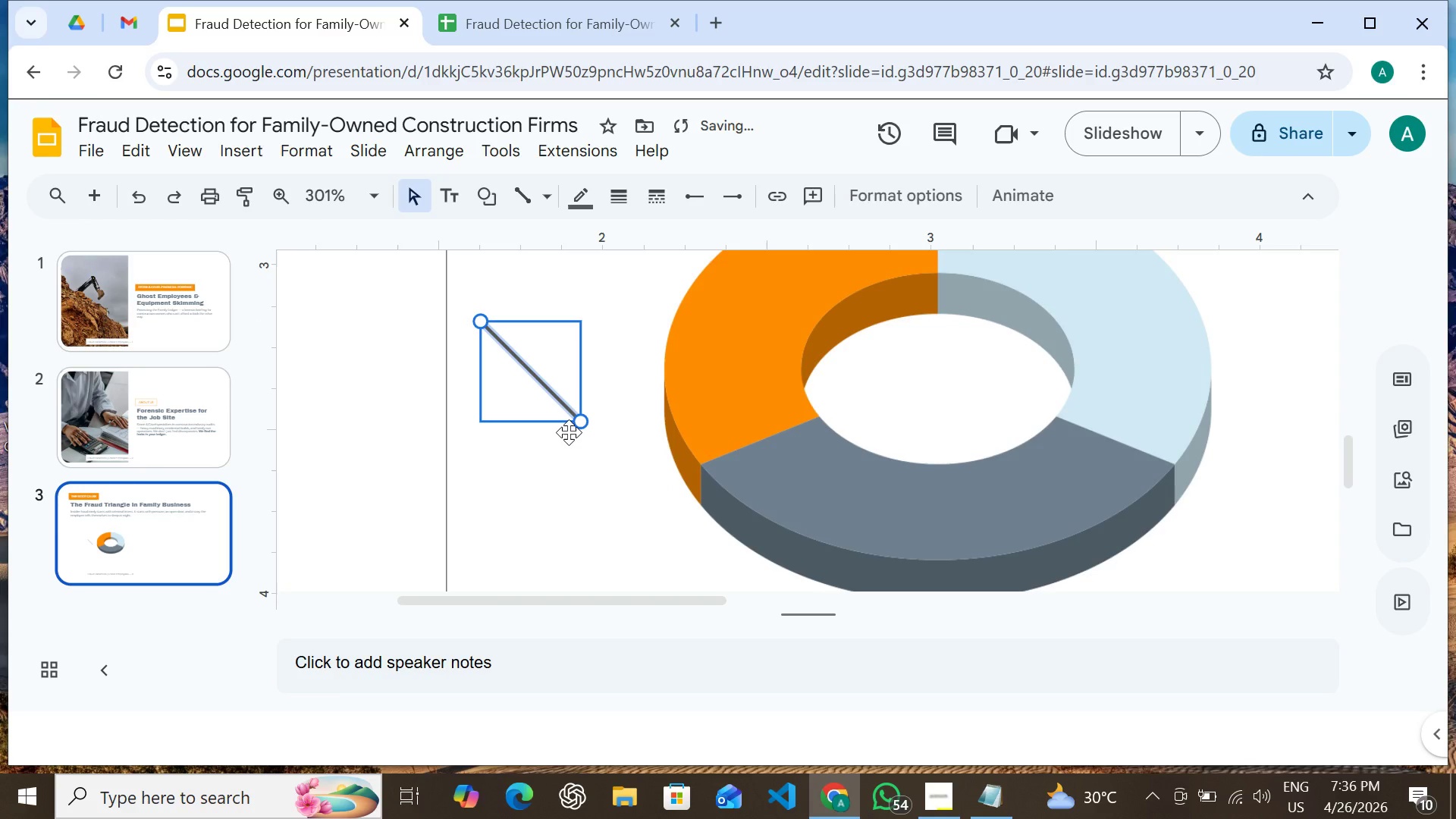 
key(Control+ControlRight)
 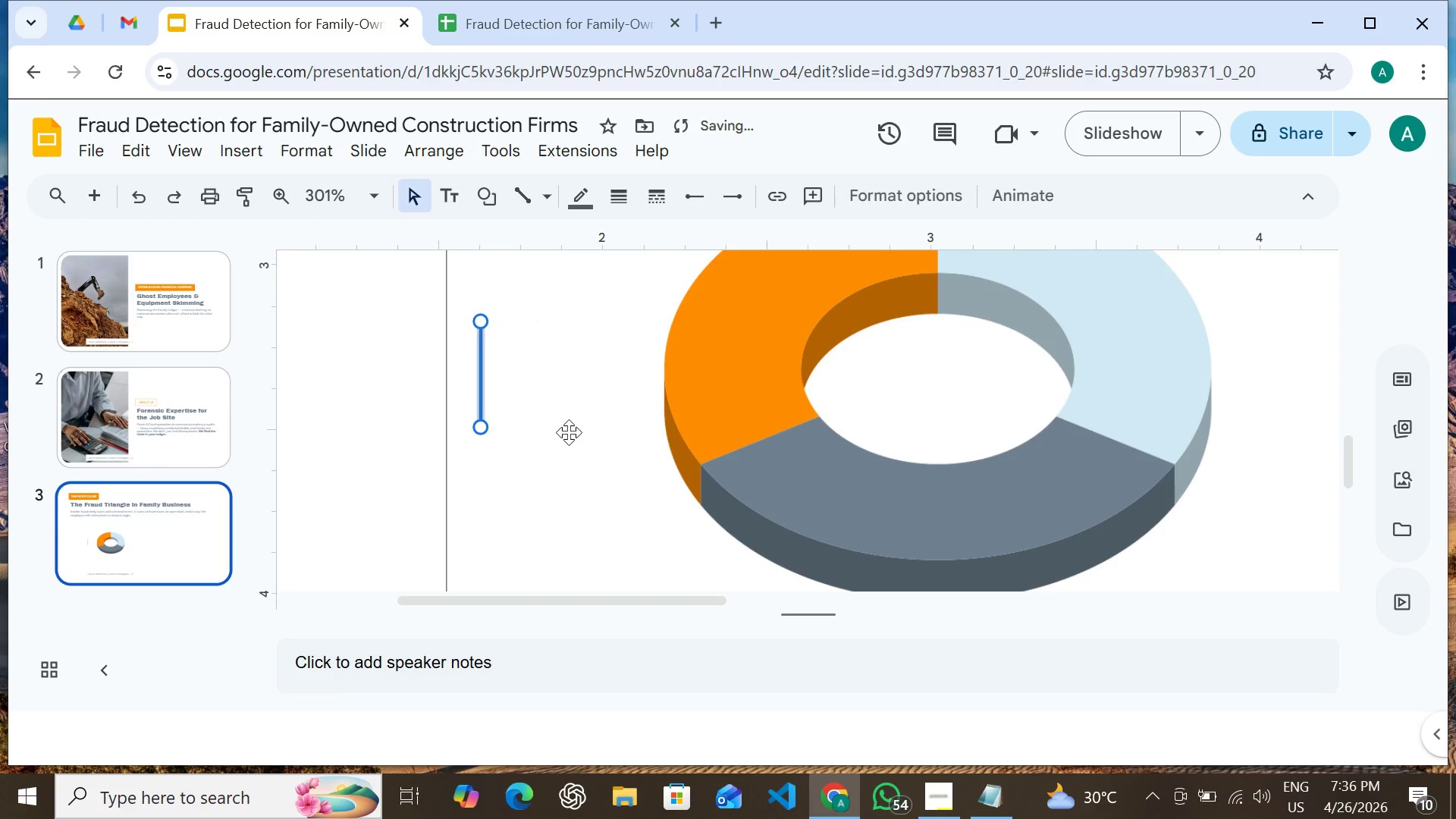 
key(Control+Z)
 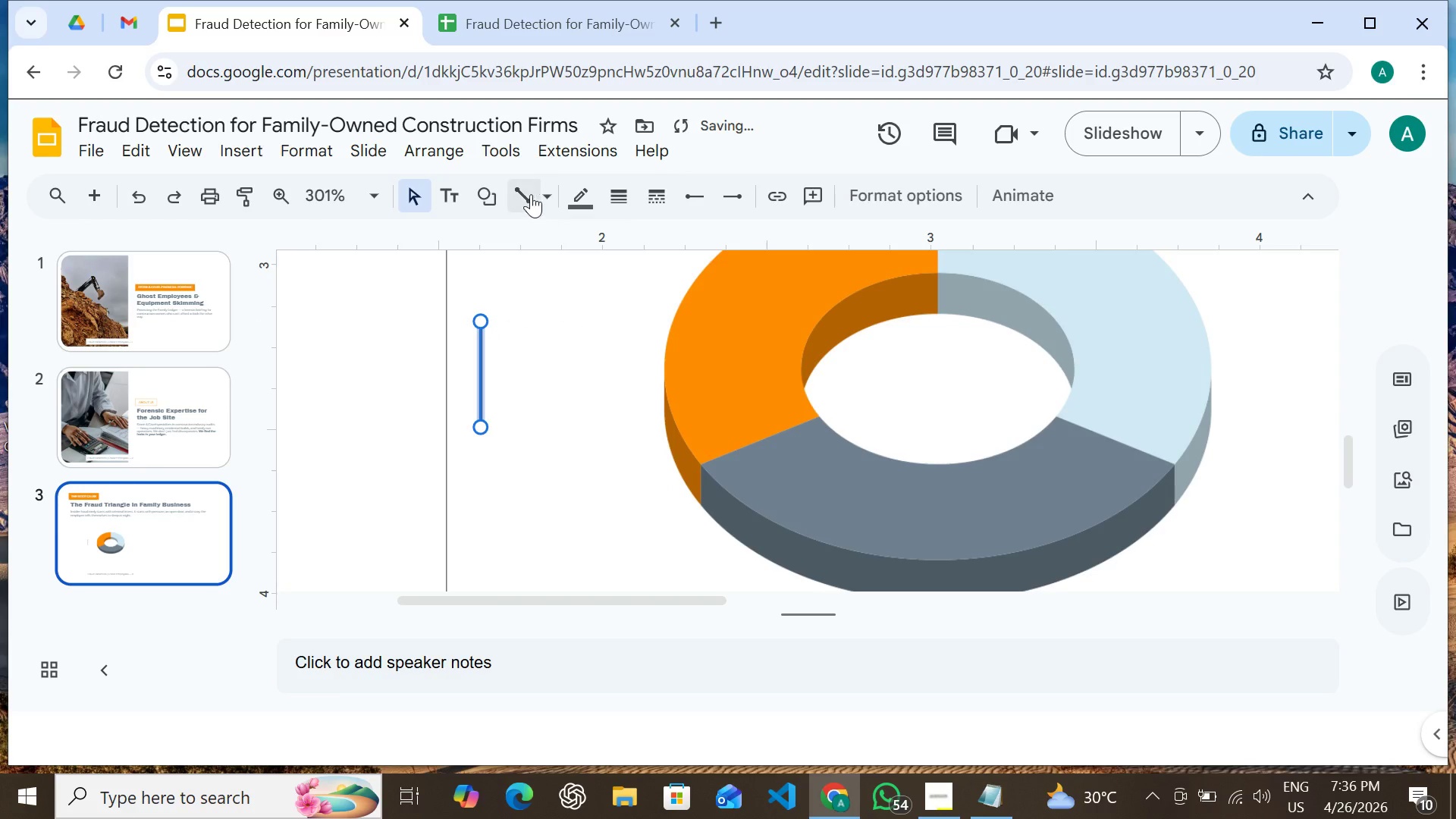 
left_click([525, 192])
 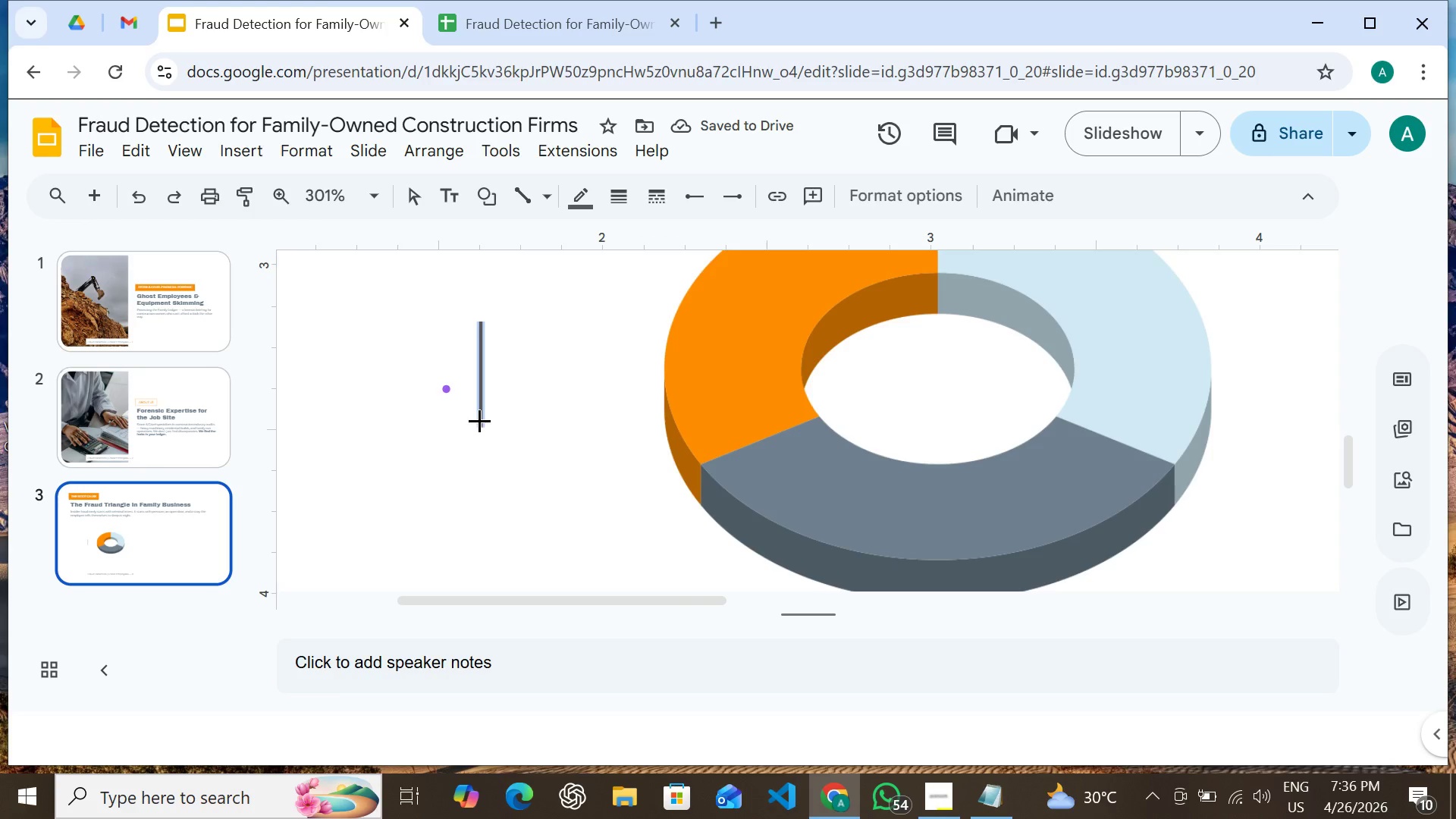 
hold_key(key=ShiftLeft, duration=1.53)
left_click_drag(start_coordinate=[479, 420], to_coordinate=[580, 425])
 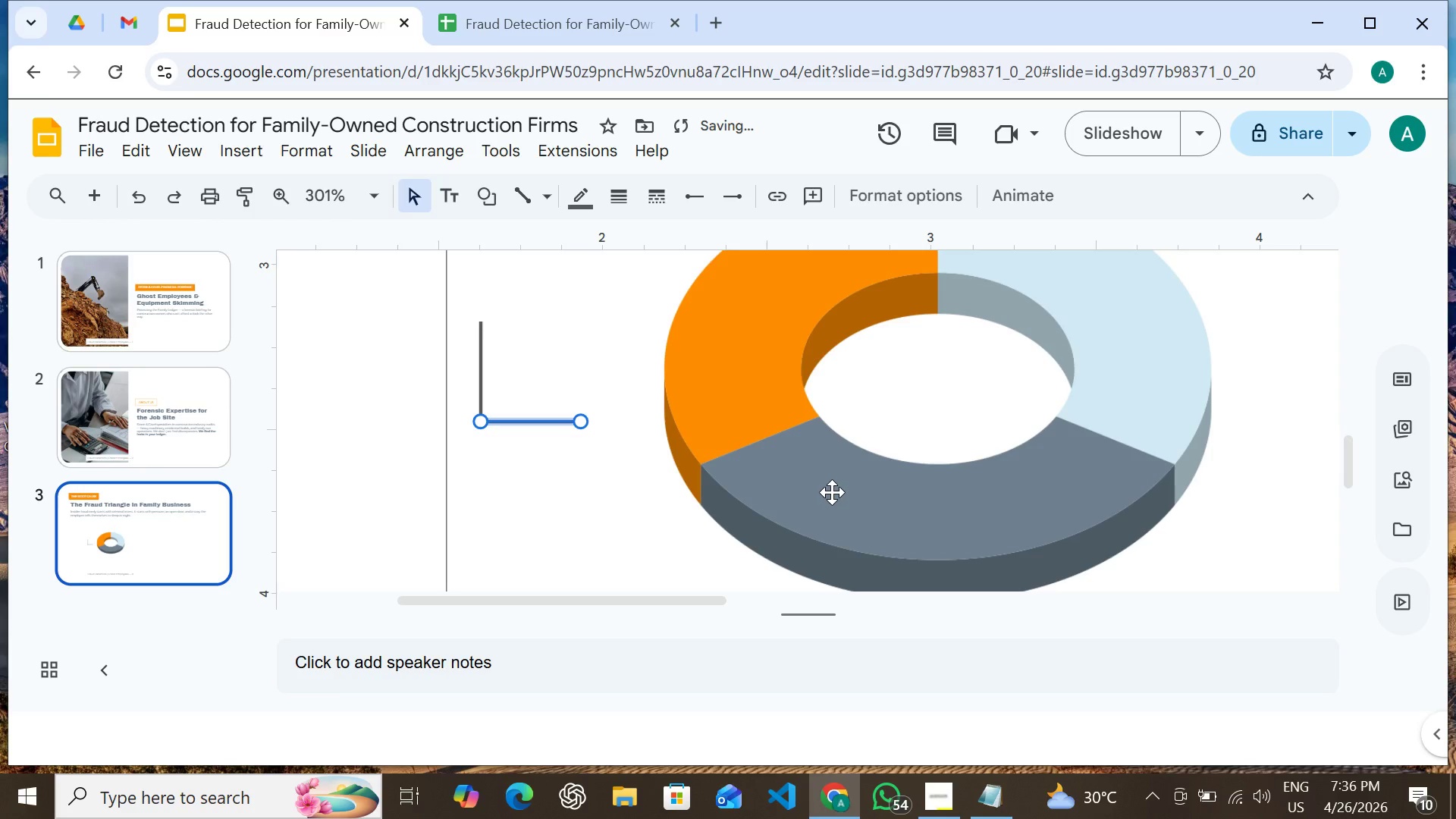 
hold_key(key=ShiftLeft, duration=0.64)
 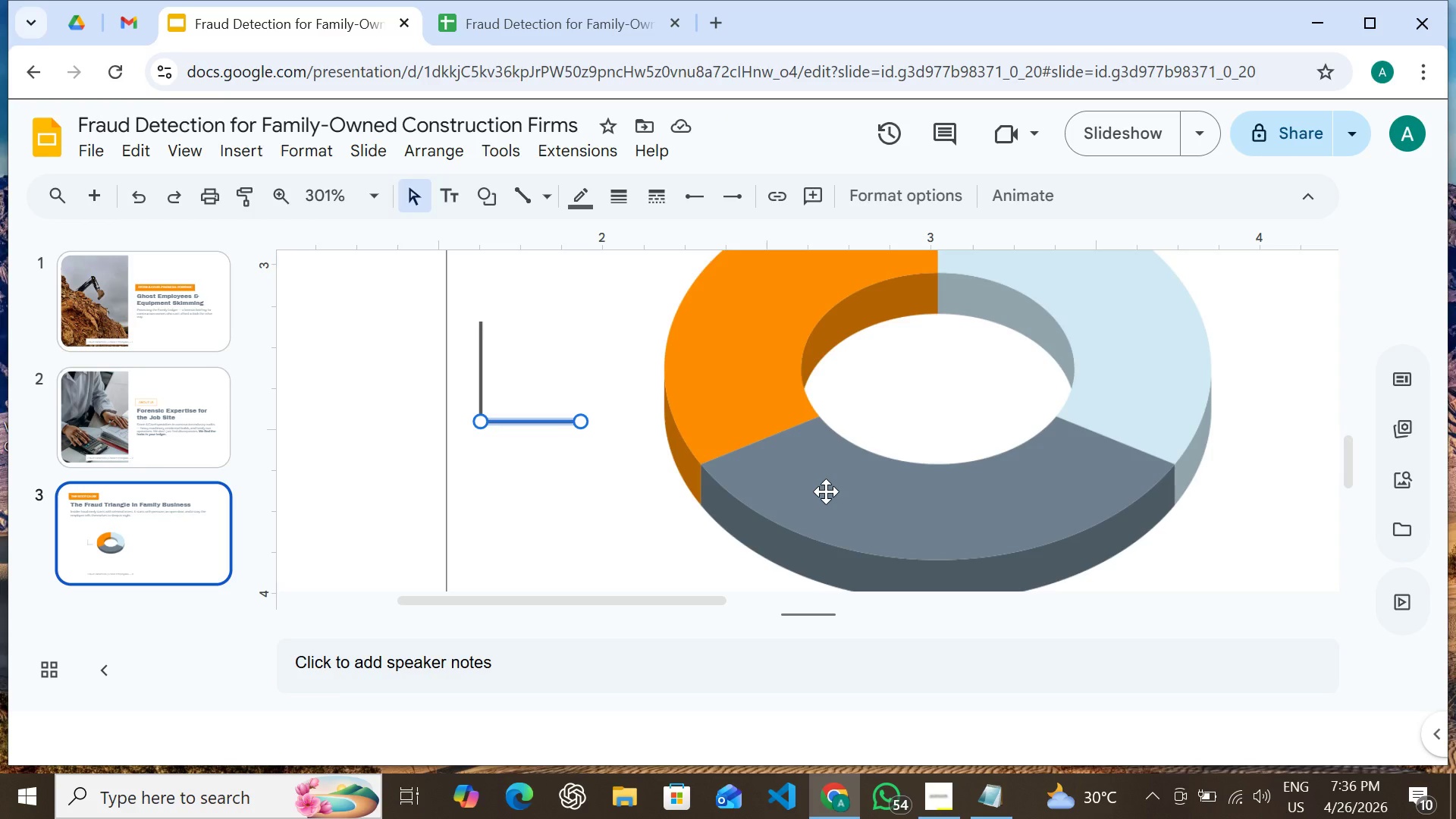 
wait(12.16)
 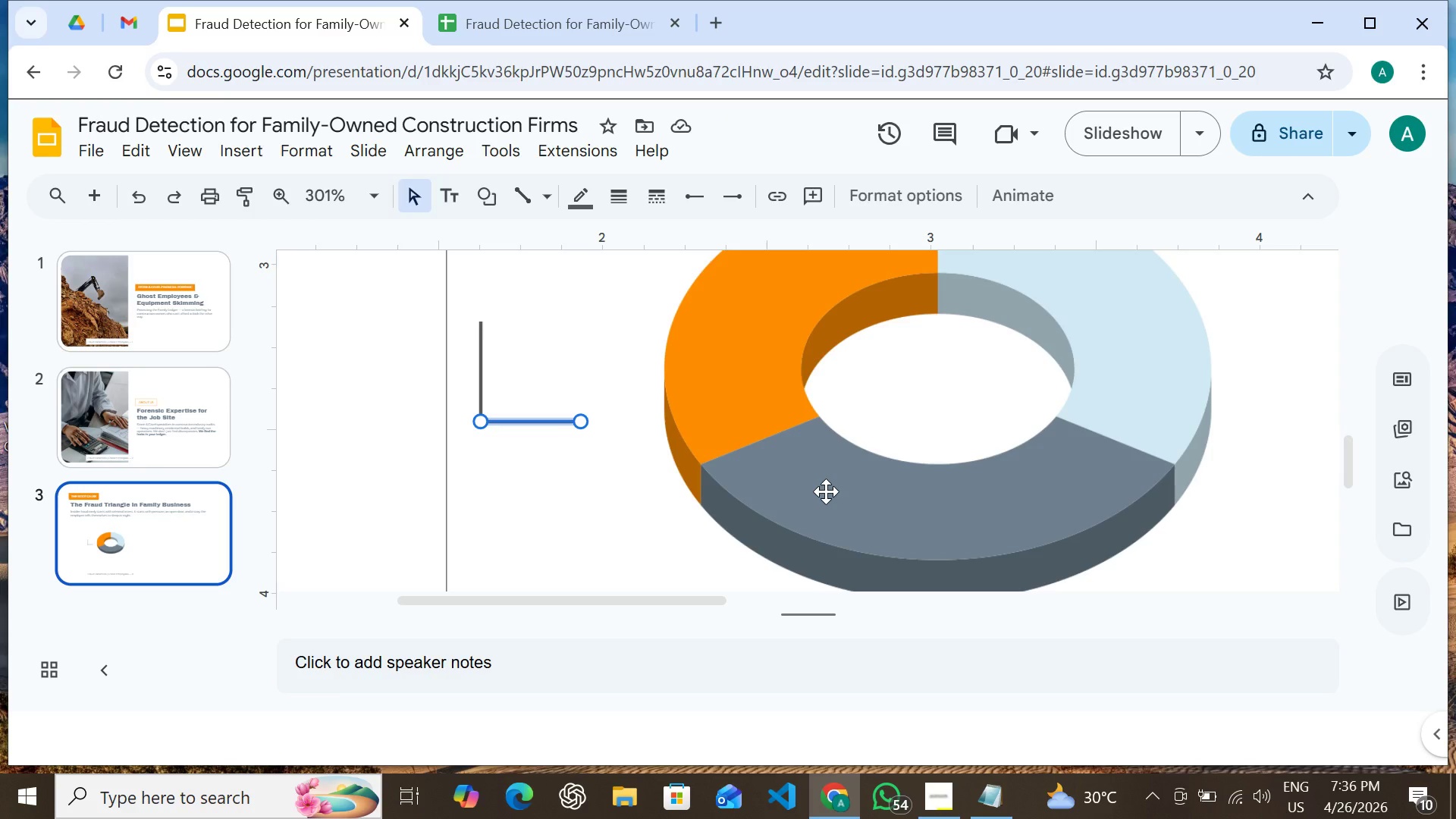 
key(ArrowDown)
 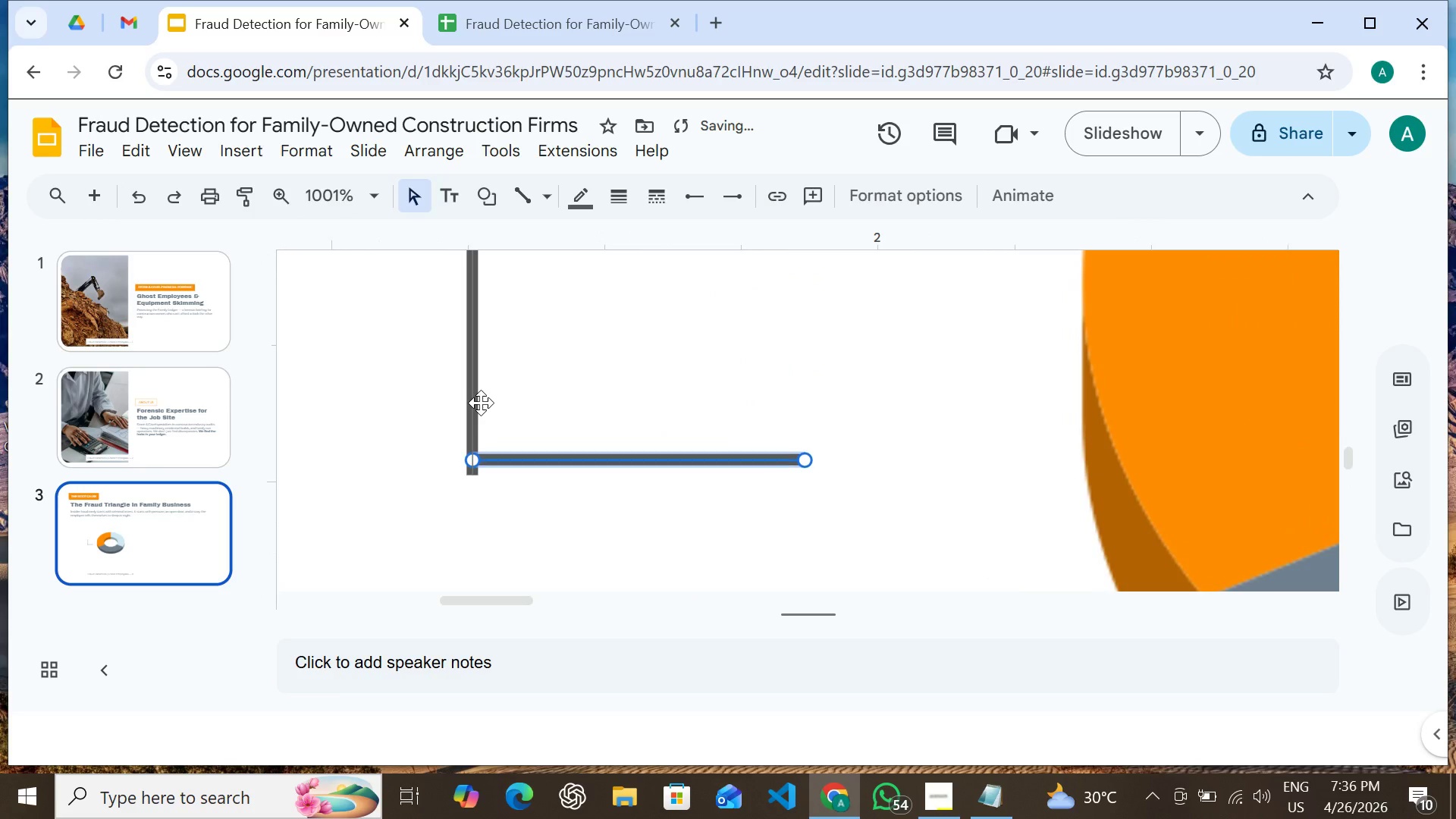 
key(ArrowDown)
 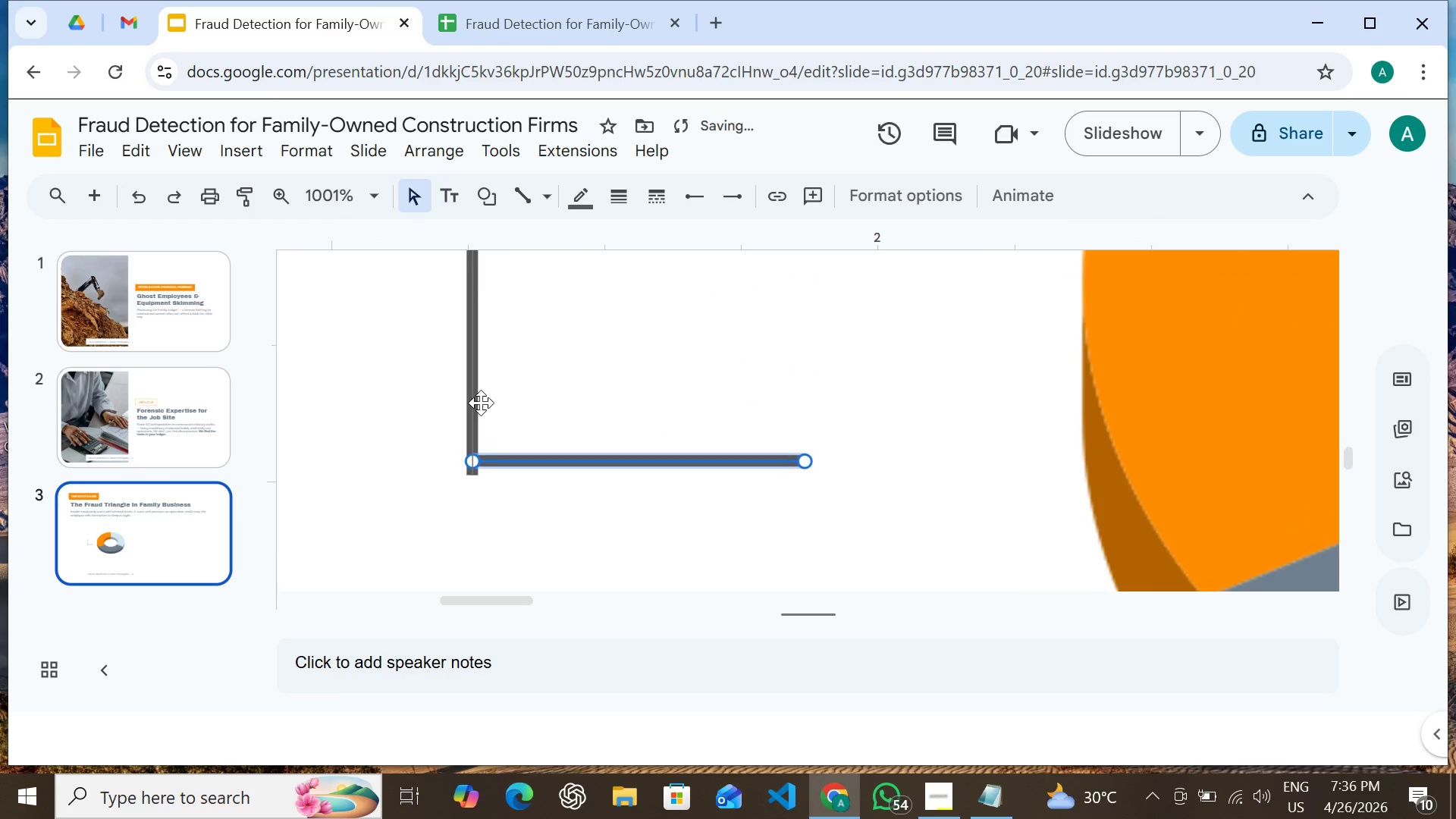 
key(ArrowDown)
 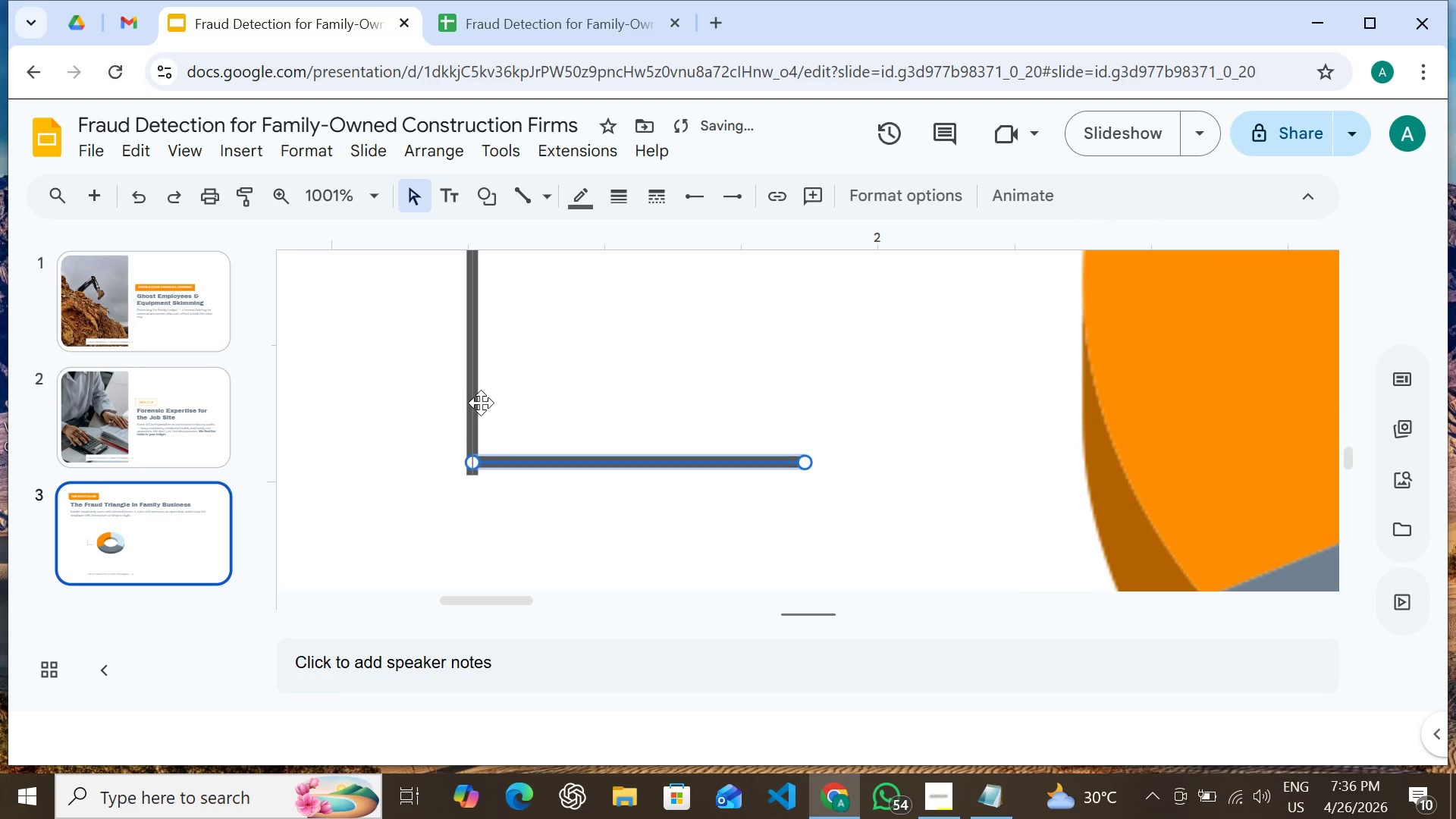 
key(ArrowDown)
 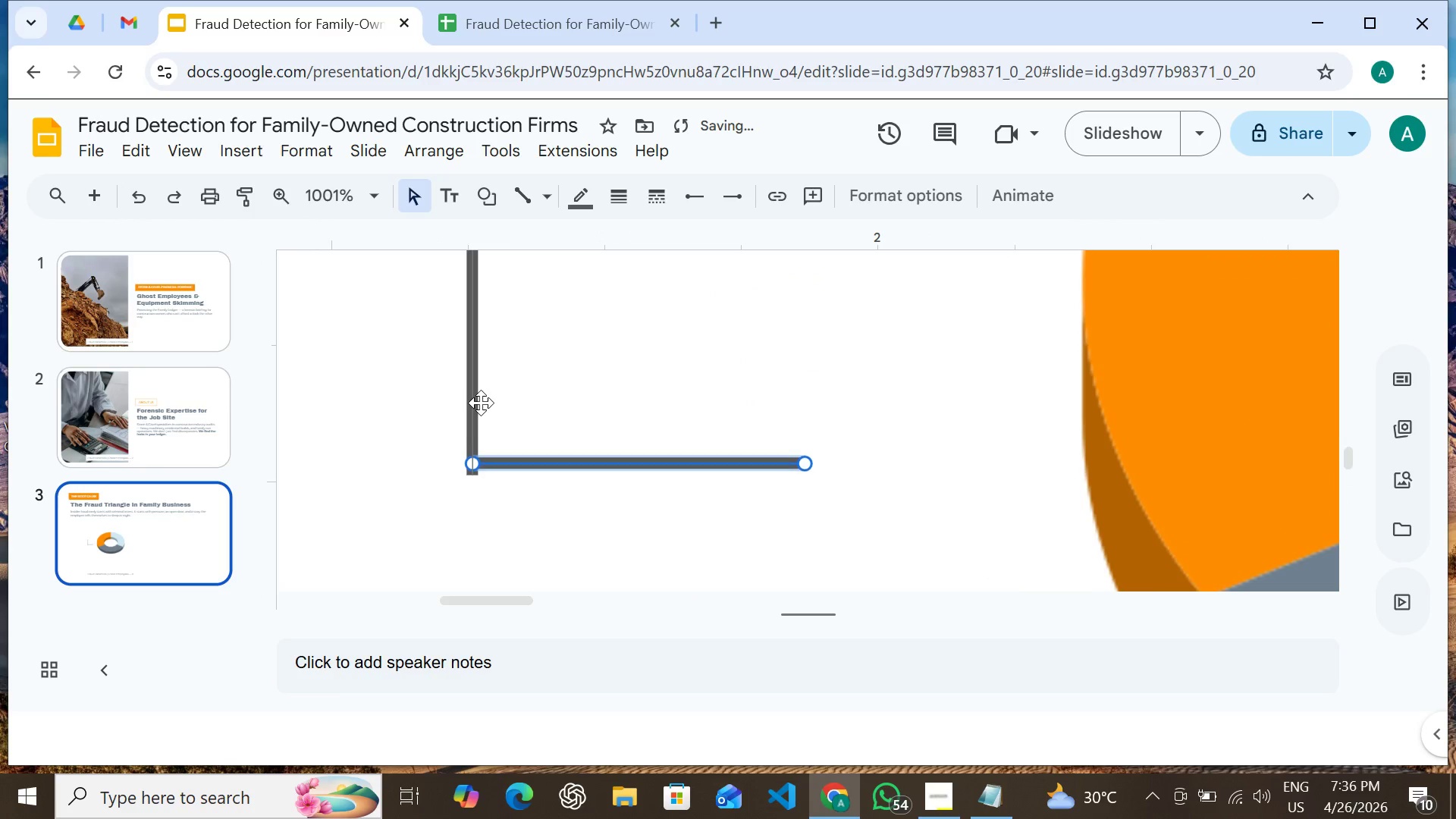 
key(ArrowDown)
 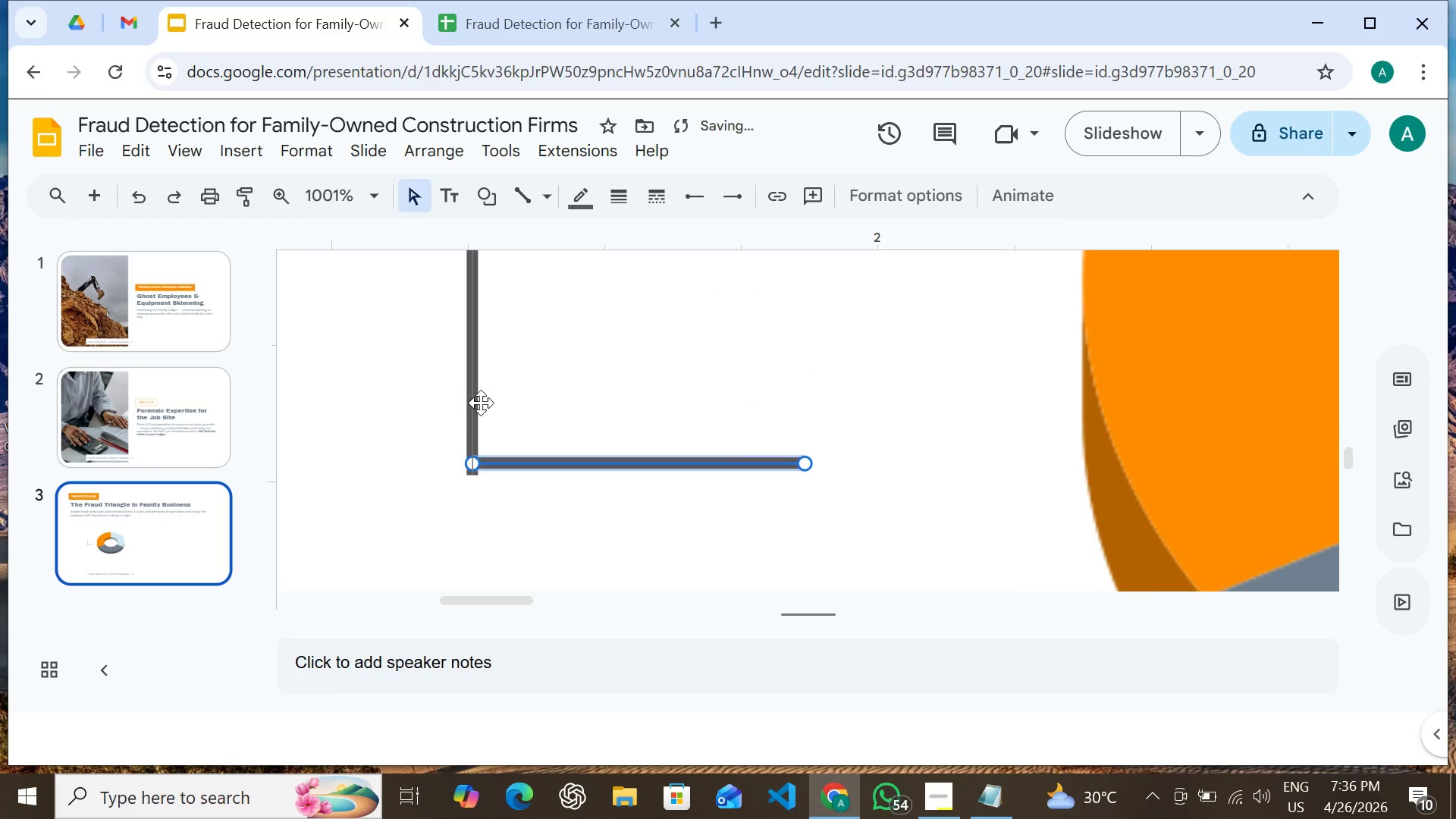 
key(ArrowDown)
 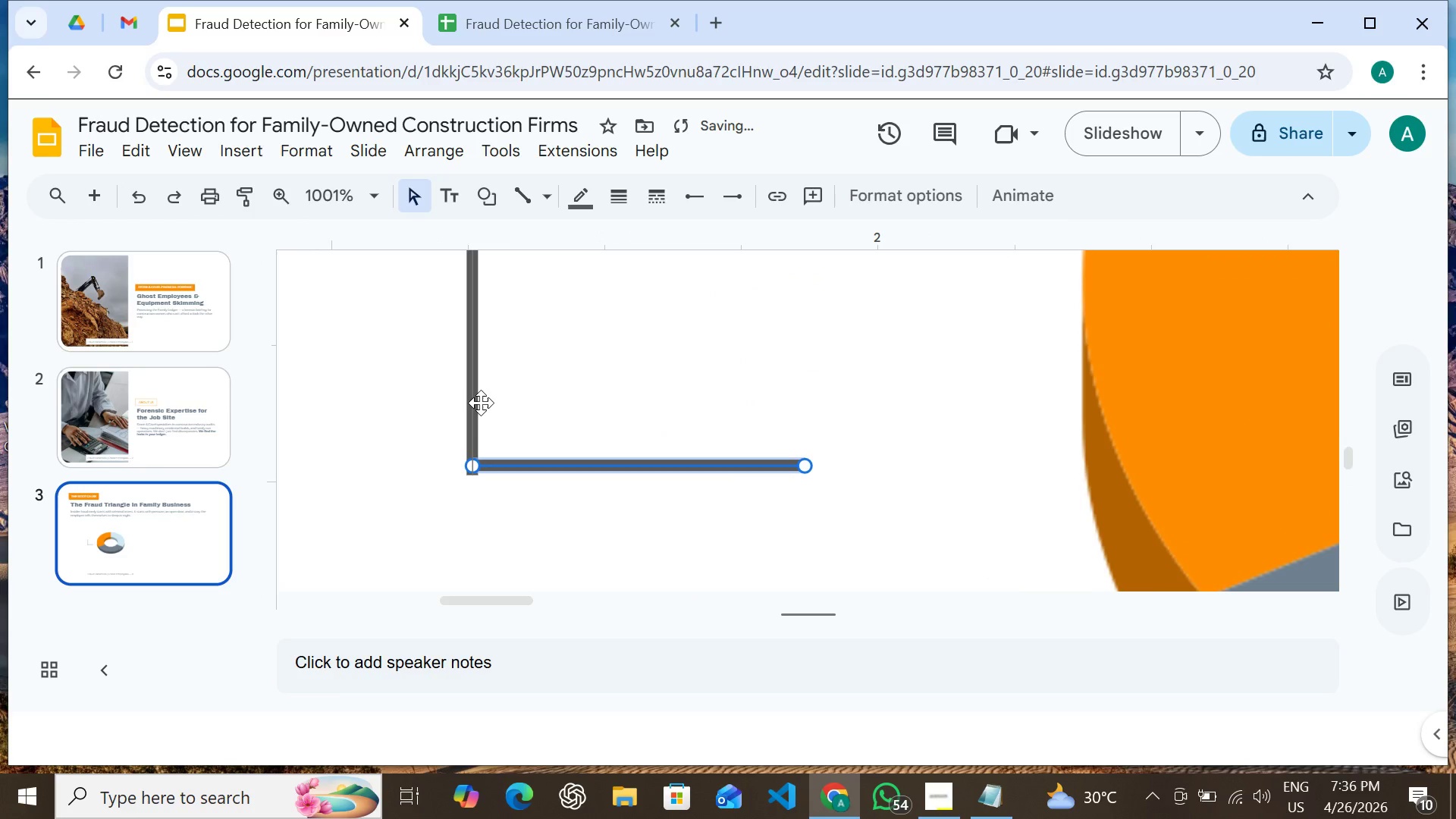 
key(ArrowDown)
 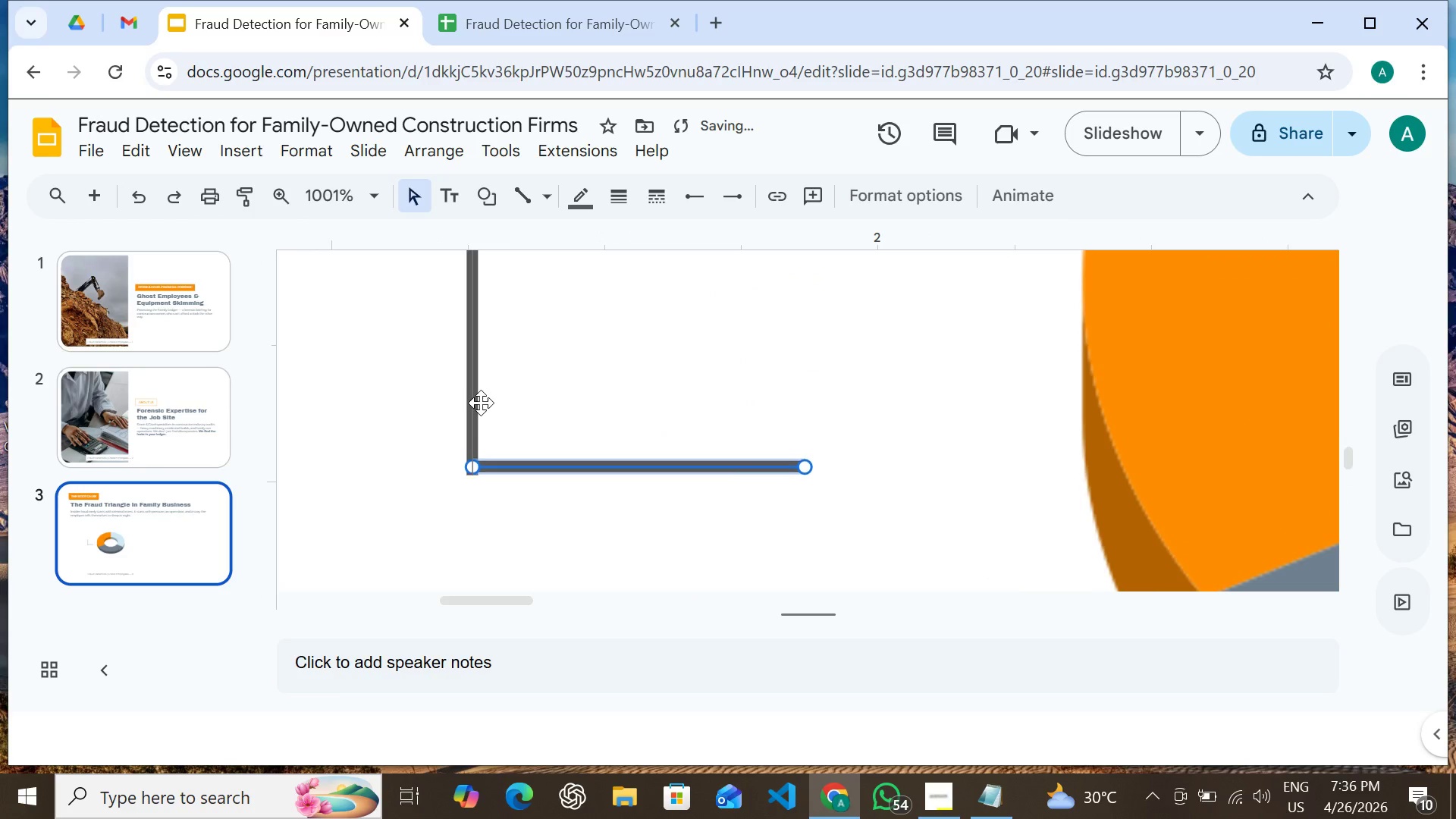 
key(ArrowDown)
 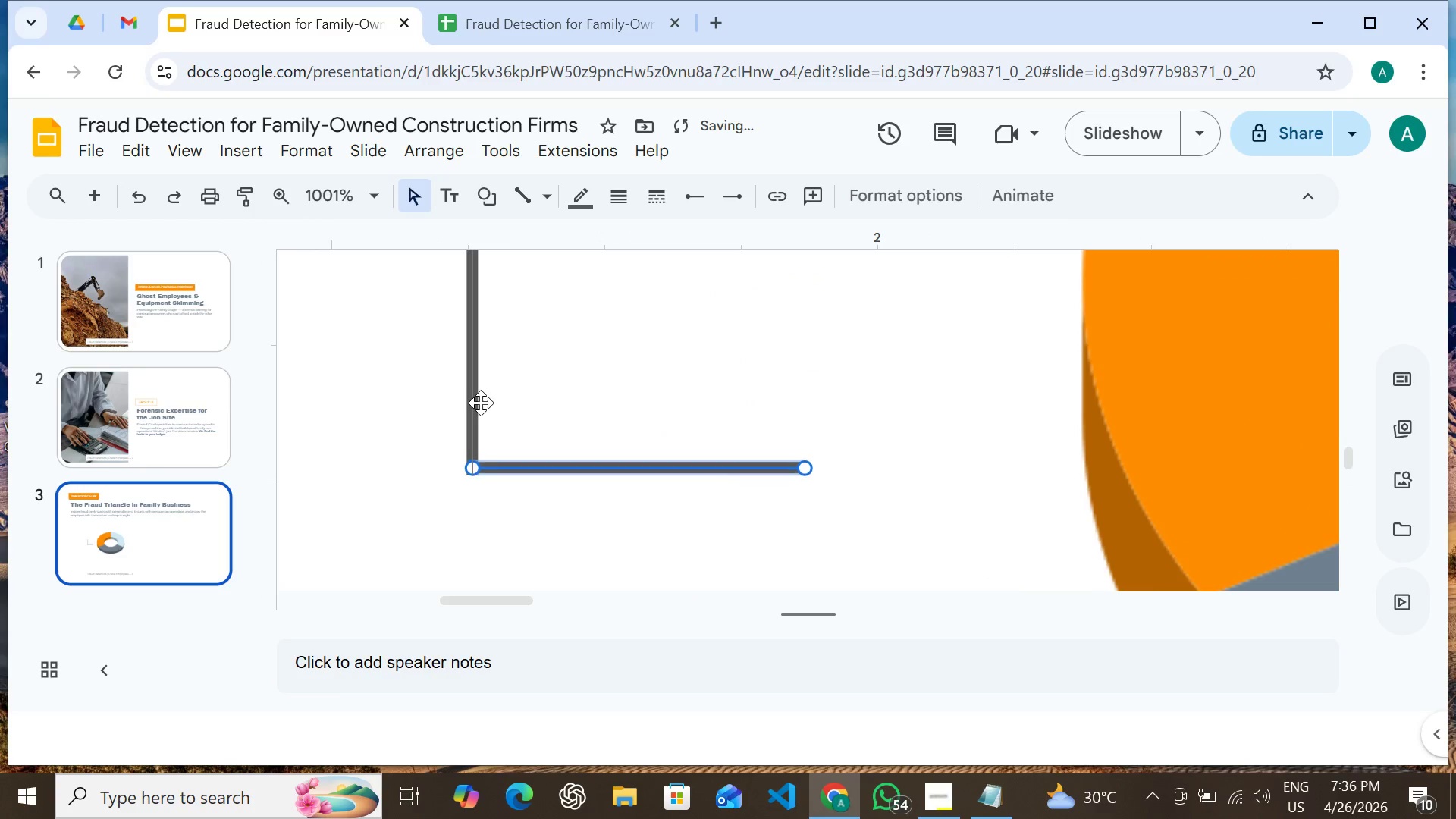 
key(ArrowDown)
 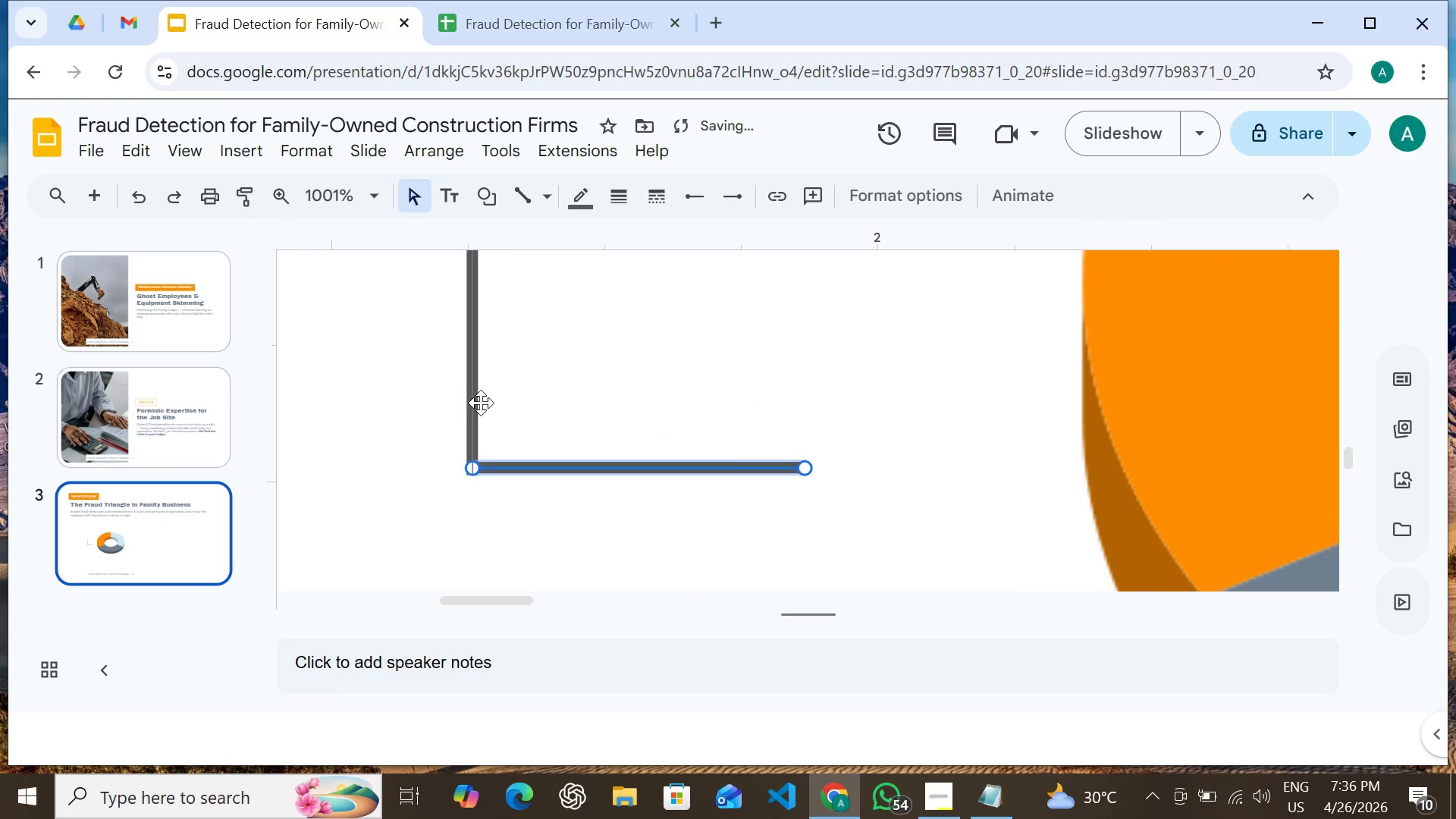 
key(ArrowDown)
 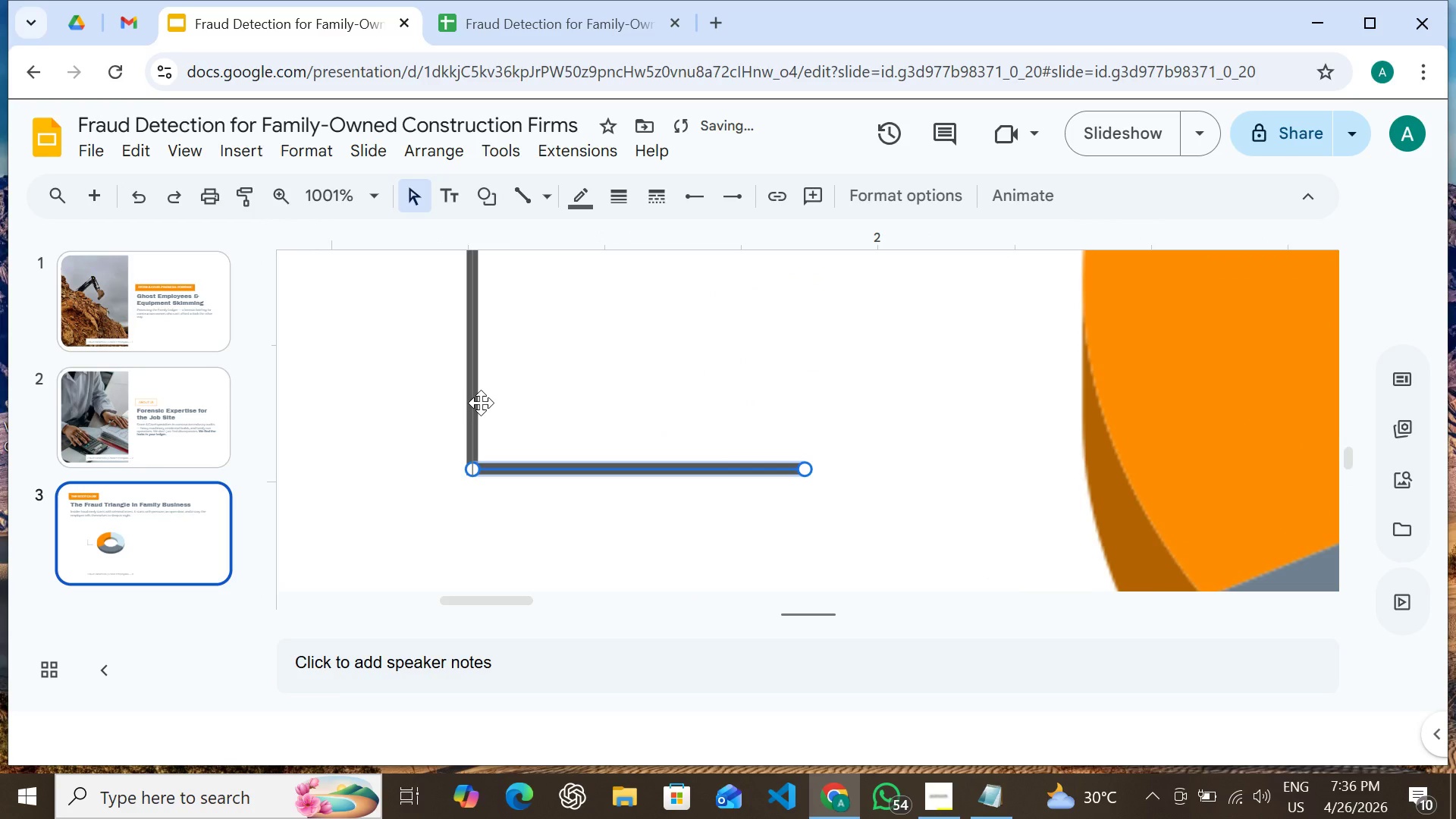 
key(ArrowDown)
 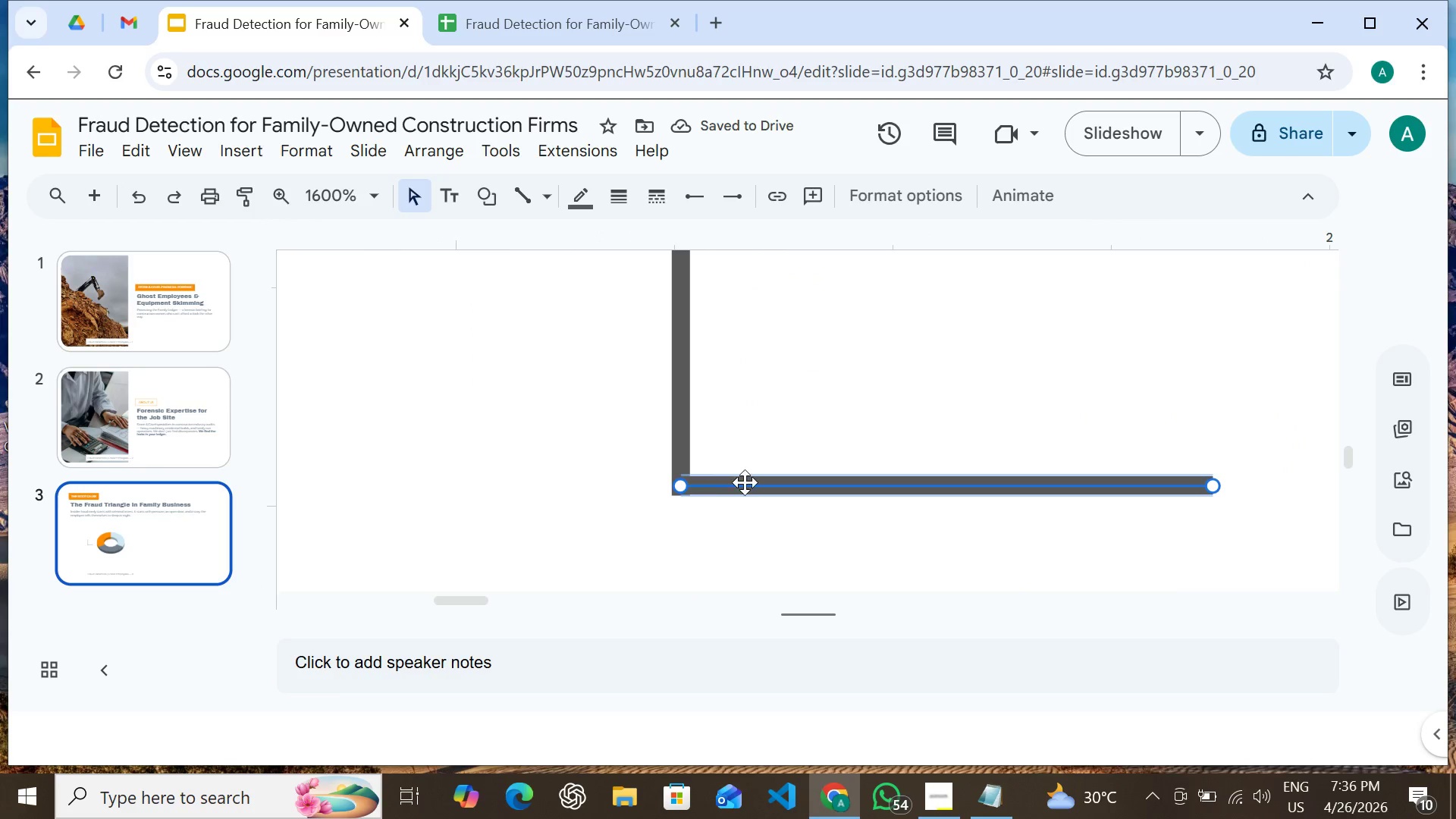 
key(ArrowLeft)
 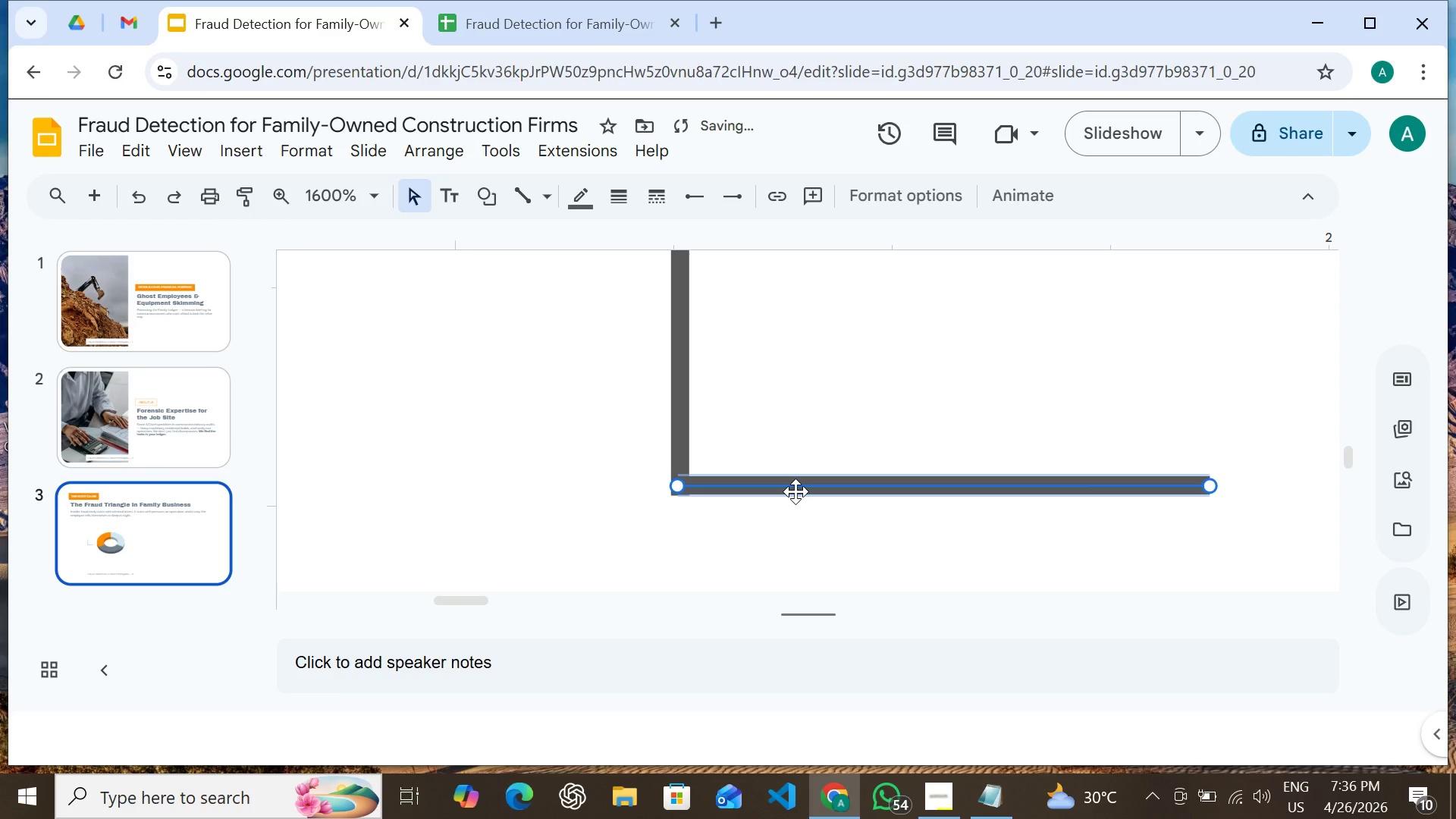 
key(ArrowLeft)
 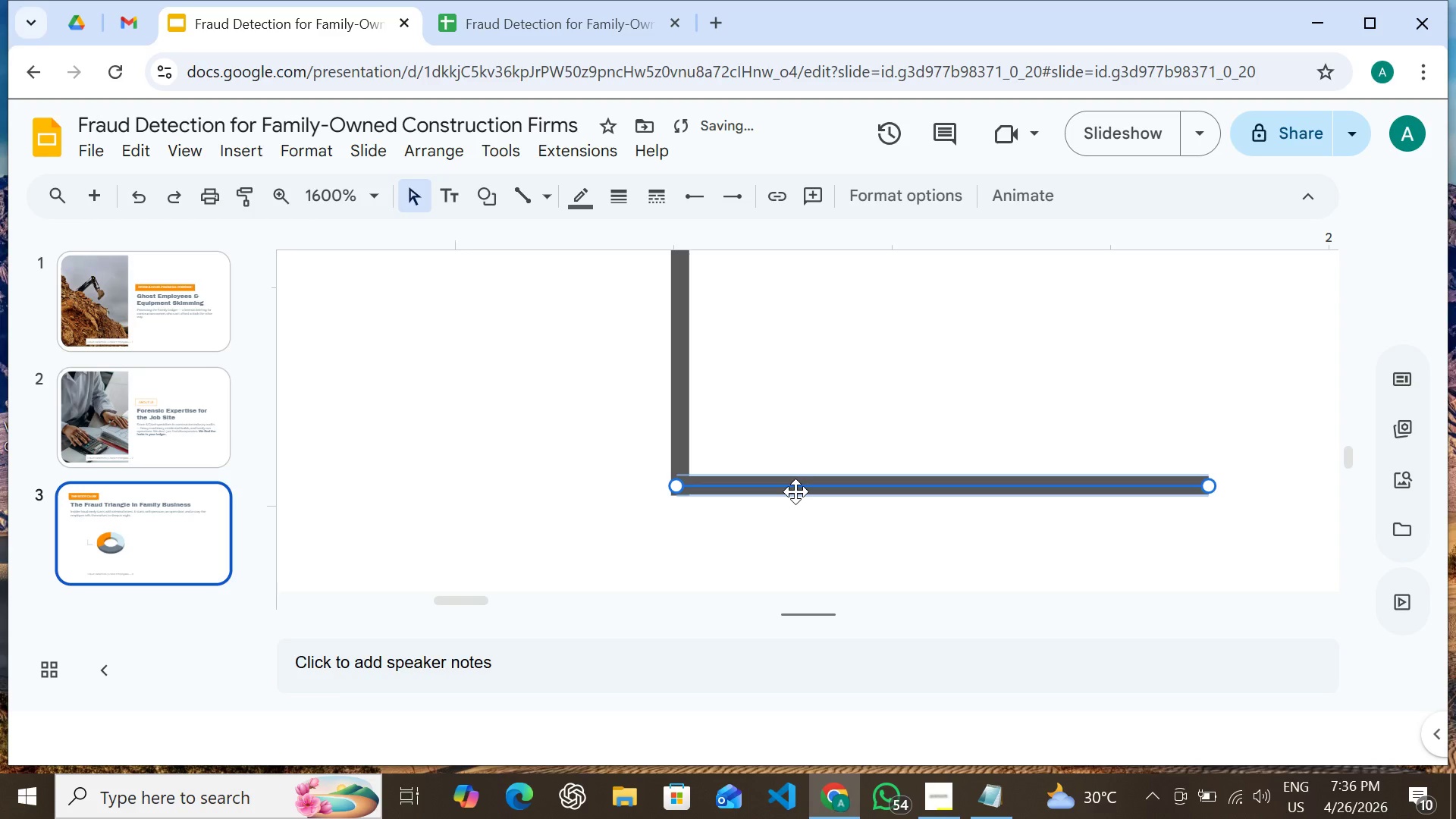 
key(ArrowLeft)
 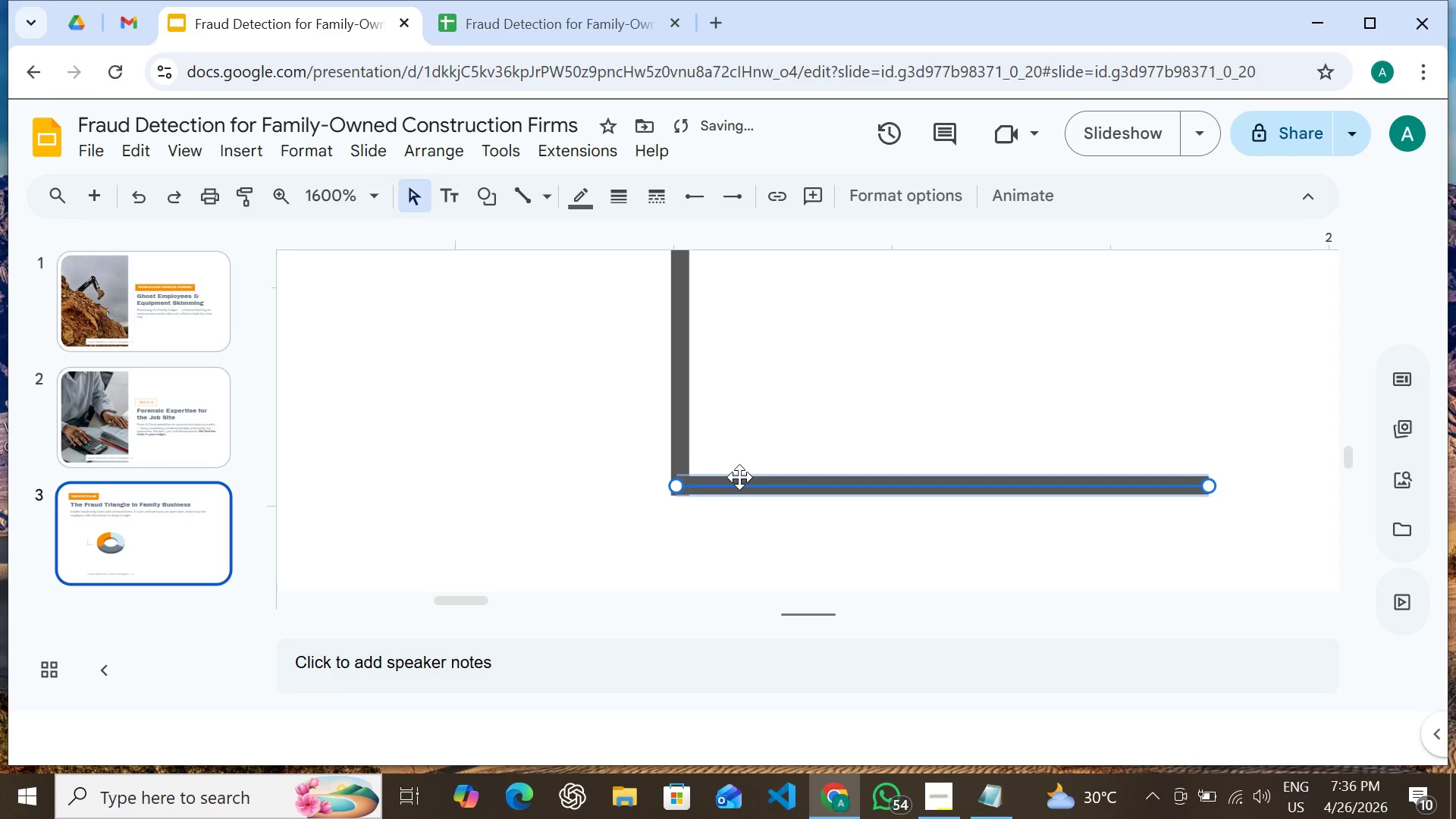 
key(ArrowDown)
 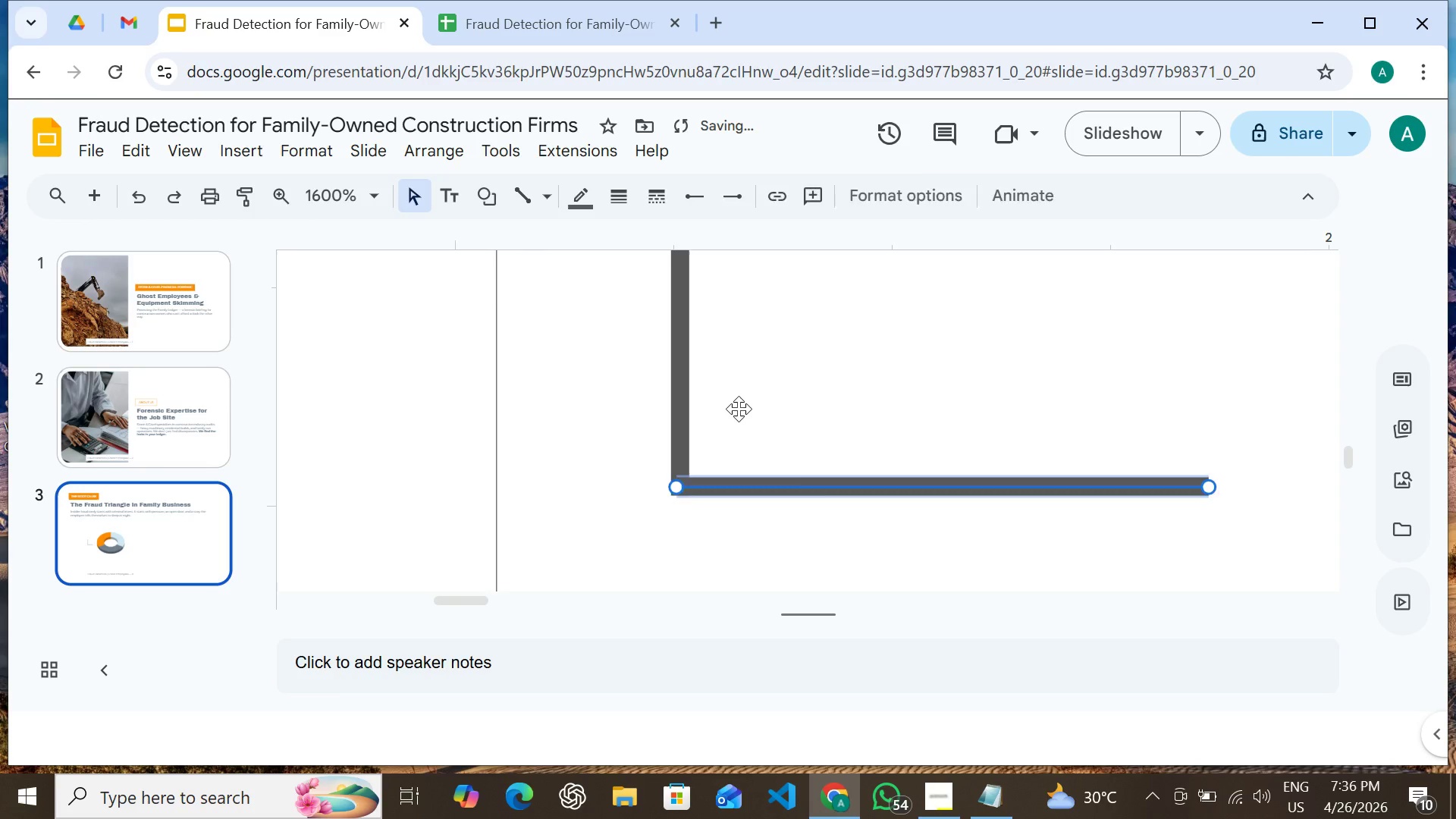 
left_click([739, 409])
 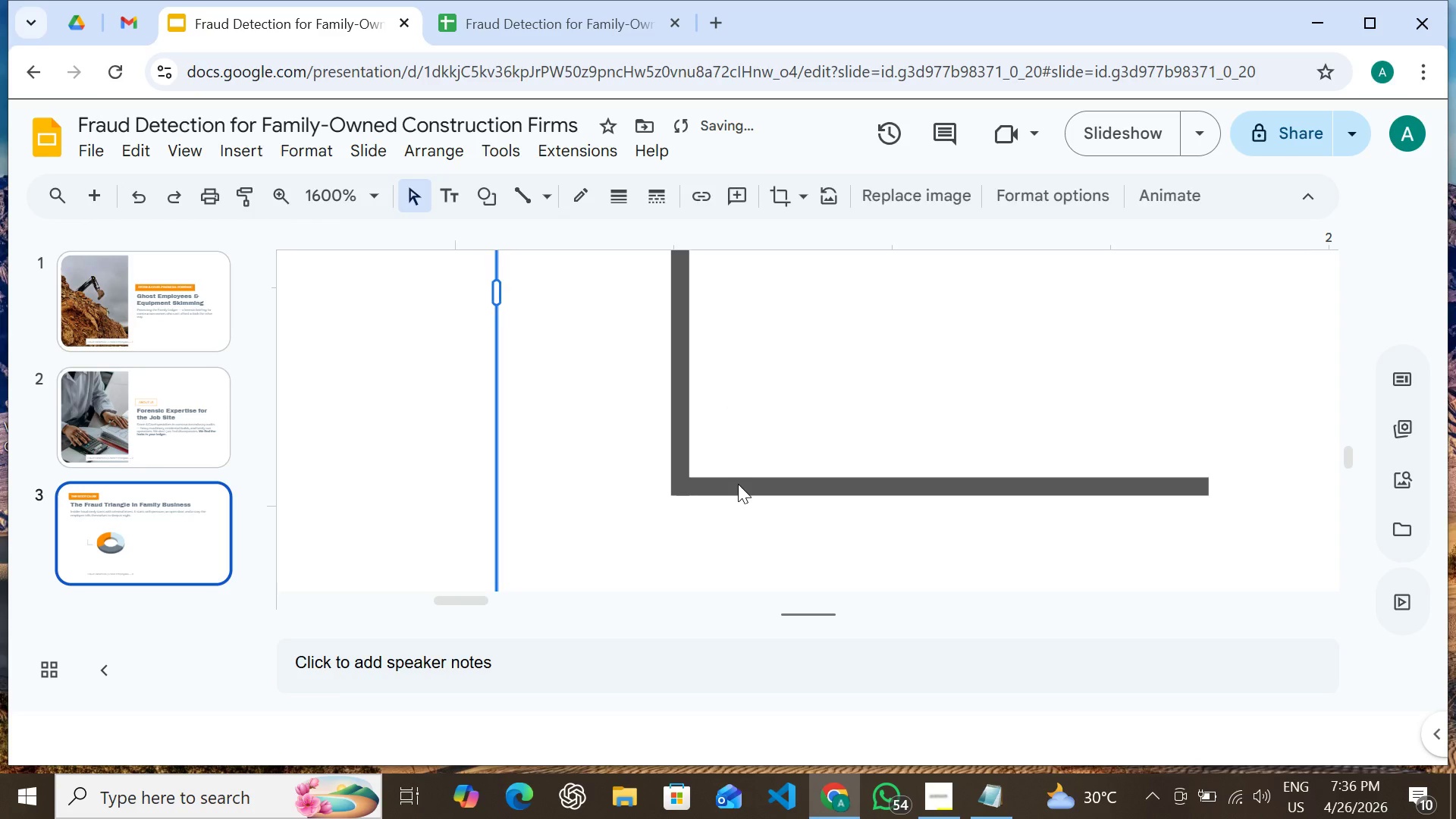 
left_click([738, 487])
 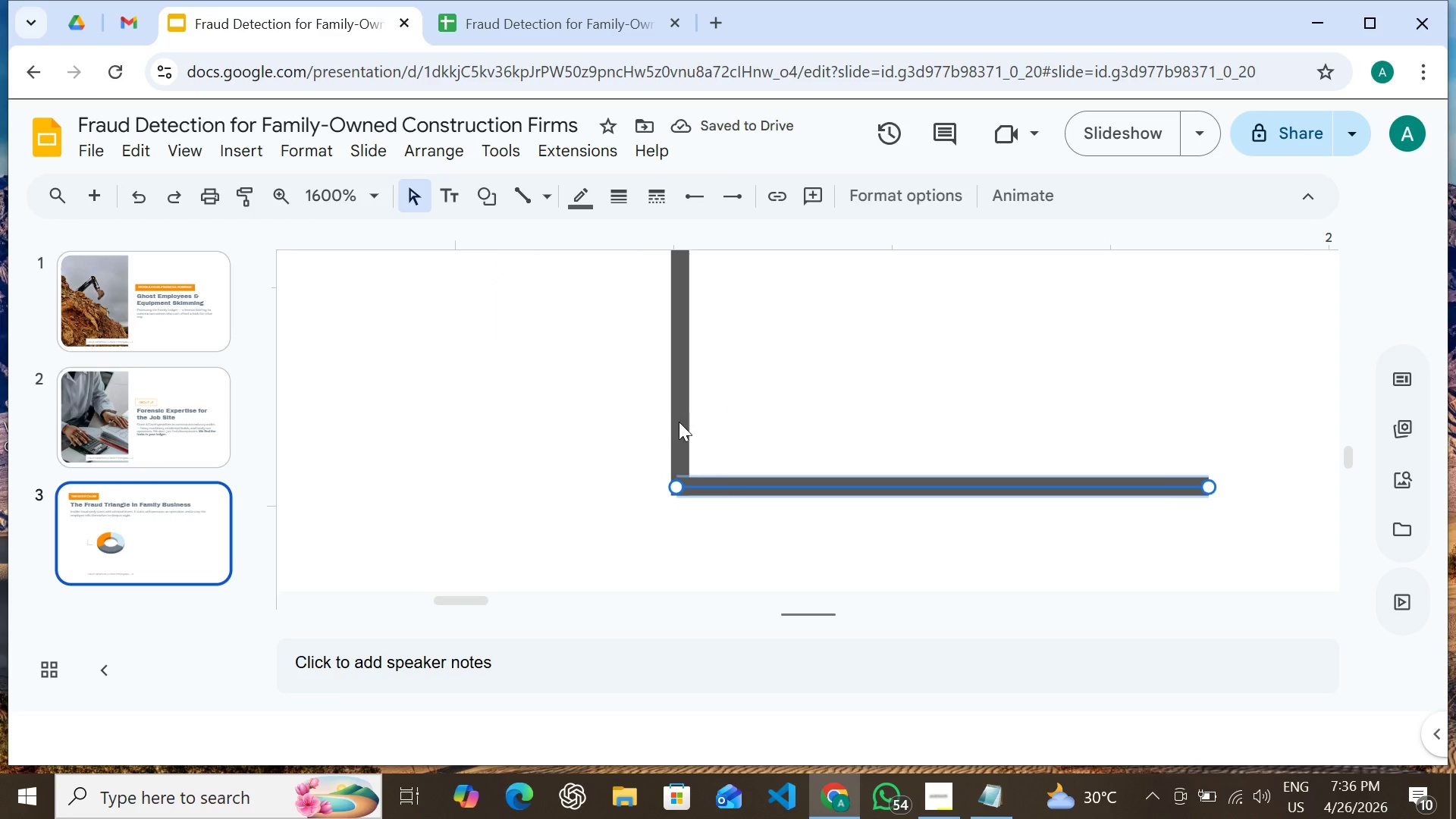 
hold_key(key=ControlLeft, duration=0.84)
left_click([676, 421])
 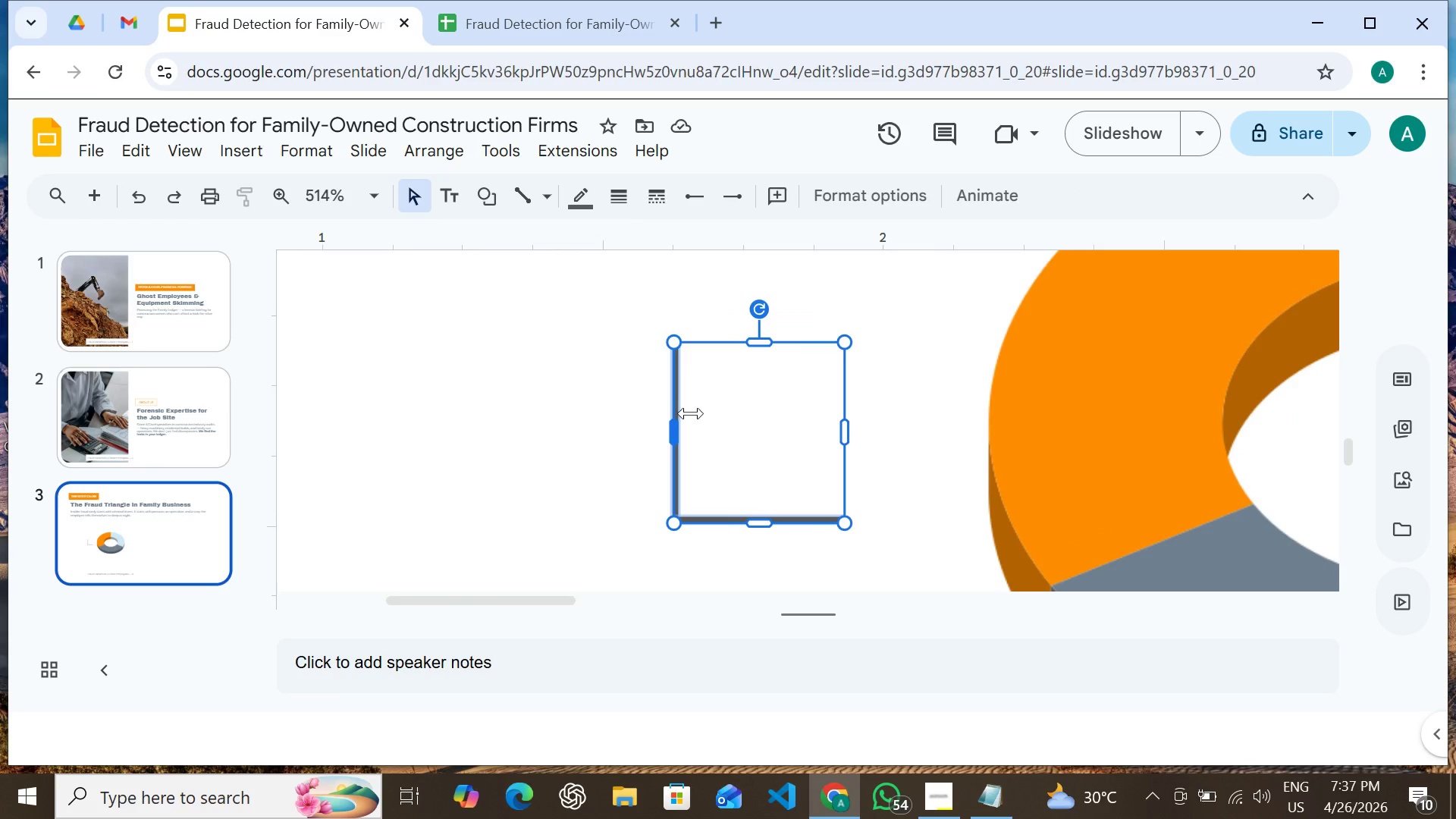 
left_click([905, 400])
 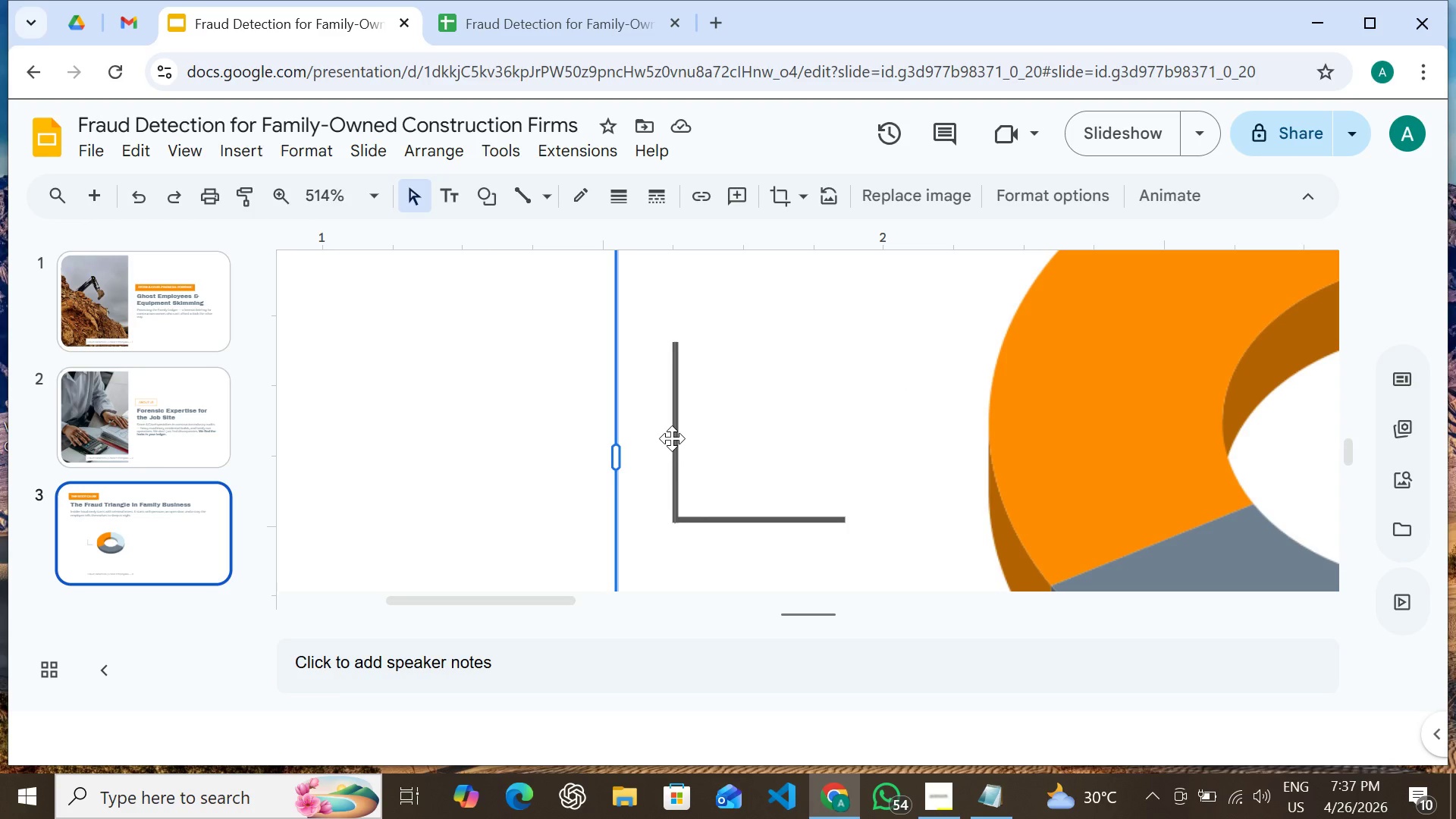 
left_click([673, 437])
 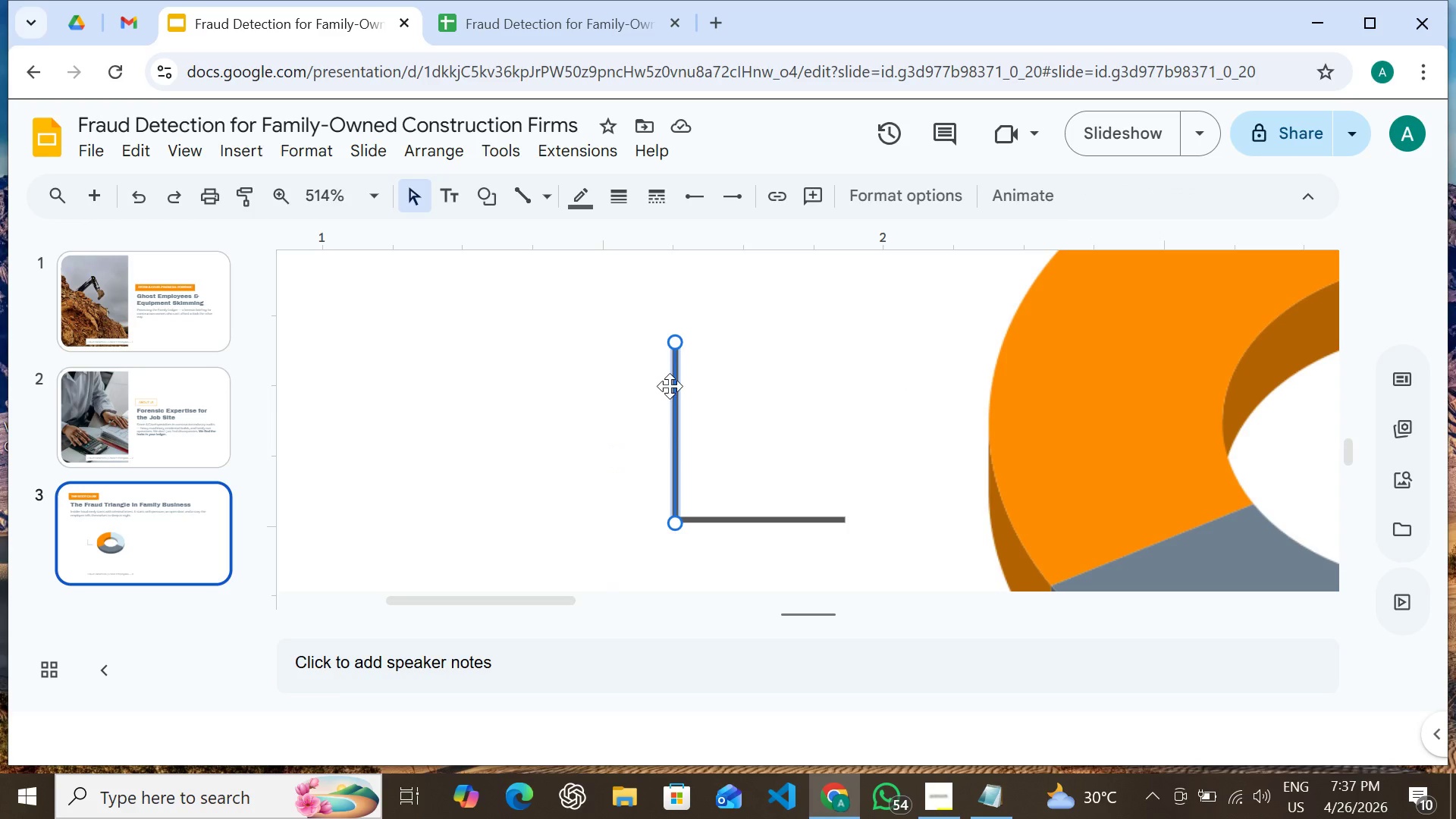 
hold_key(key=ControlLeft, duration=1.5)
left_click_drag(start_coordinate=[673, 344], to_coordinate=[676, 437])
 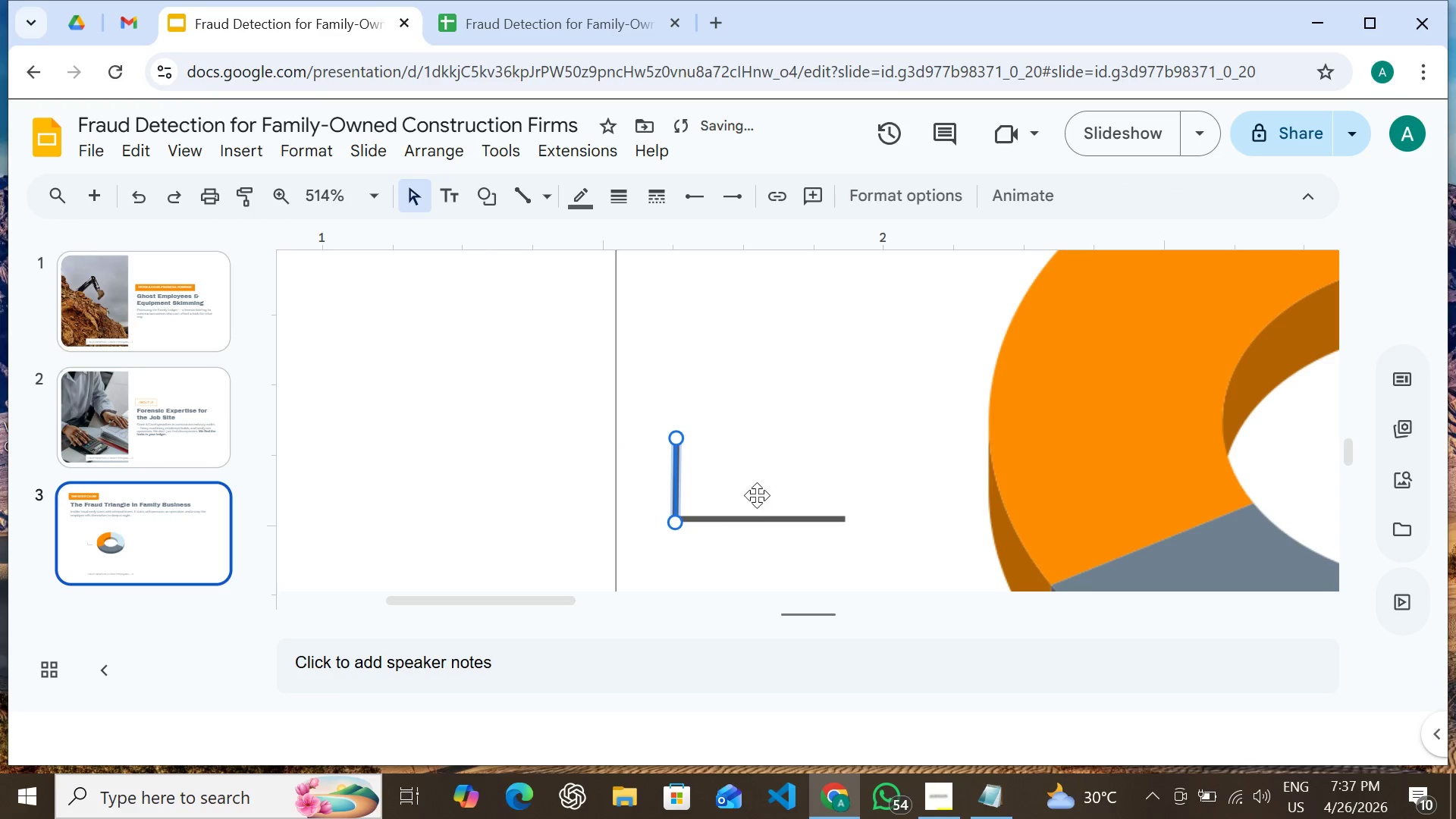 
hold_key(key=ControlLeft, duration=1.51)
 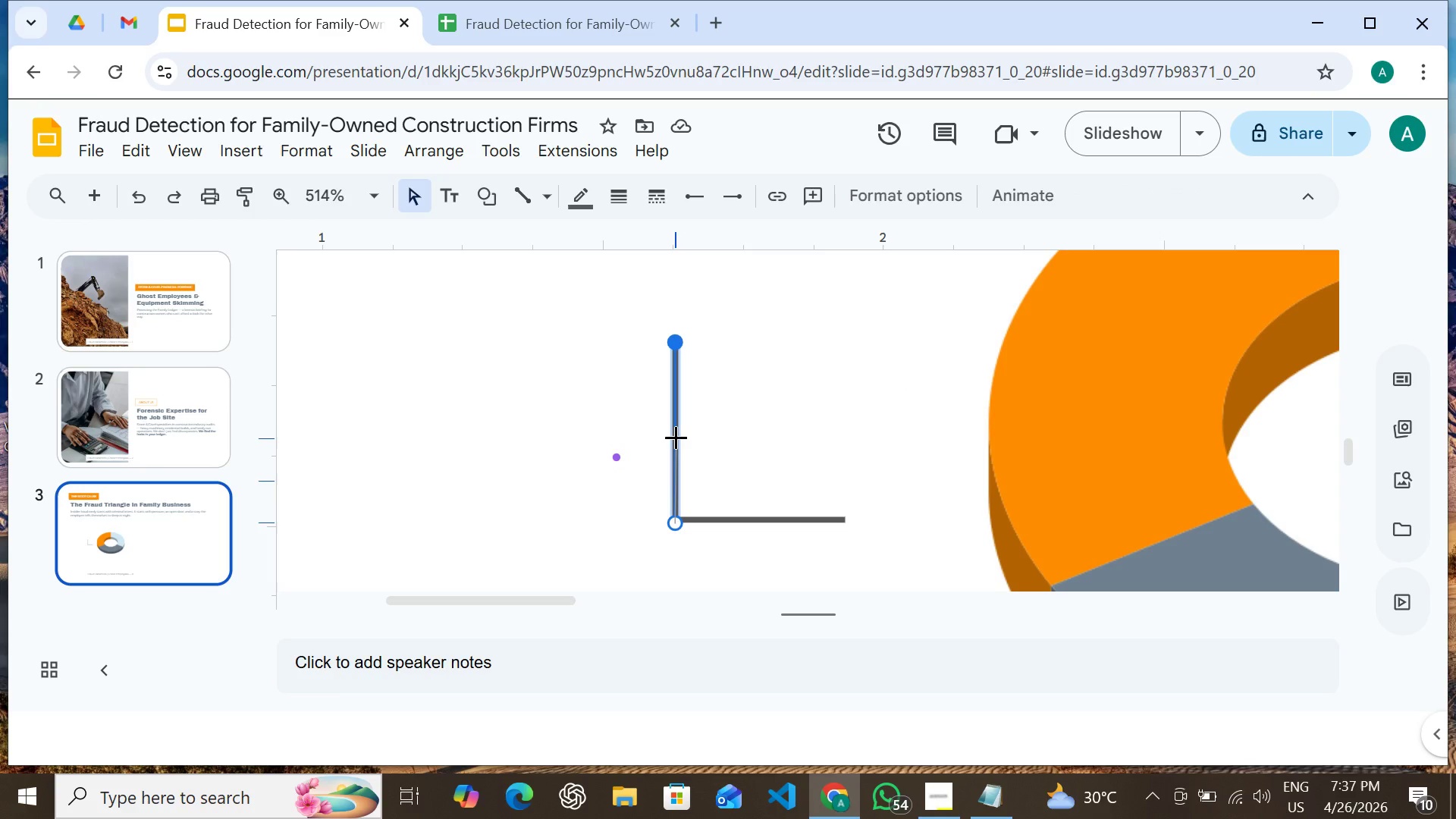 
hold_key(key=ControlLeft, duration=1.09)
 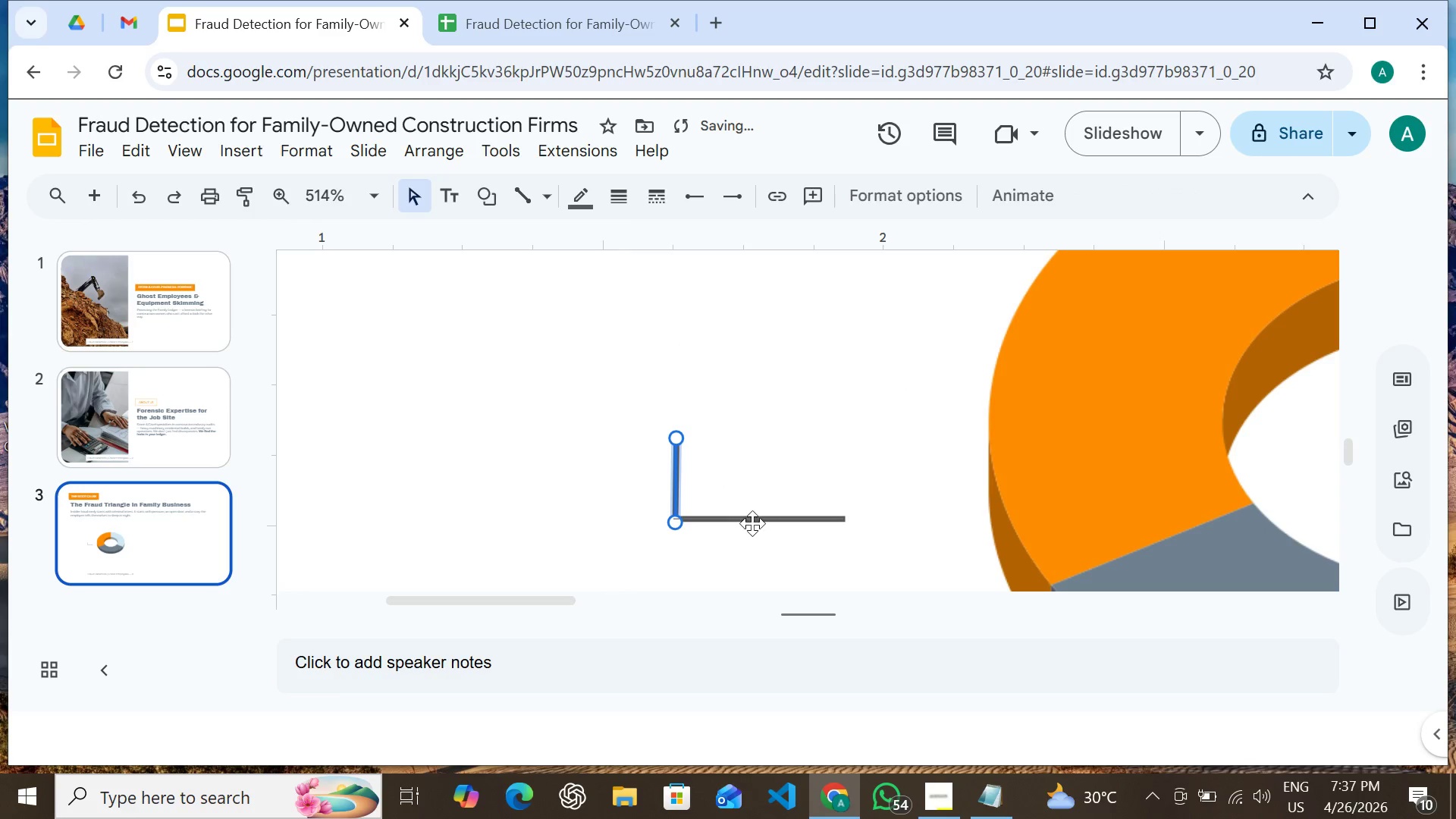 
hold_key(key=ControlLeft, duration=1.5)
left_click([747, 524])
 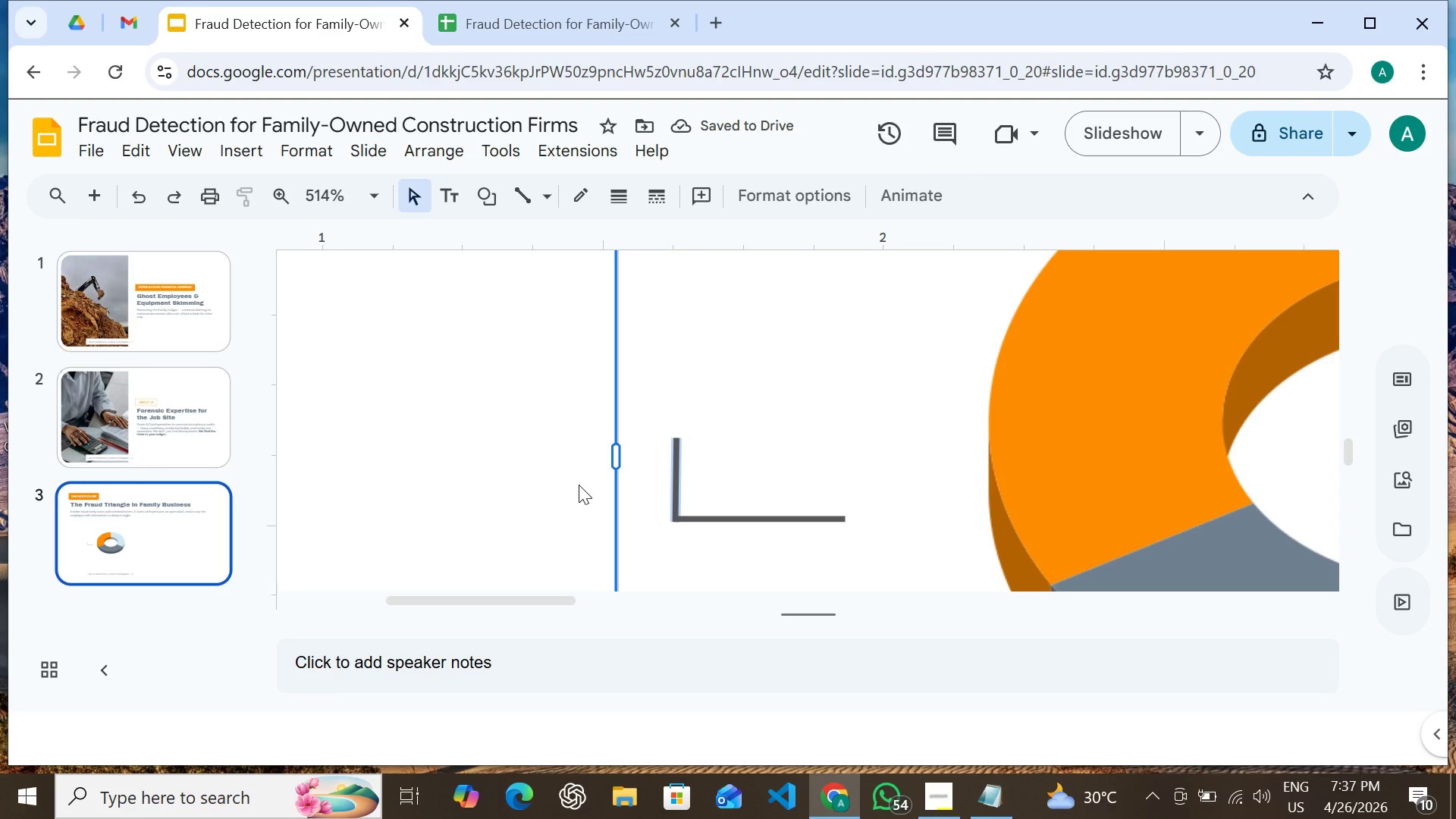 
left_click([573, 482])
 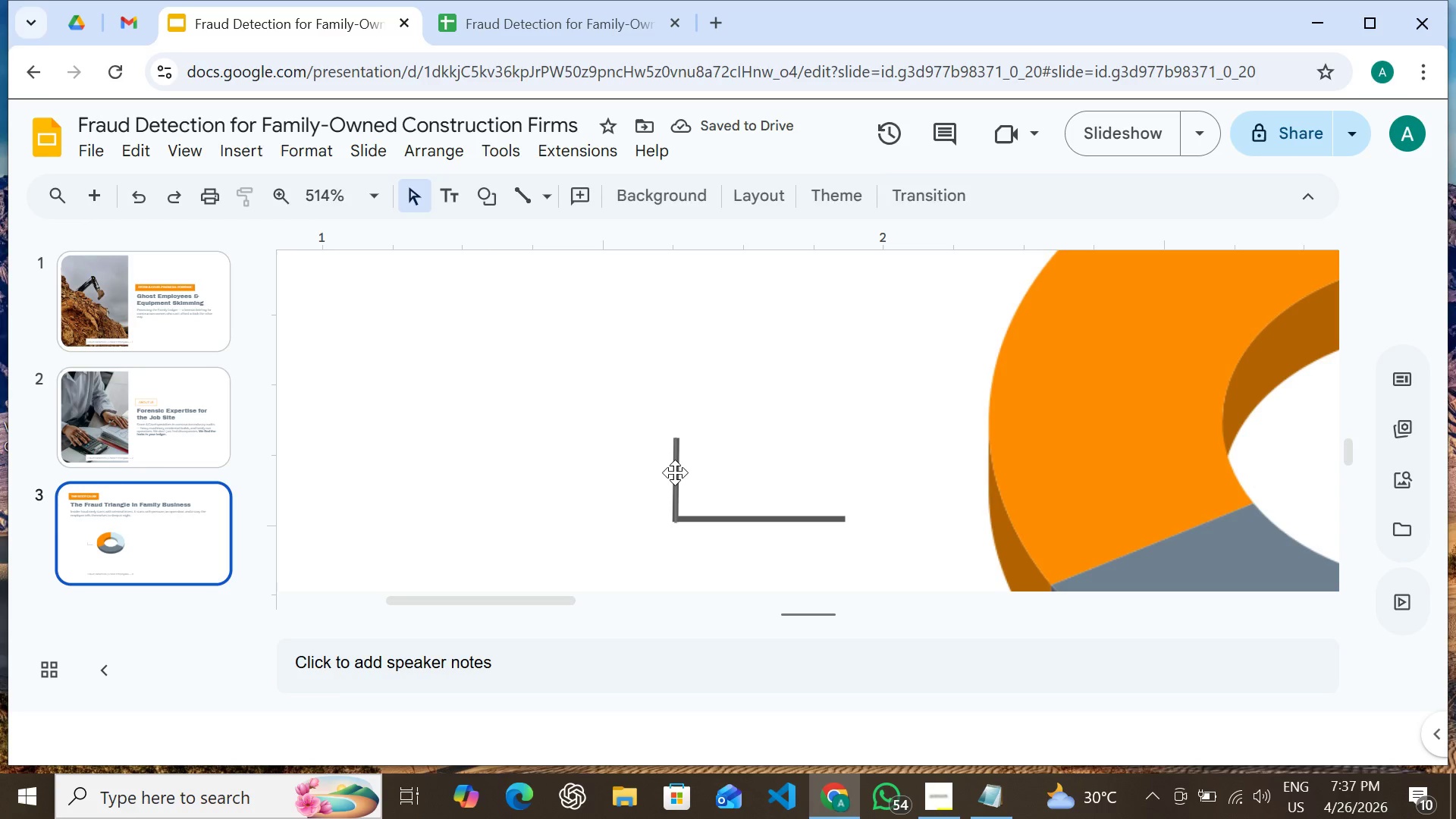 
left_click([676, 472])
 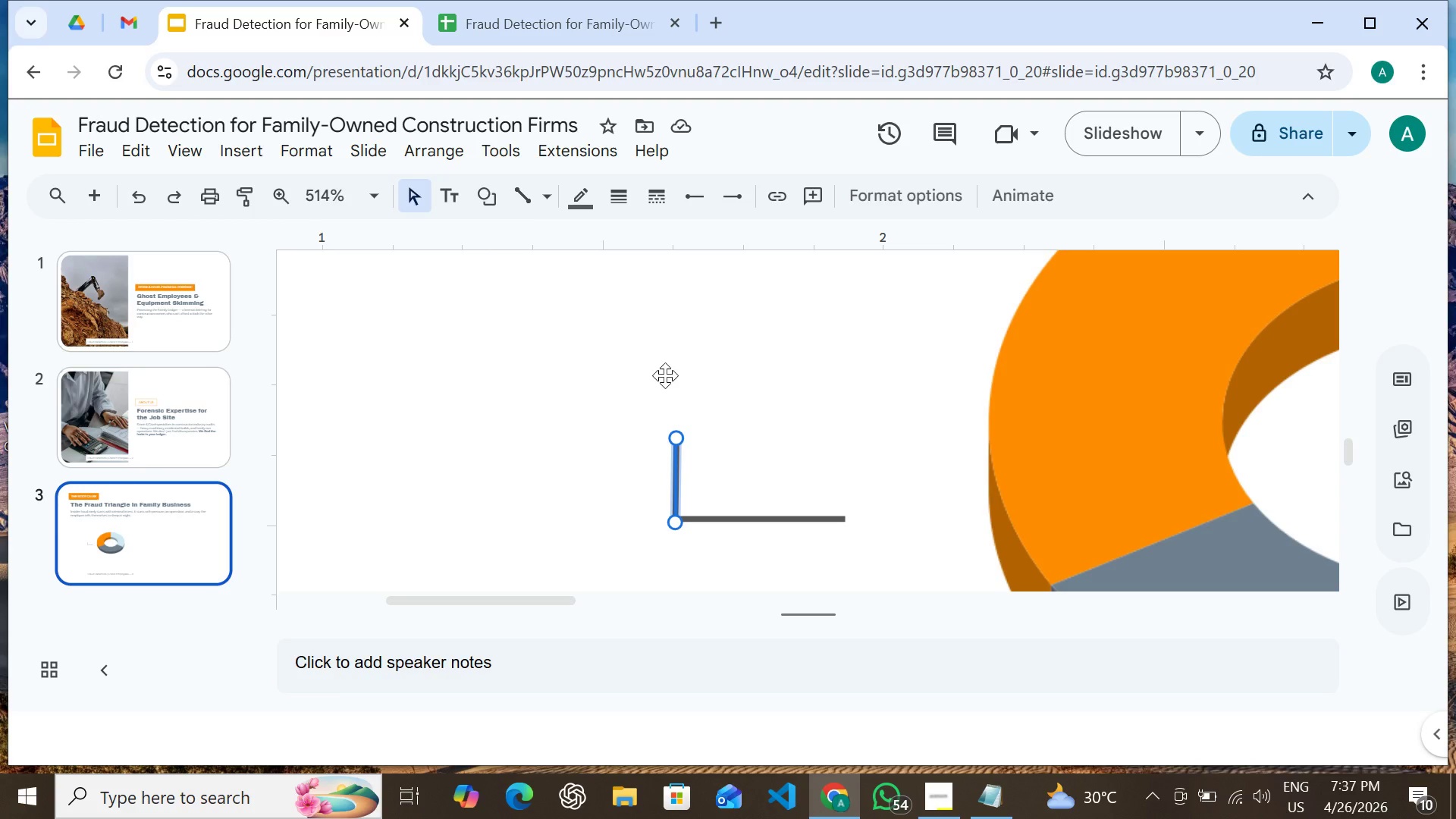 
left_click([656, 199])
 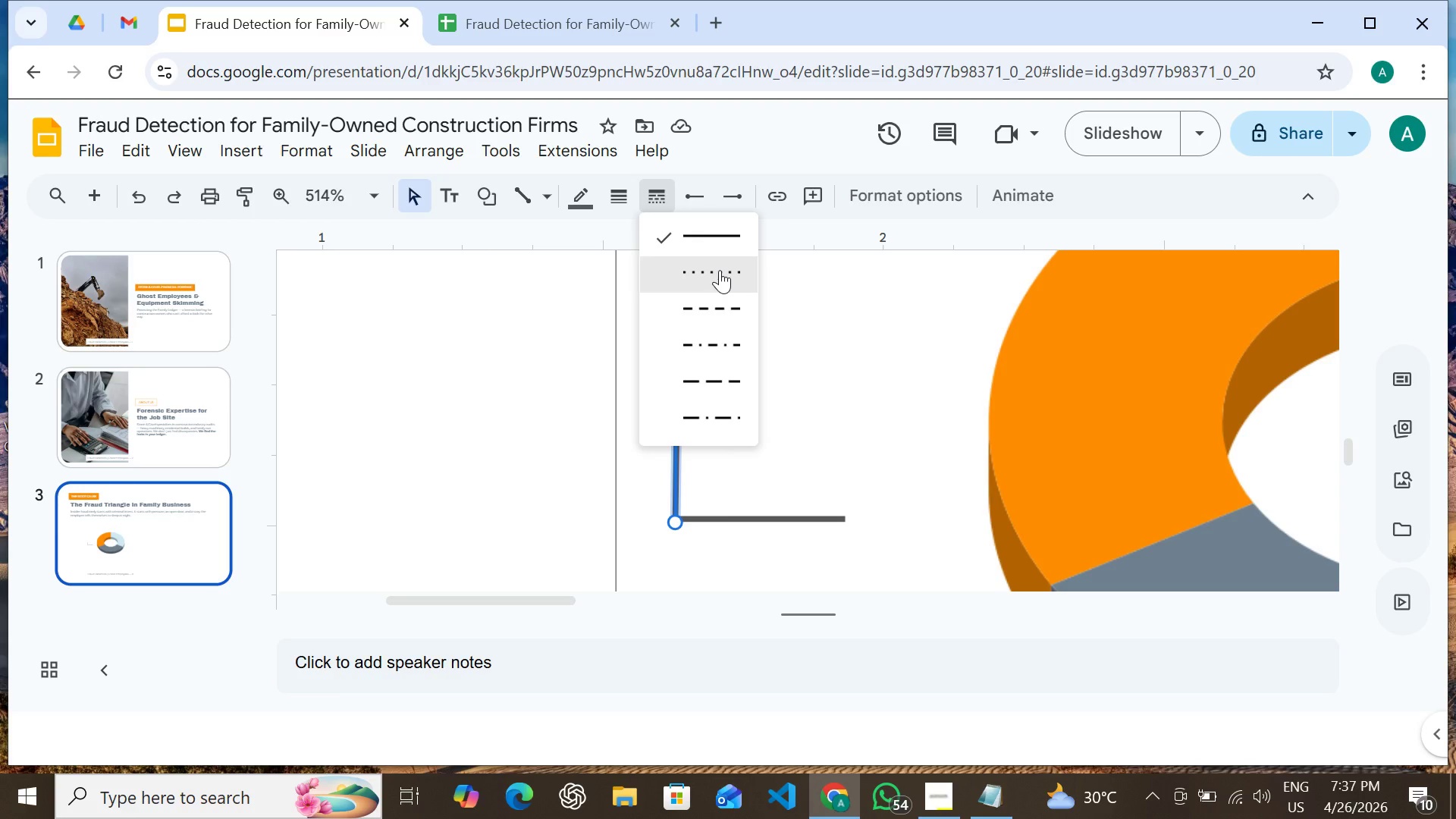 
left_click([720, 270])
 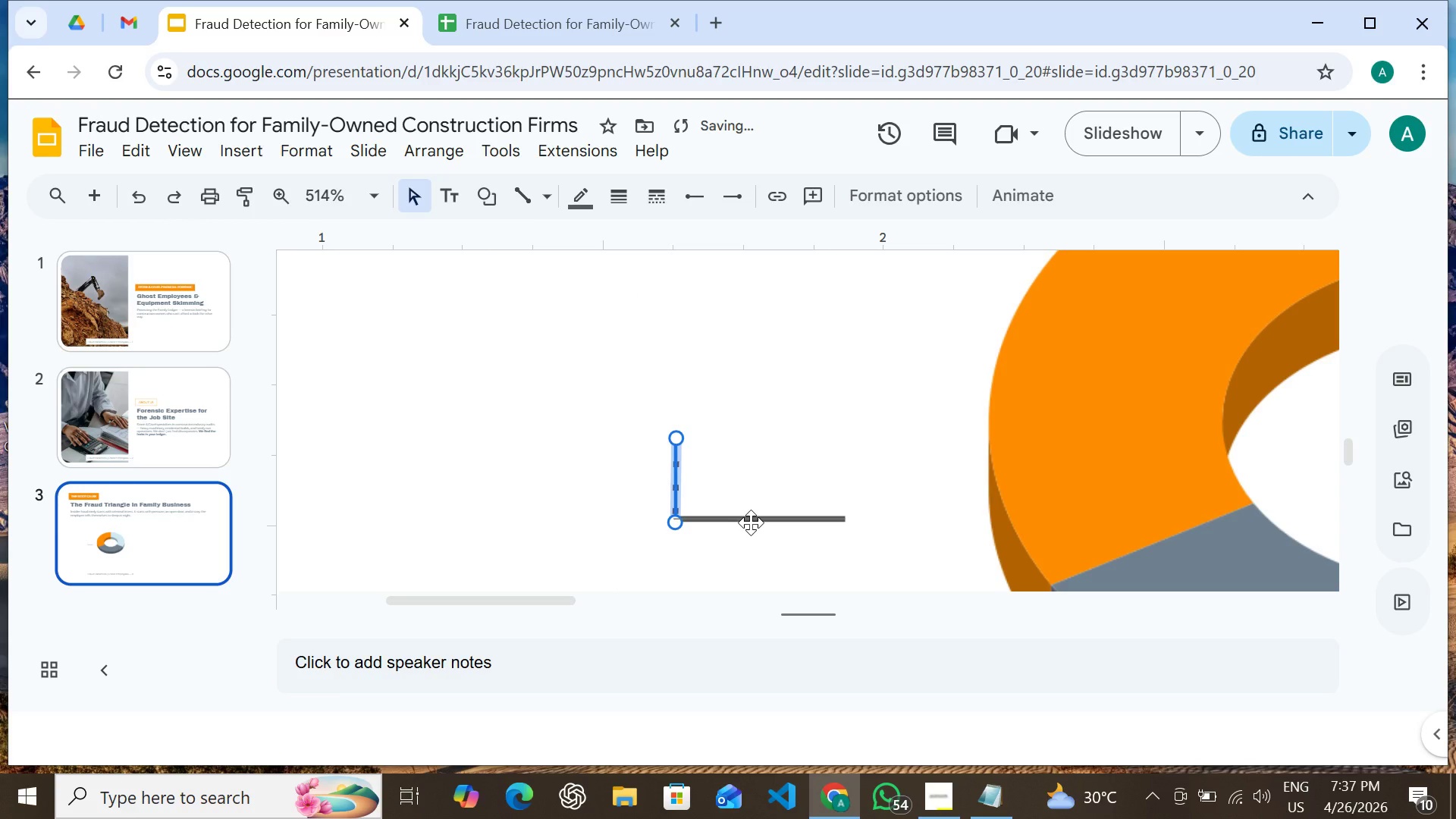 
left_click([751, 522])
 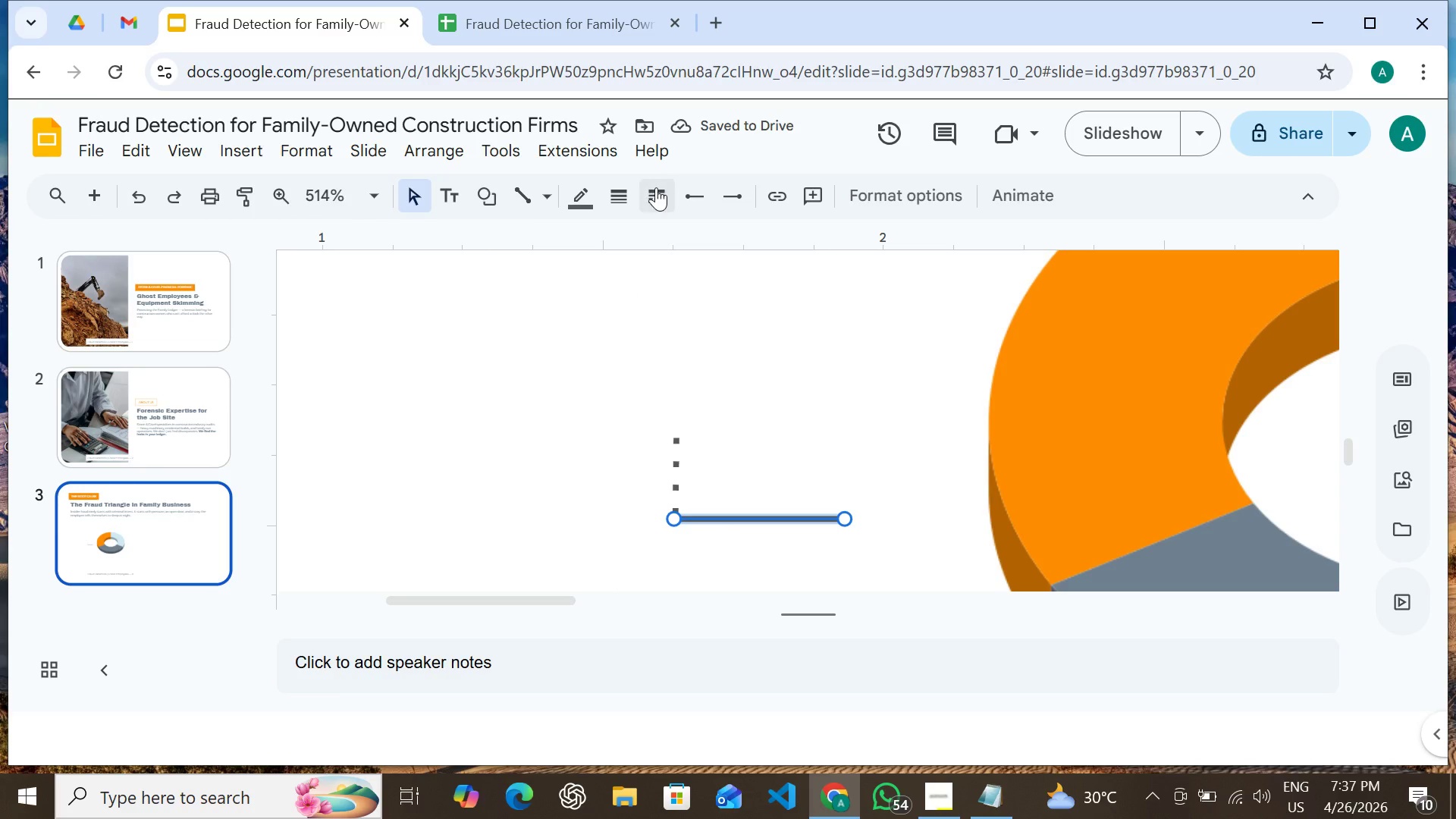 
left_click([656, 187])
 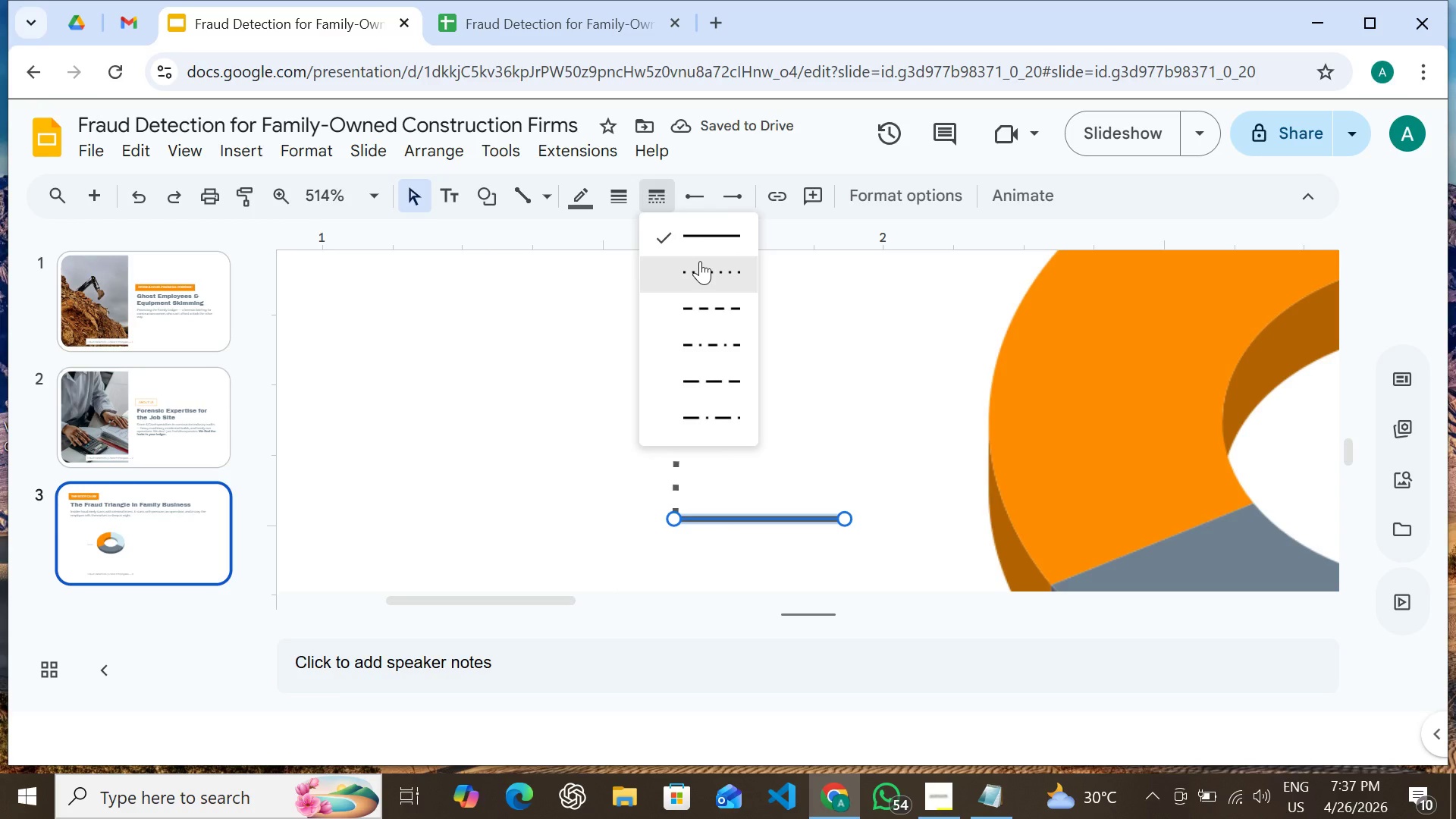 
left_click([700, 261])
 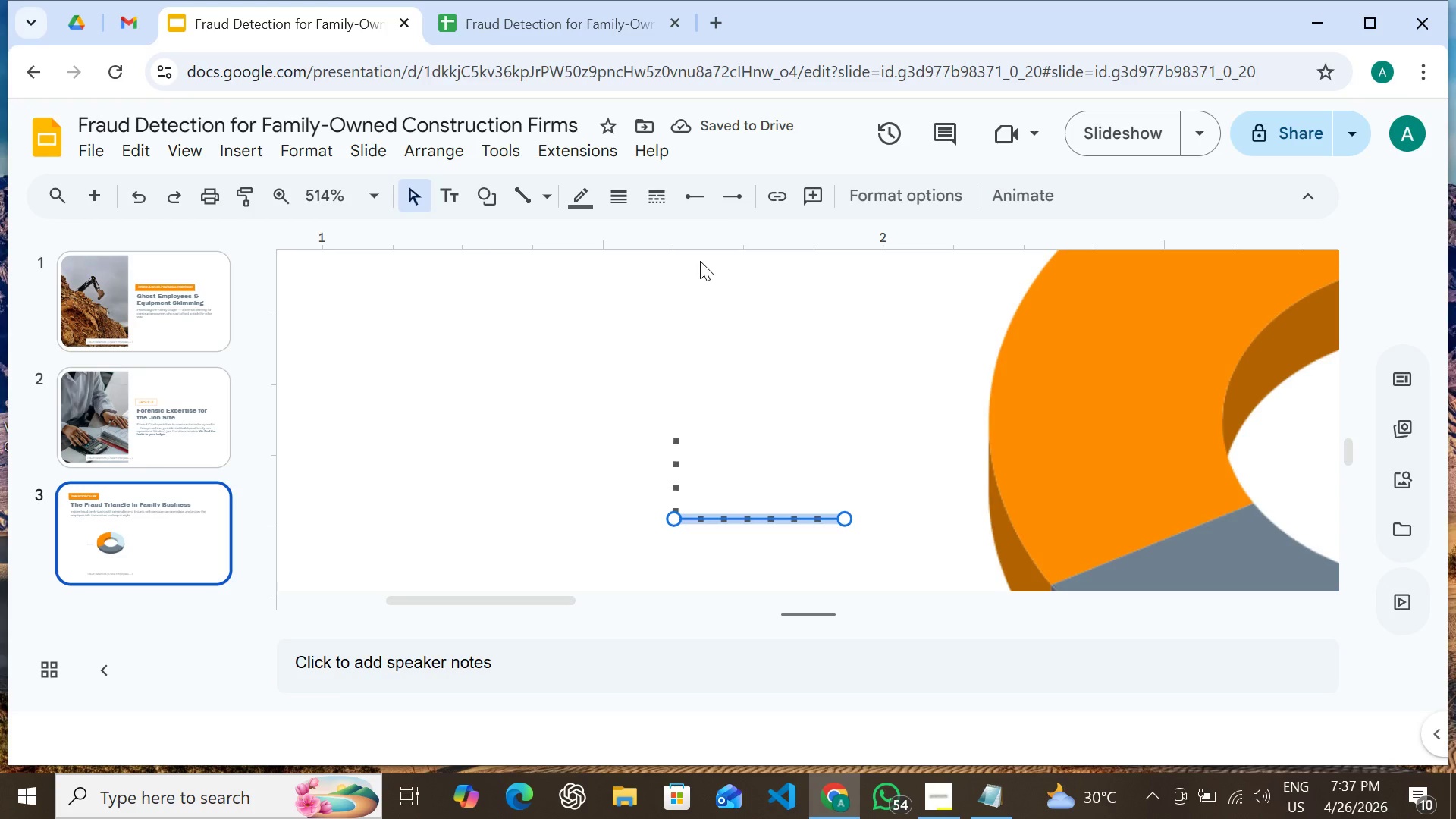 
wait(9.81)
 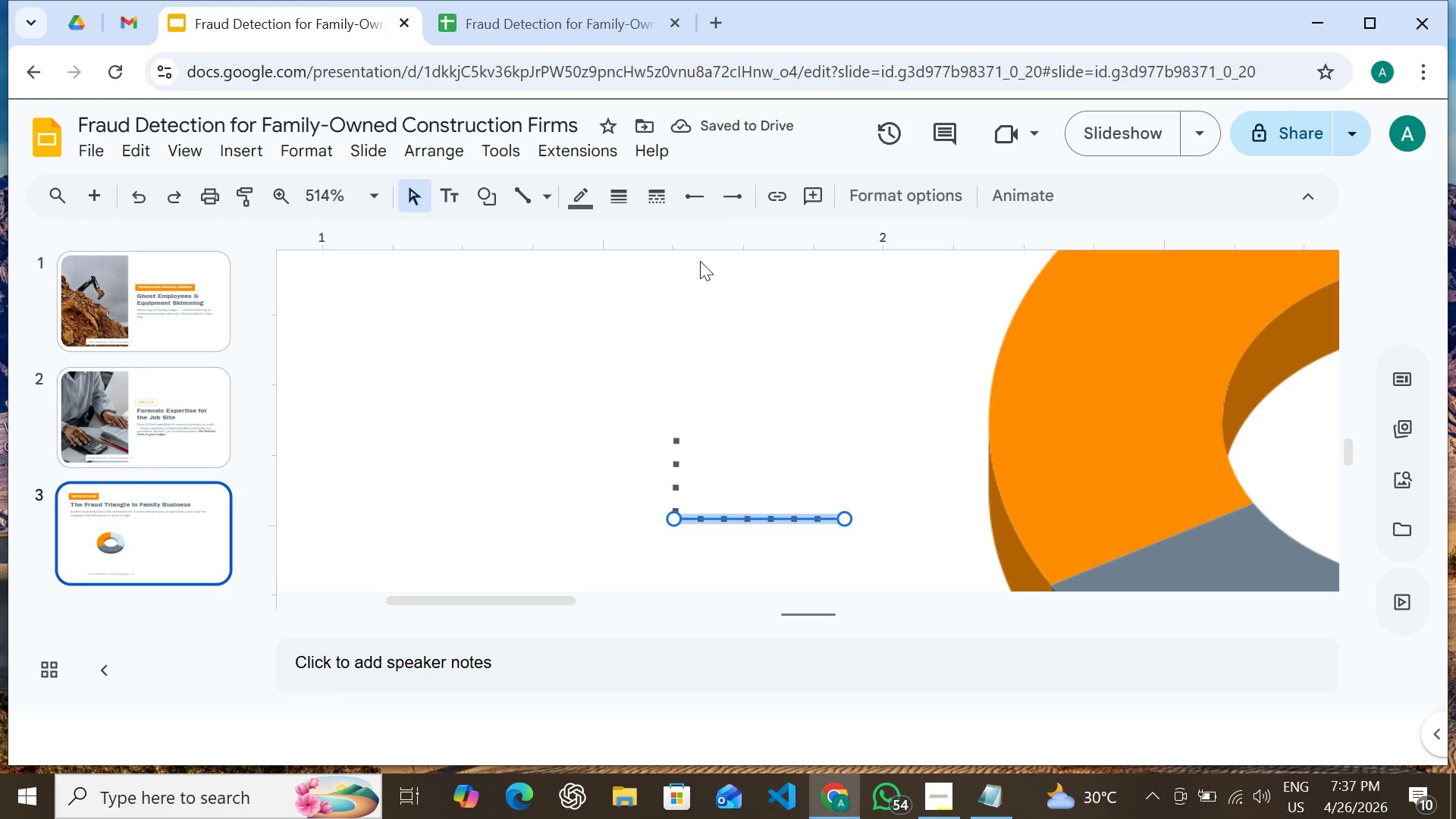 
hold_key(key=ShiftLeft, duration=0.61)
 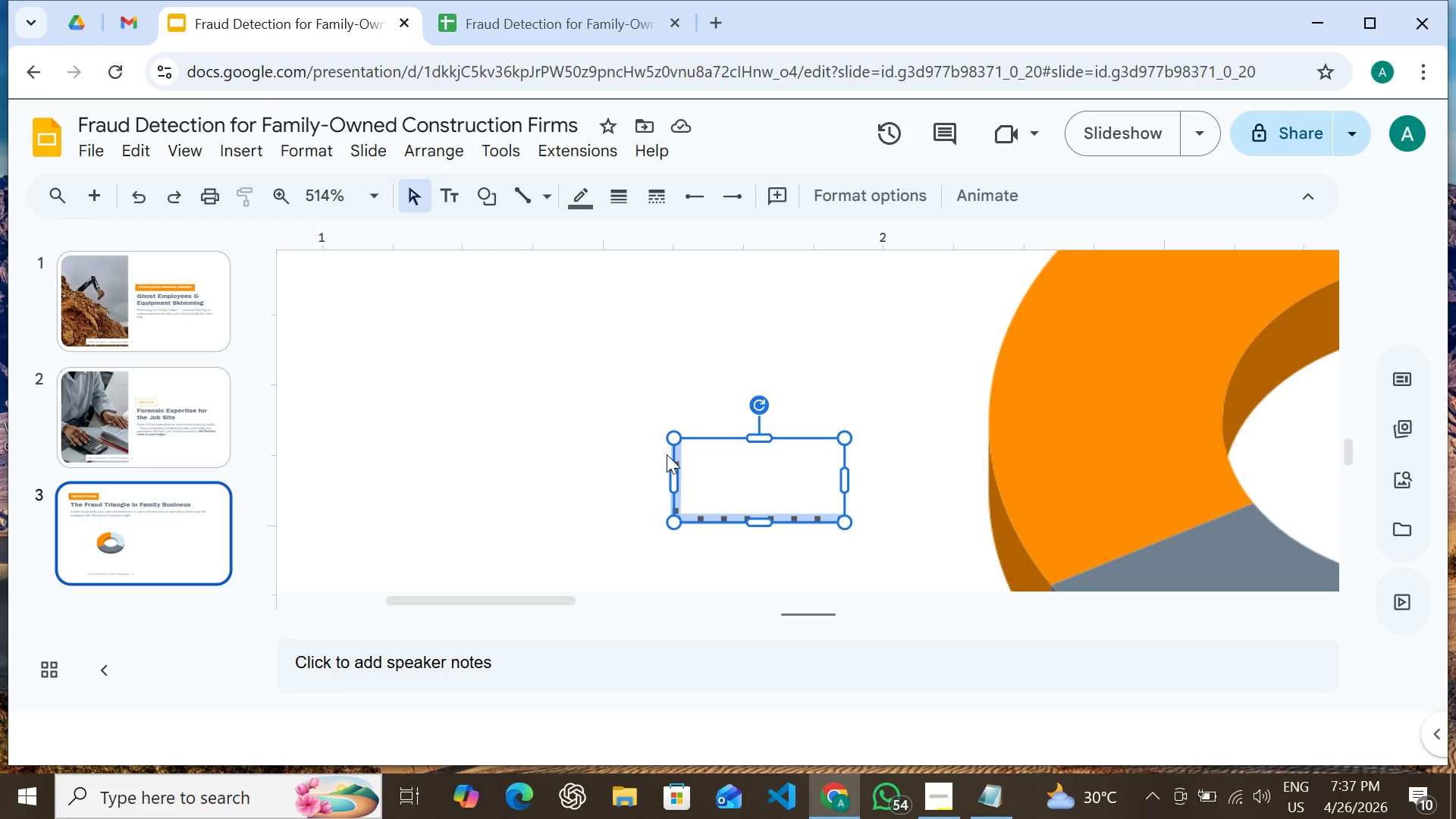 
right_click([667, 454])
 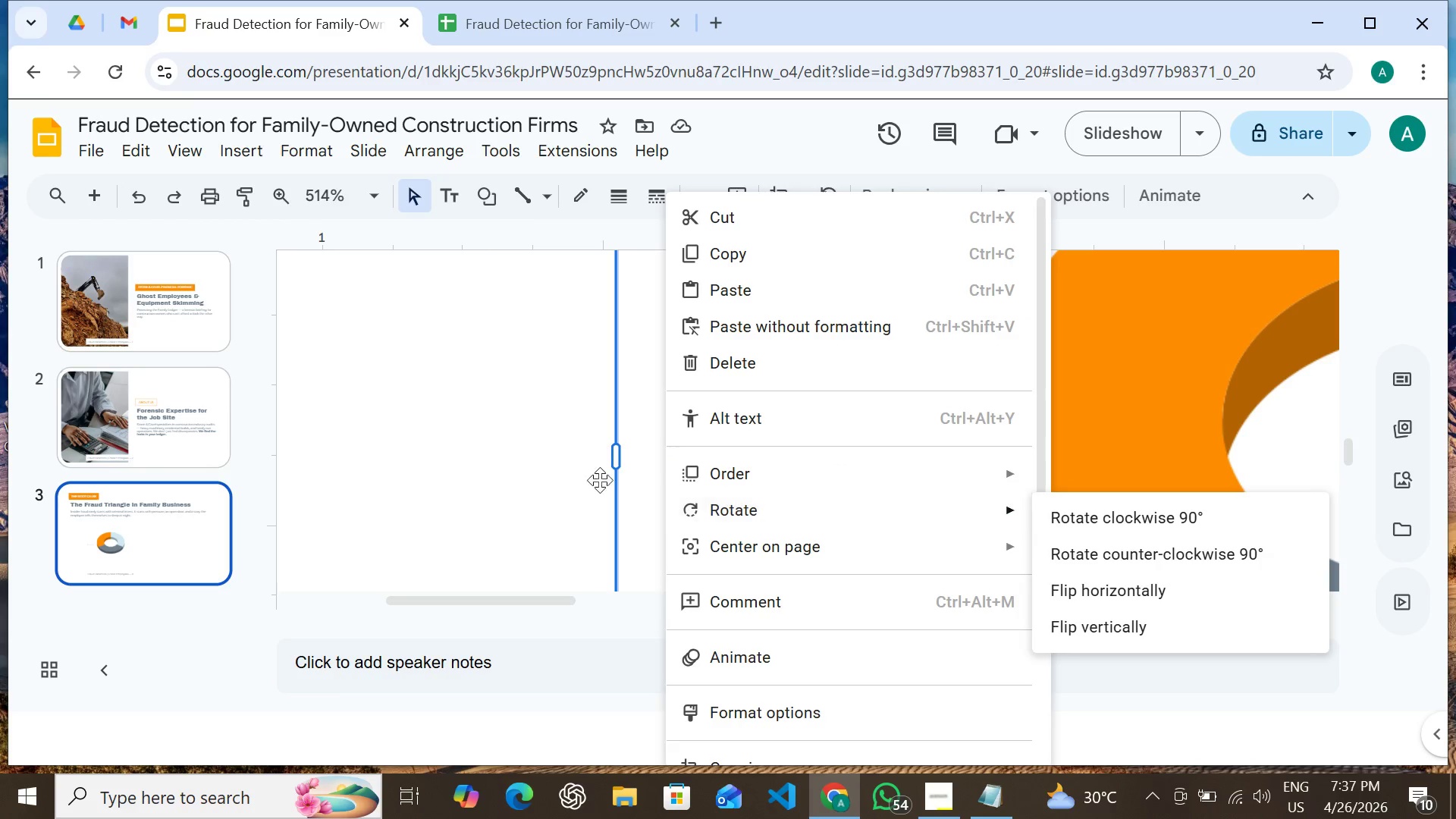 
left_click([585, 471])
 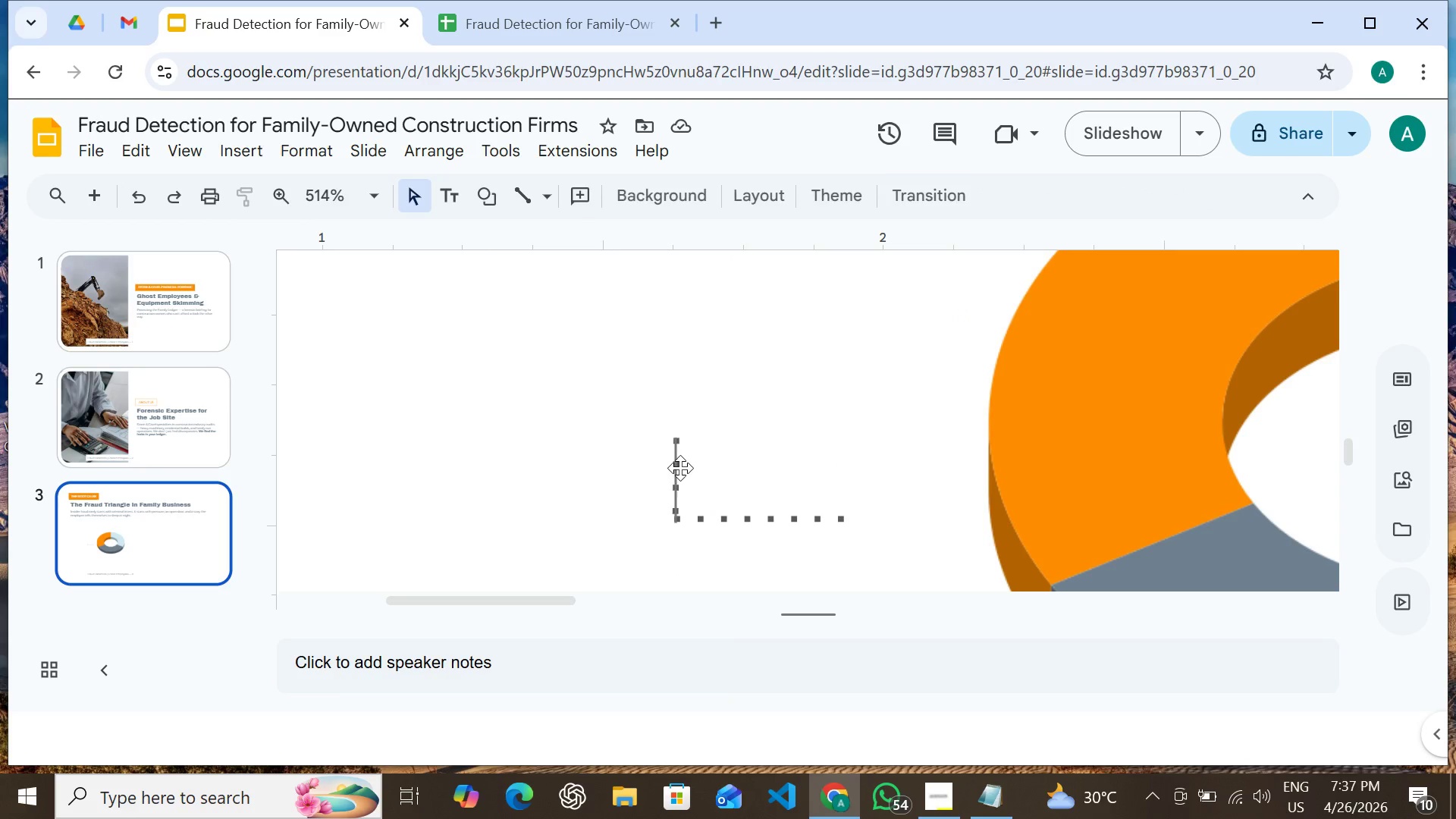 
left_click([680, 468])
 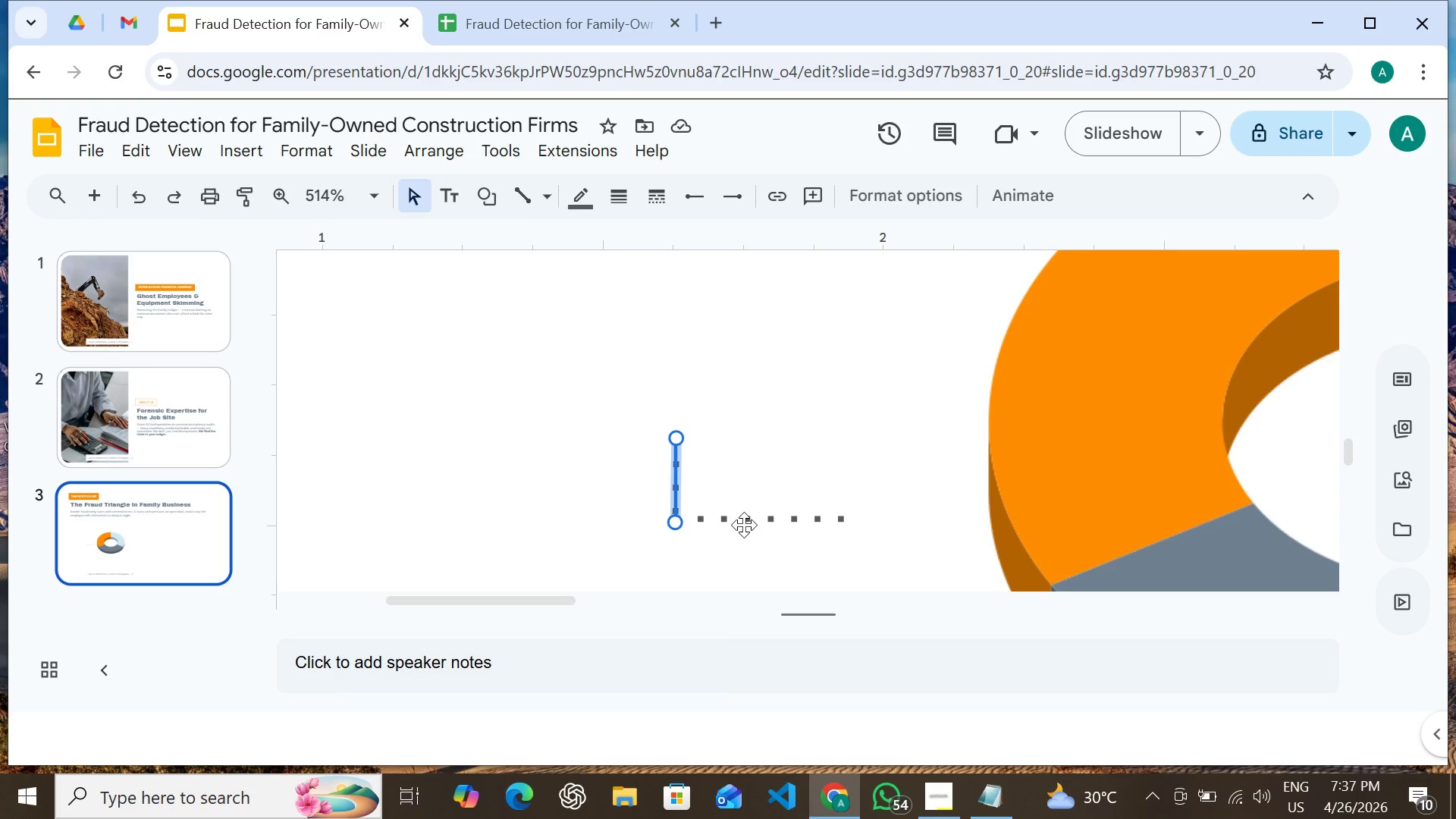 
hold_key(key=ShiftLeft, duration=1.47)
left_click([742, 516])
 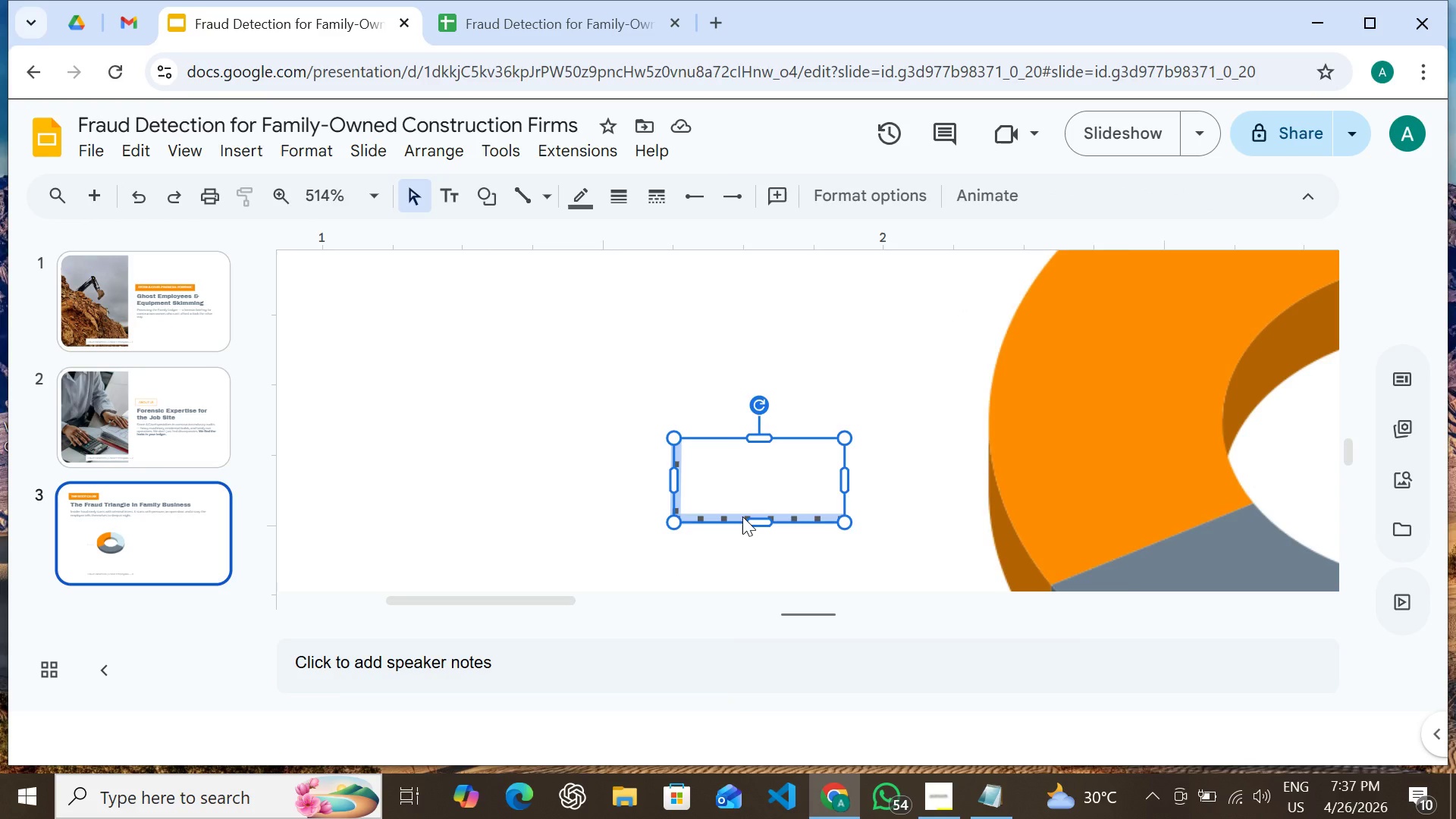 
right_click([742, 516])
 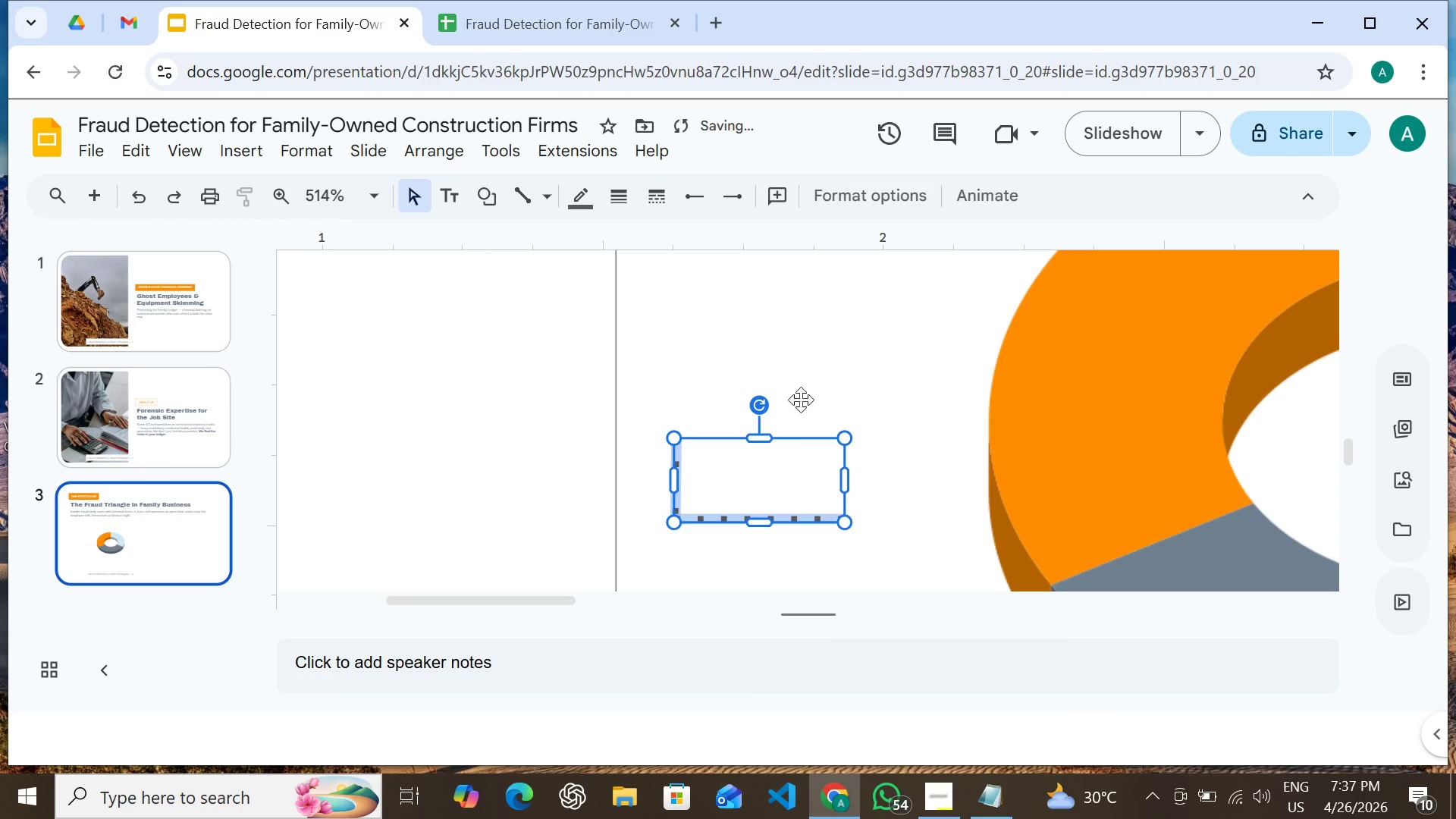 
left_click([551, 420])
 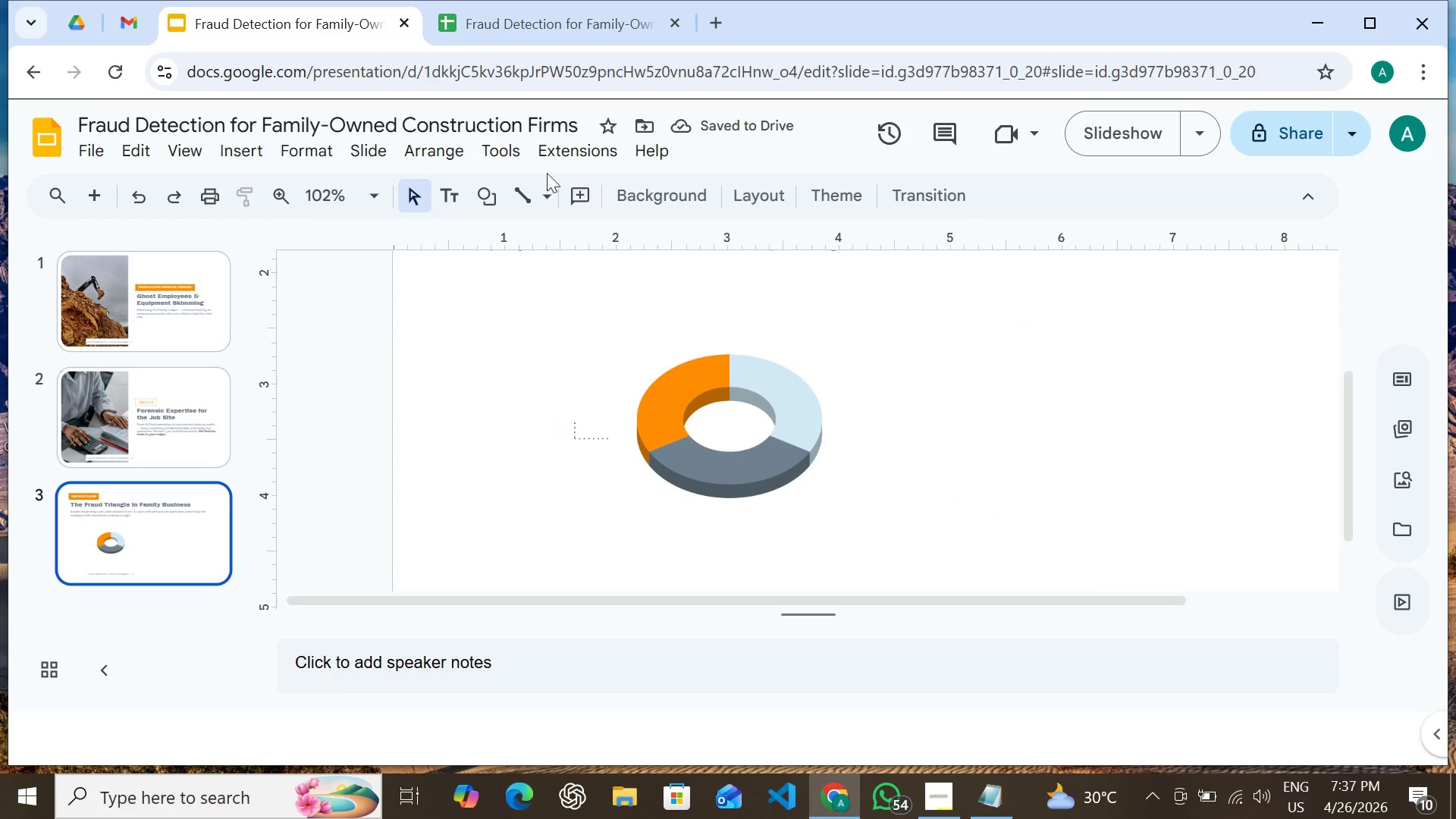 
wait(5.19)
 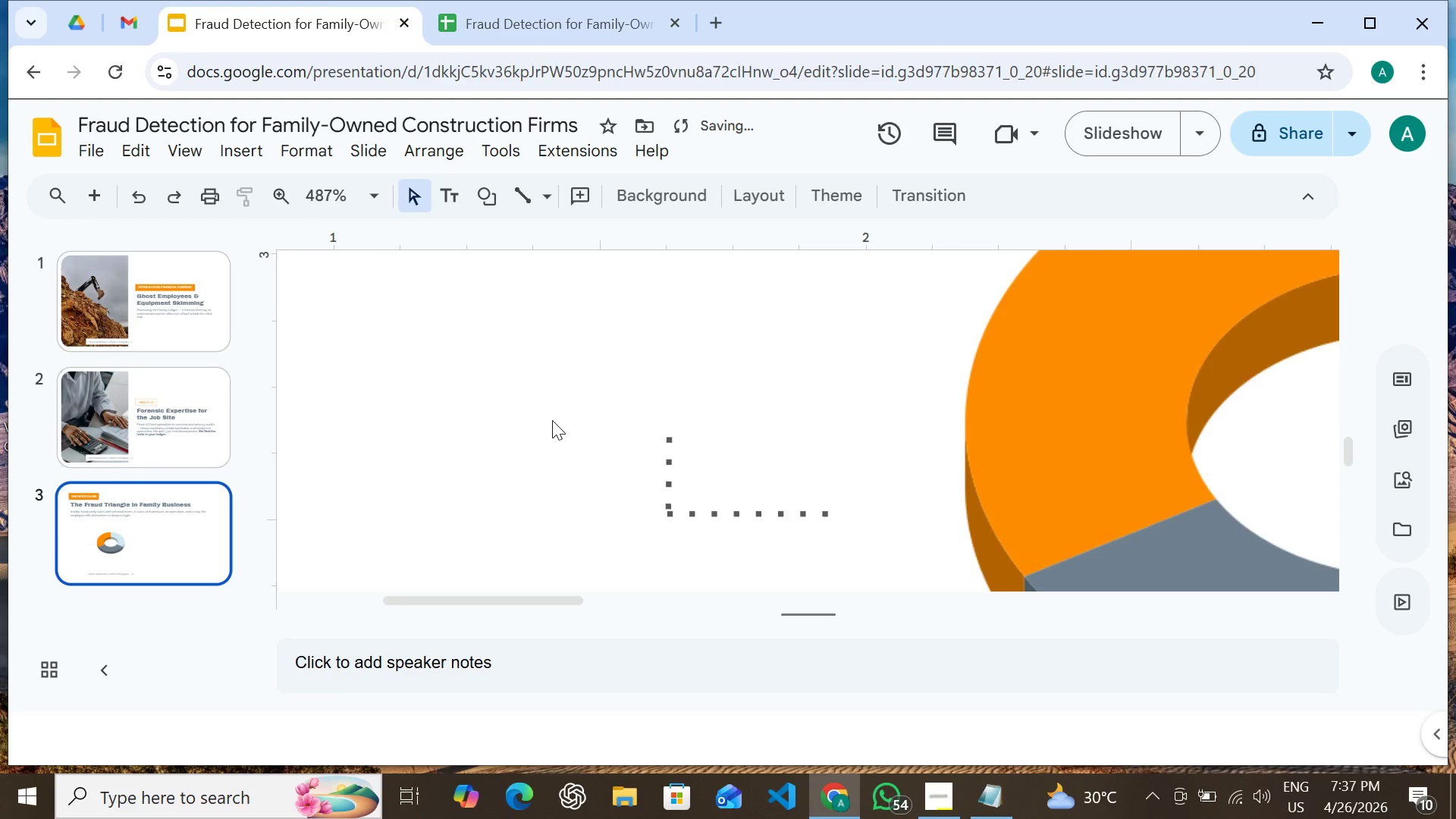 
left_click([598, 442])
 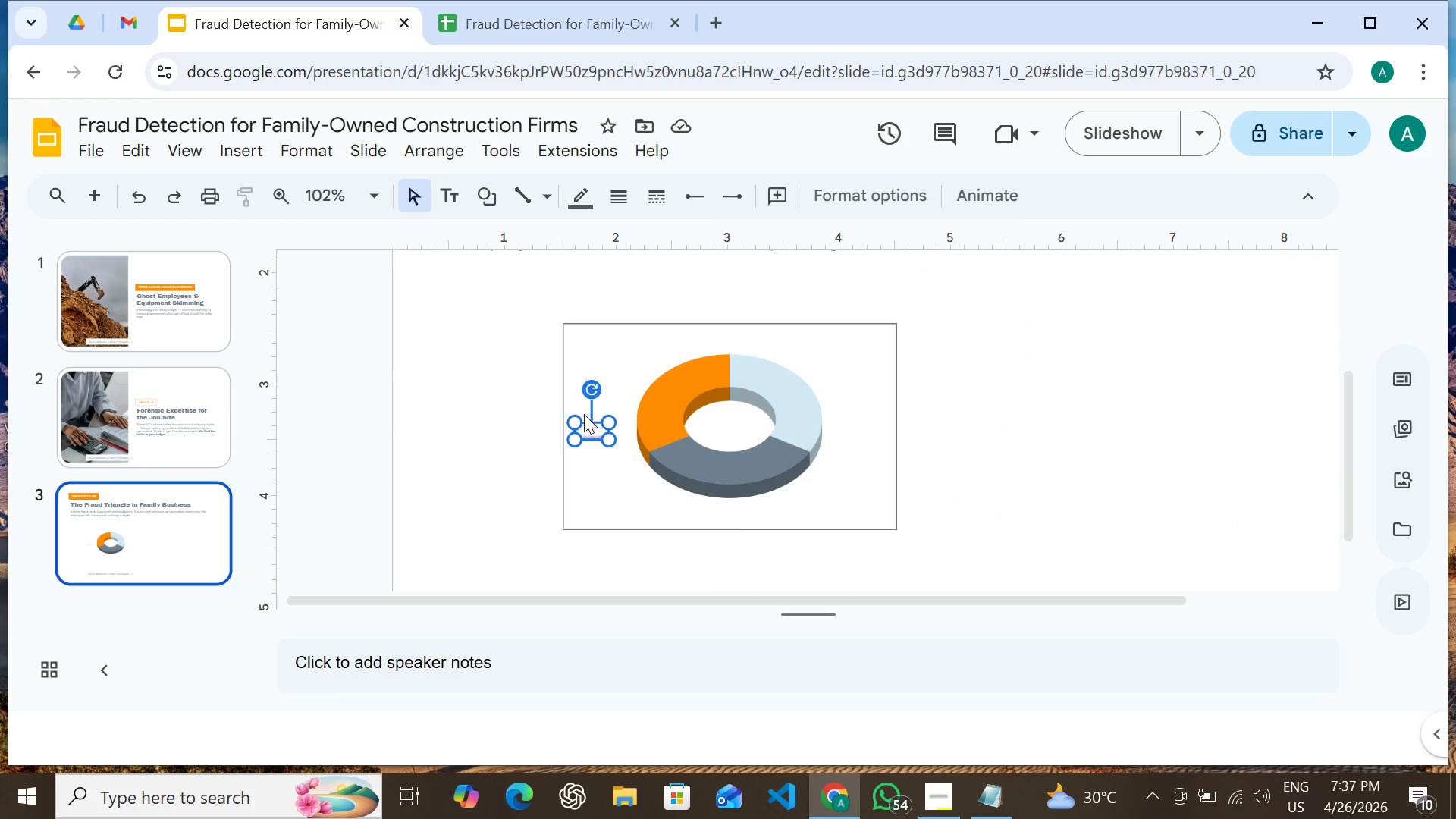 
hold_key(key=ShiftLeft, duration=1.53)
left_click_drag(start_coordinate=[579, 422], to_coordinate=[586, 408])
 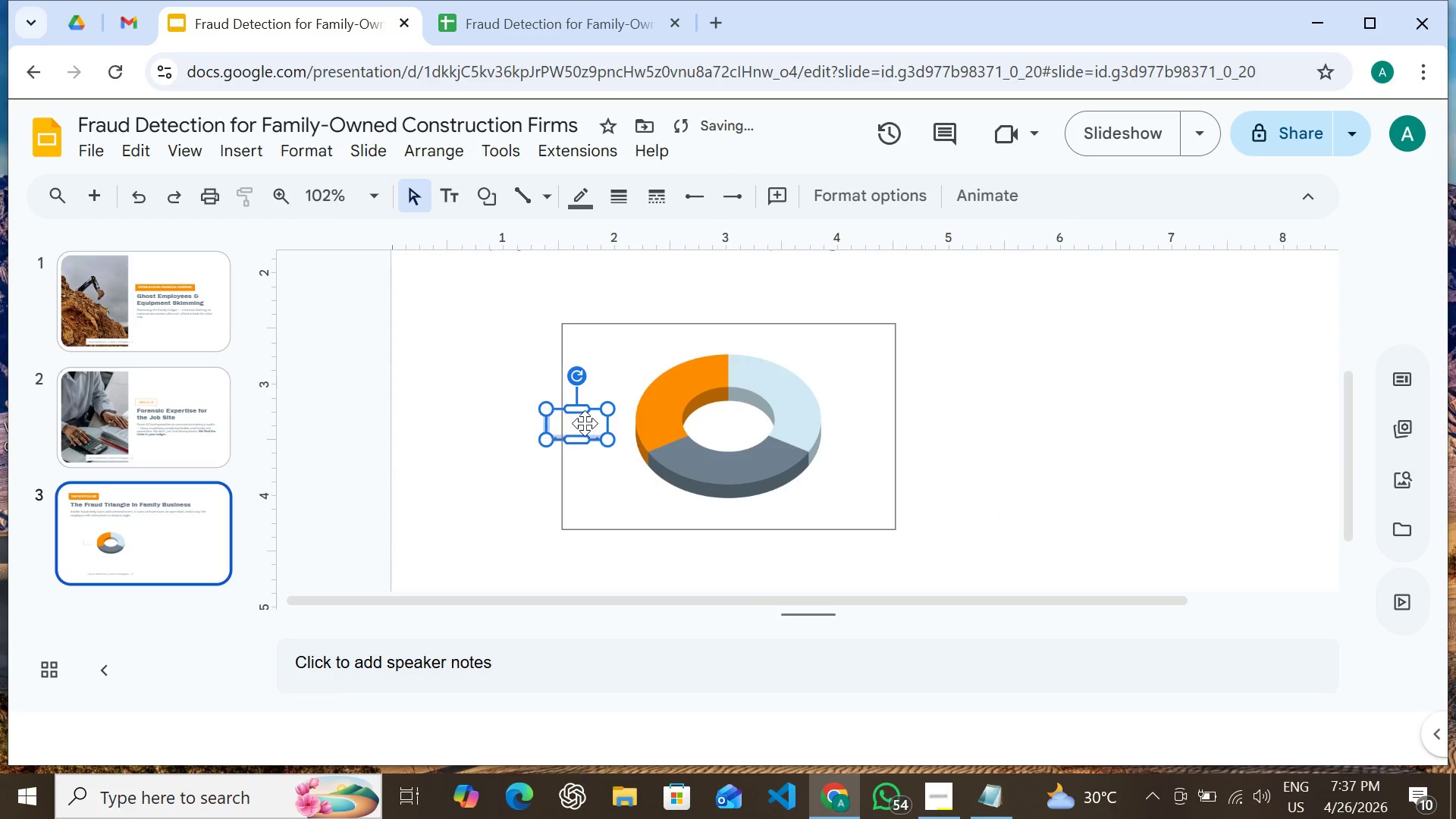 
hold_key(key=ShiftLeft, duration=0.42)
 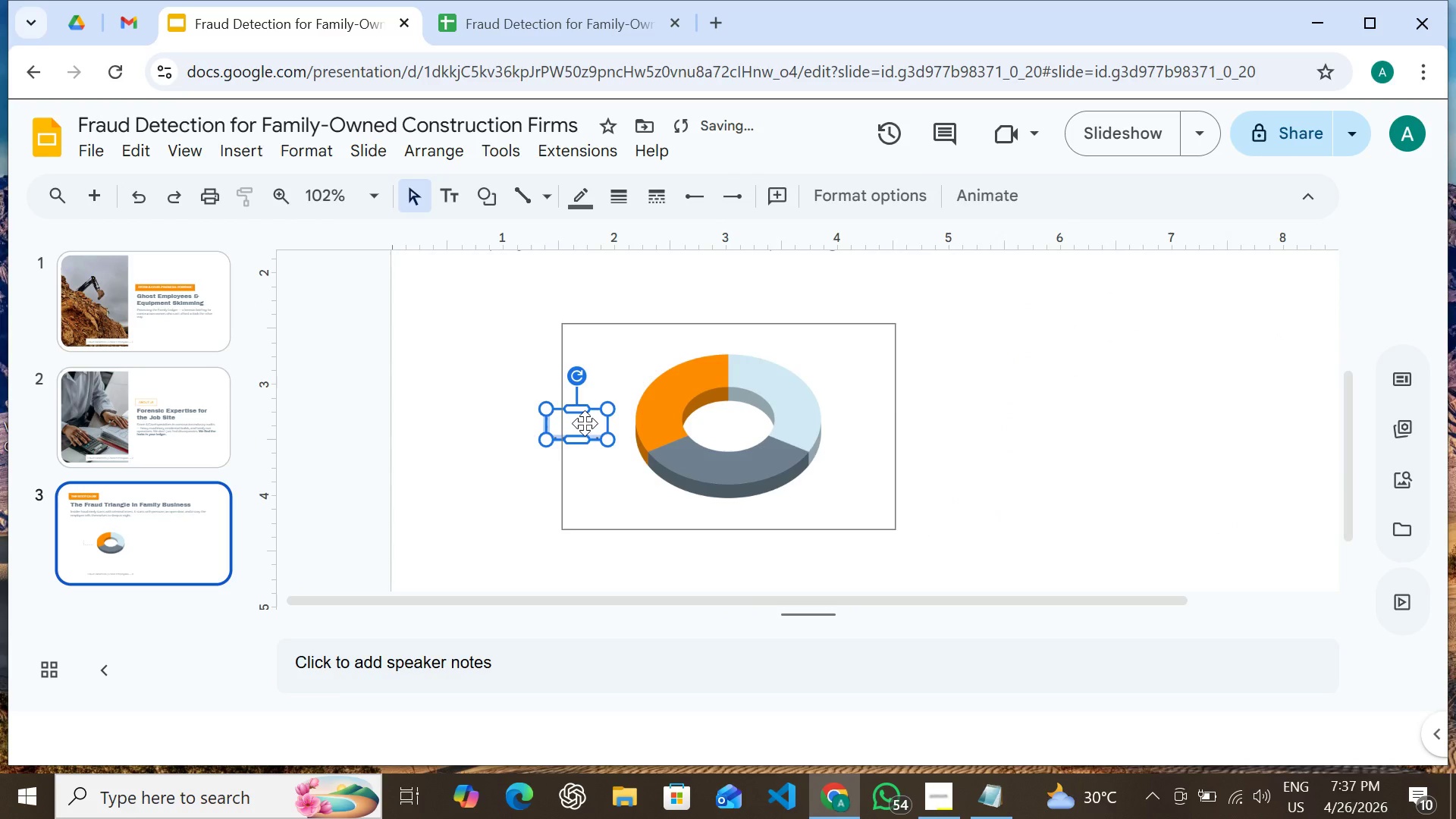 
left_click_drag(start_coordinate=[585, 423], to_coordinate=[616, 423])
 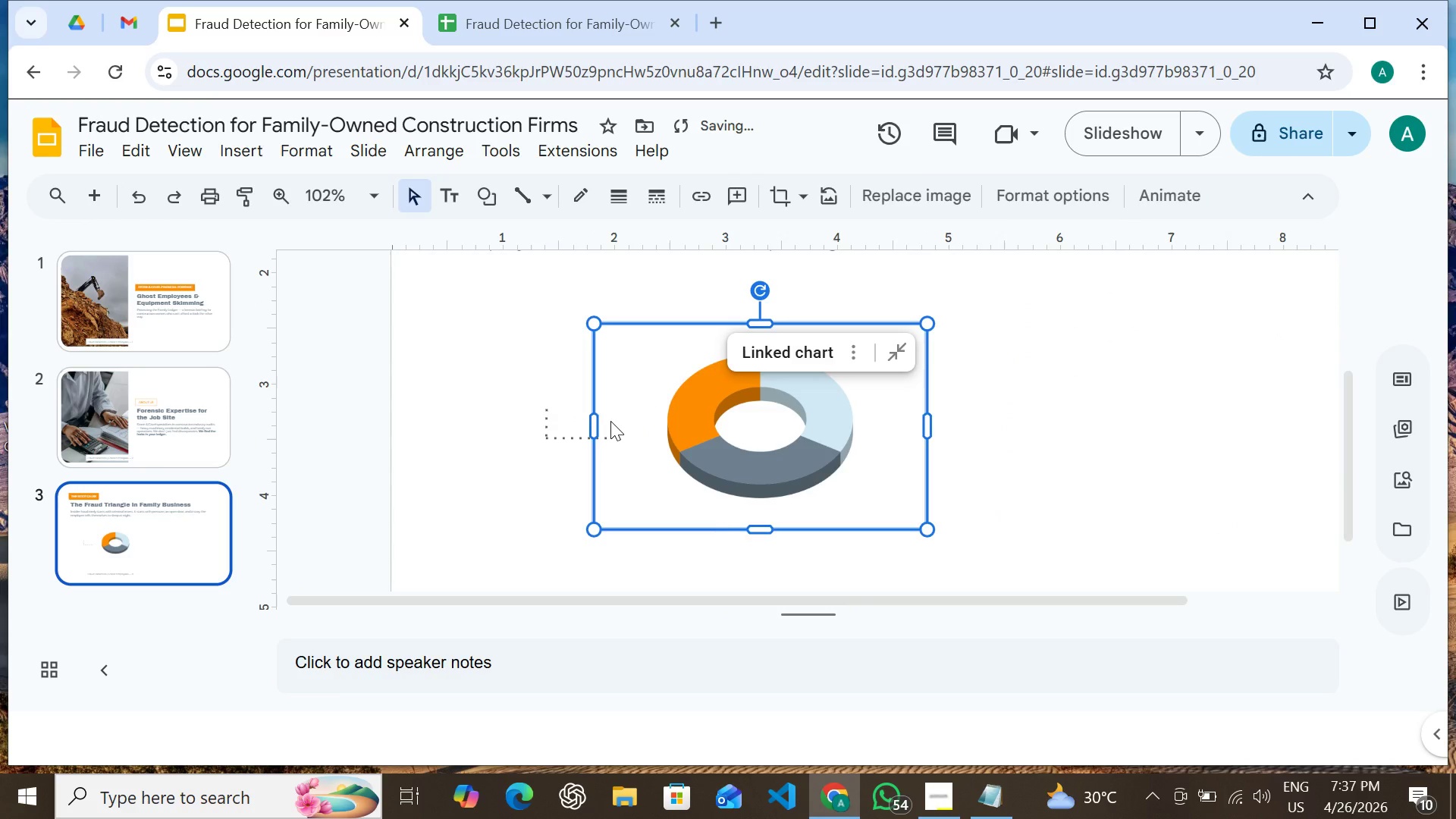 
key(Control+Z)
 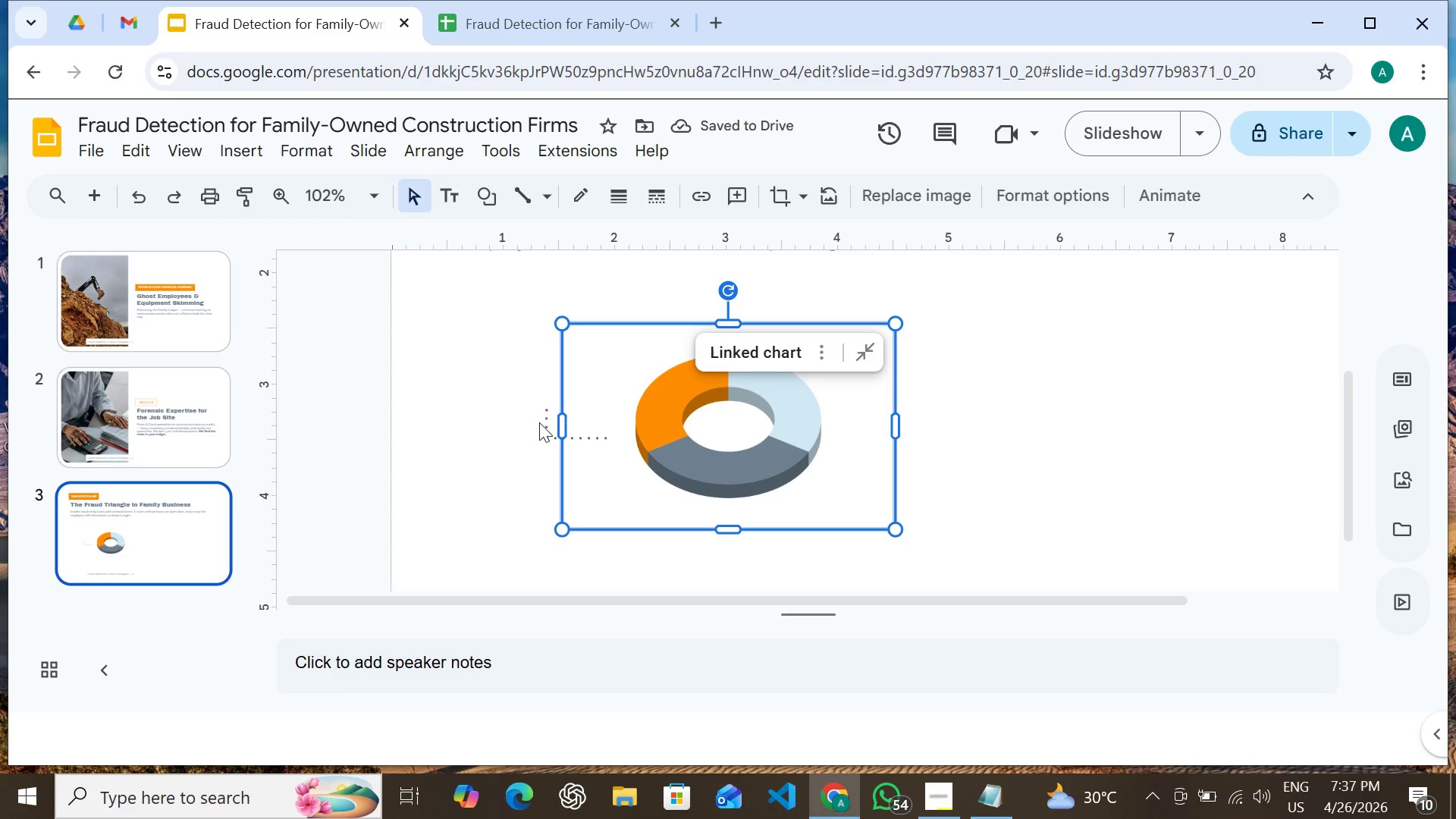 
left_click([544, 422])
 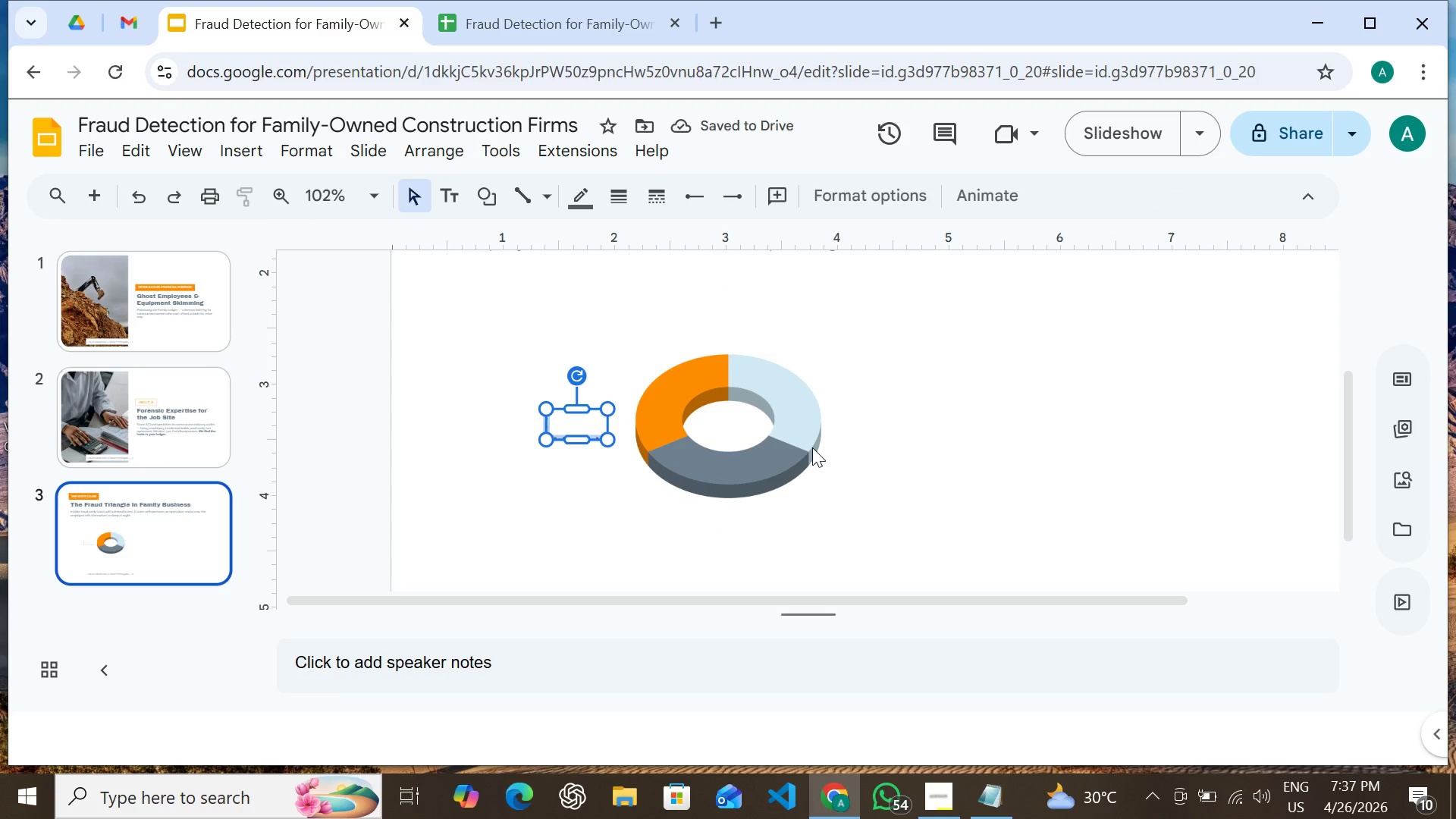 
key(Shift+ArrowRight)
 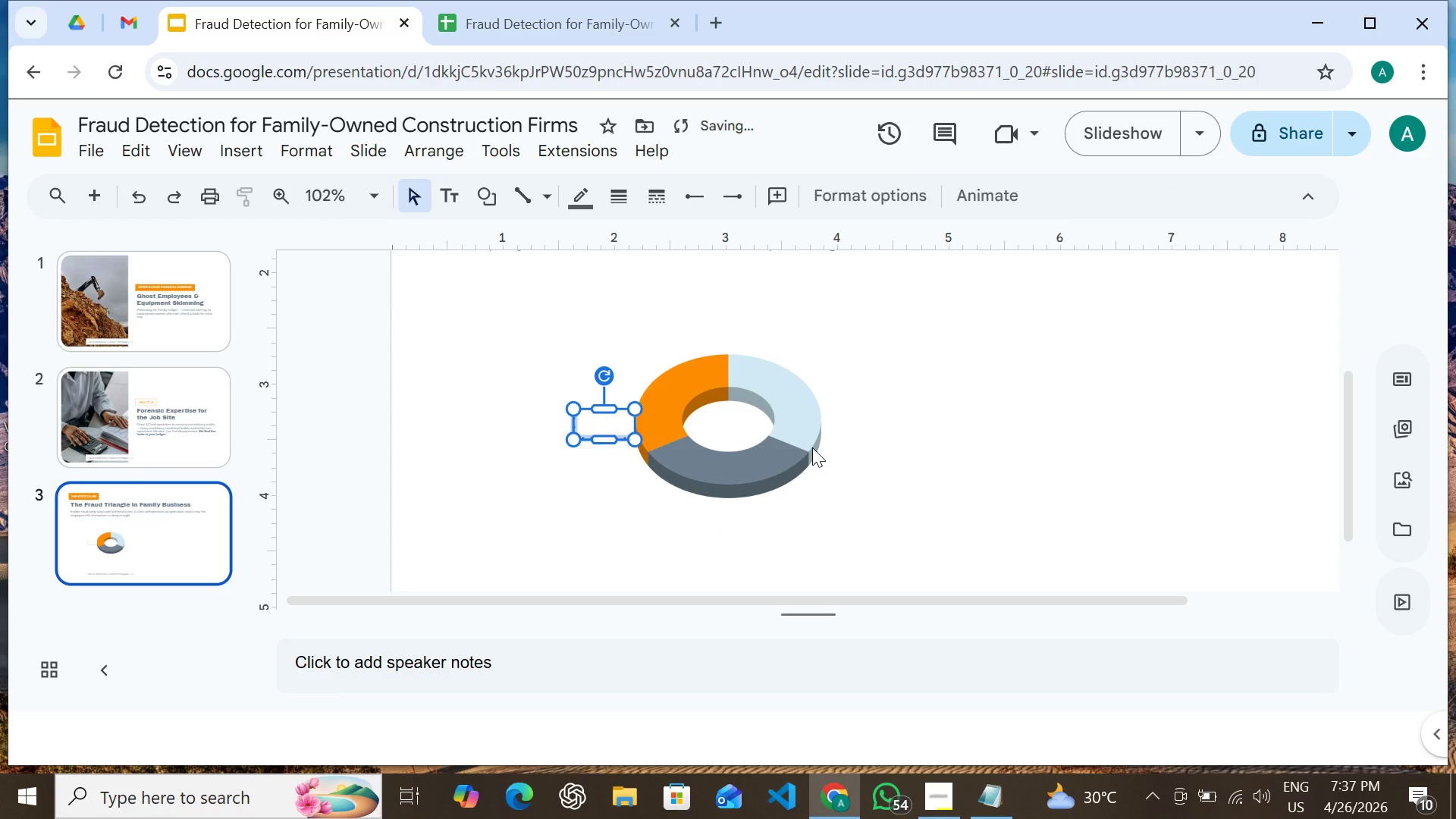 
key(Shift+ArrowRight)
 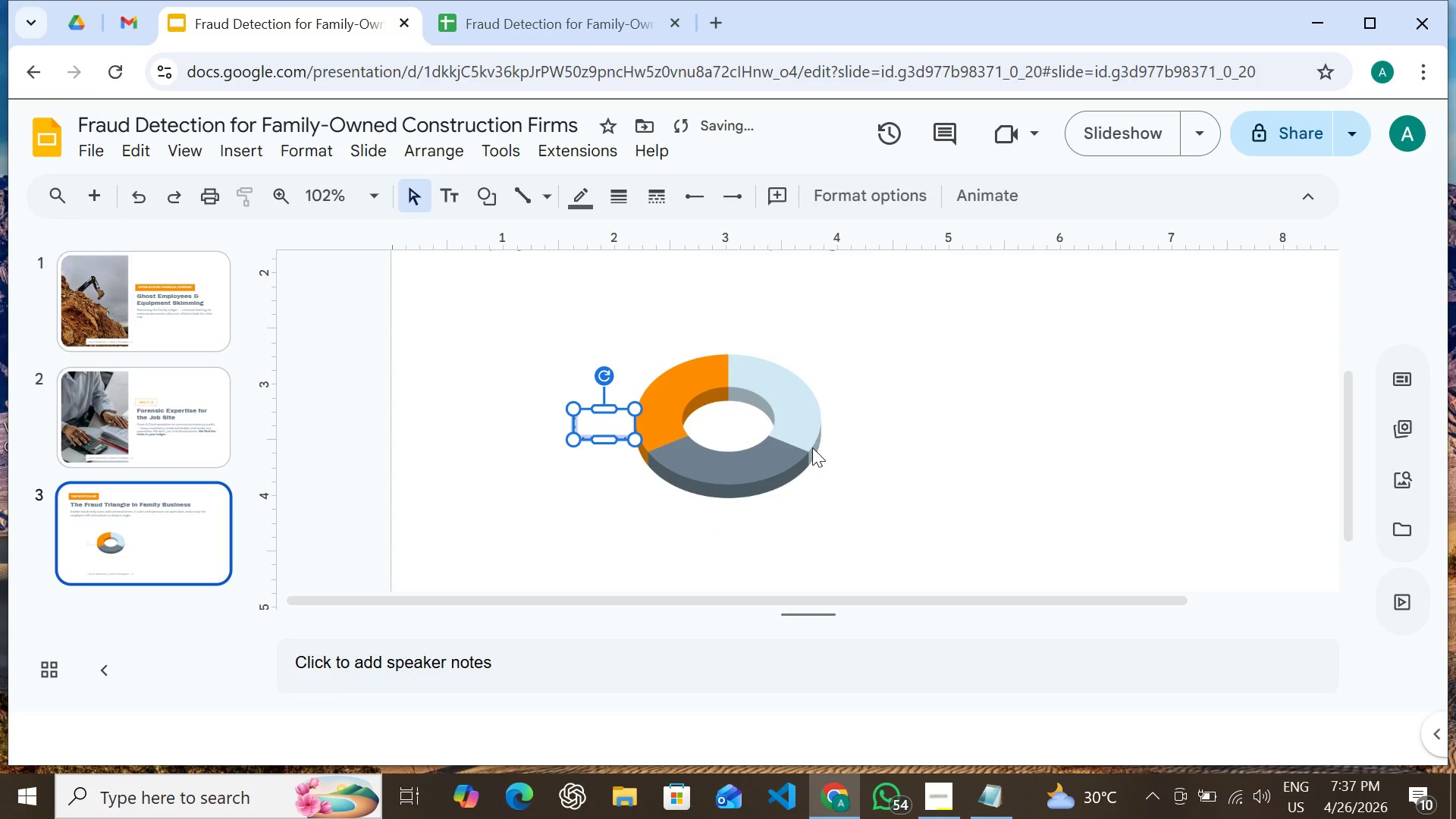 
key(Shift+ArrowRight)
 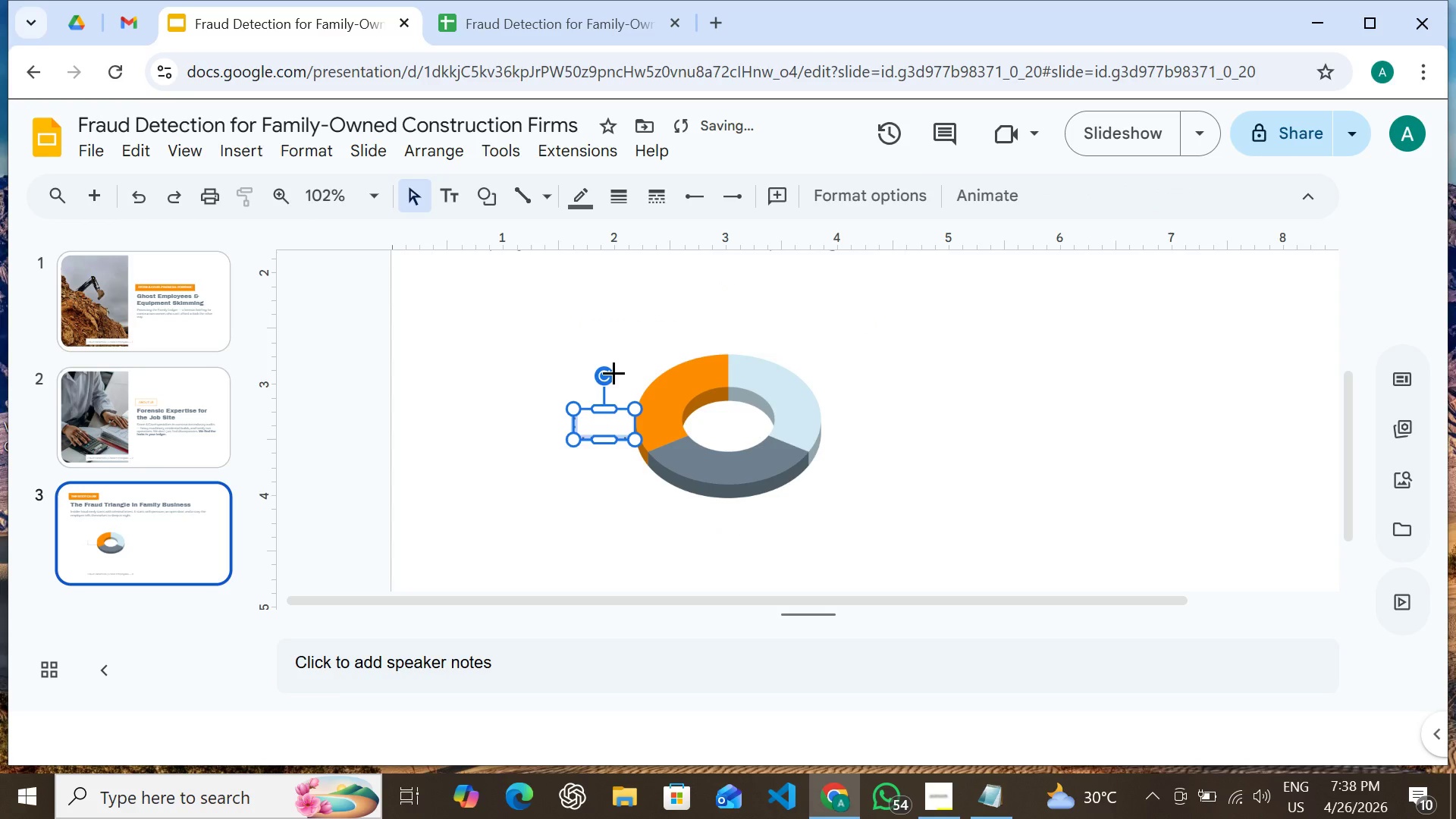 
scroll: coordinate [614, 369], scroll_direction: none, amount: 0.0
 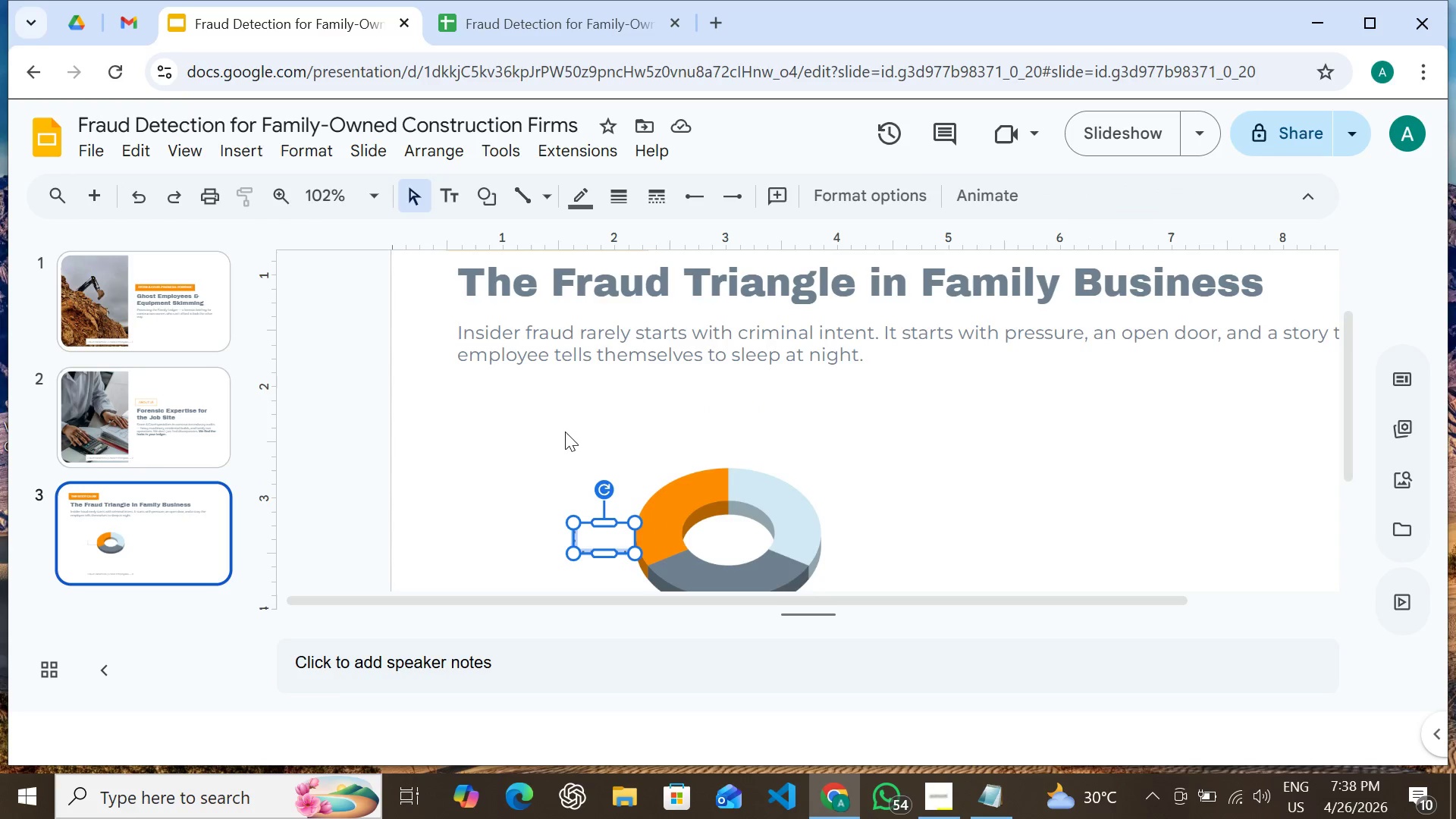 
wait(5.2)
 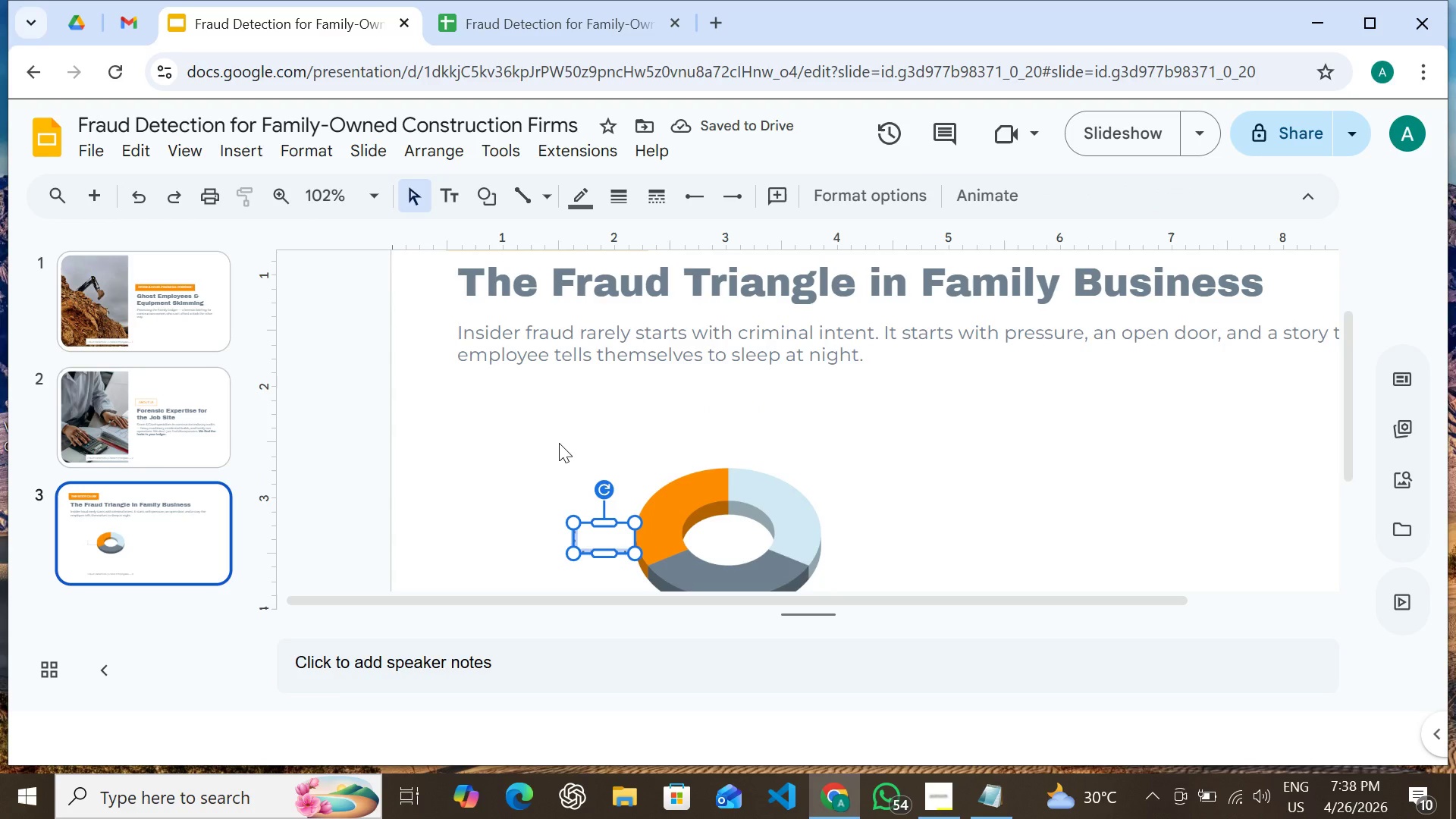 
left_click([520, 401])
 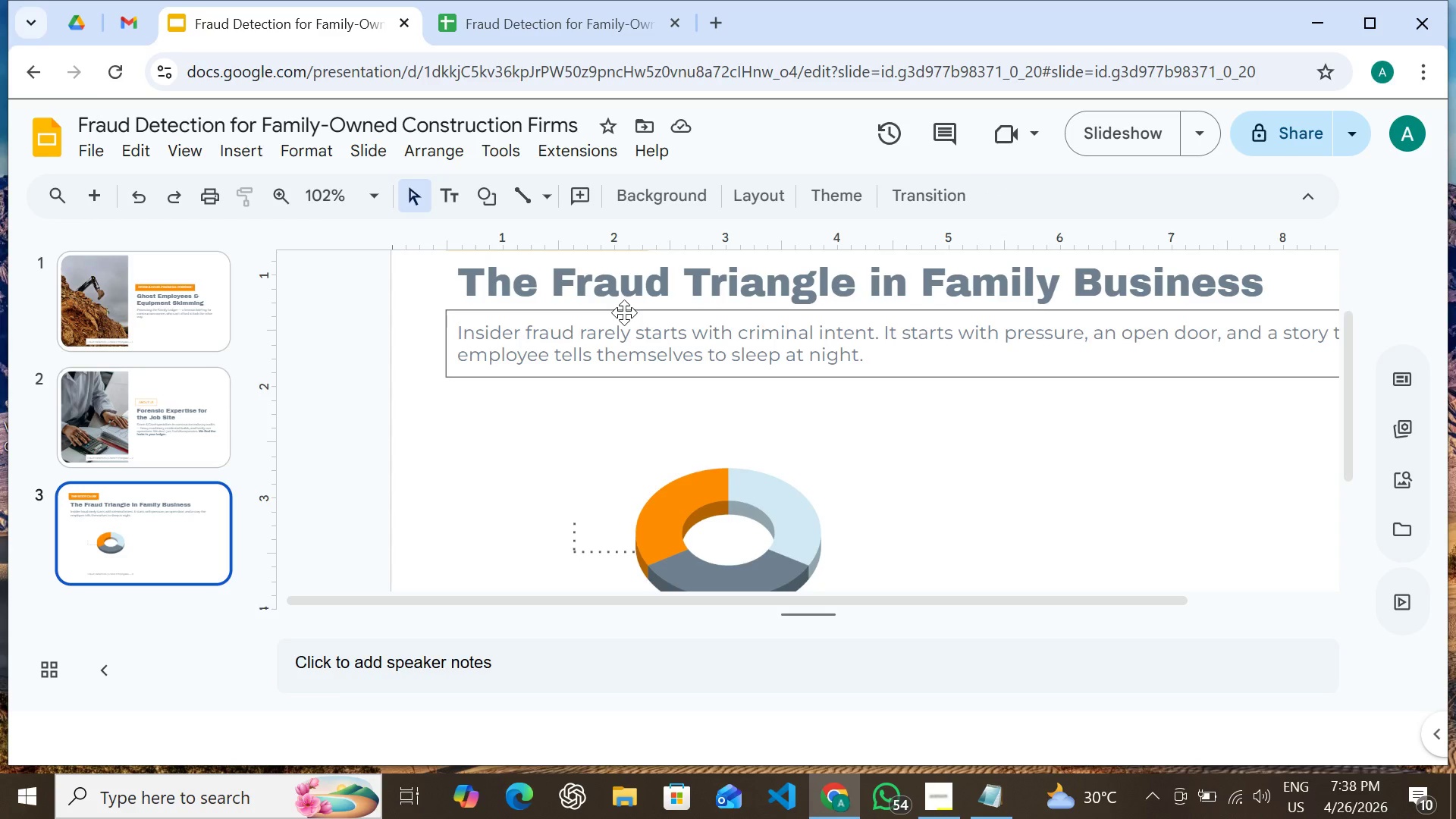 
left_click([624, 312])
 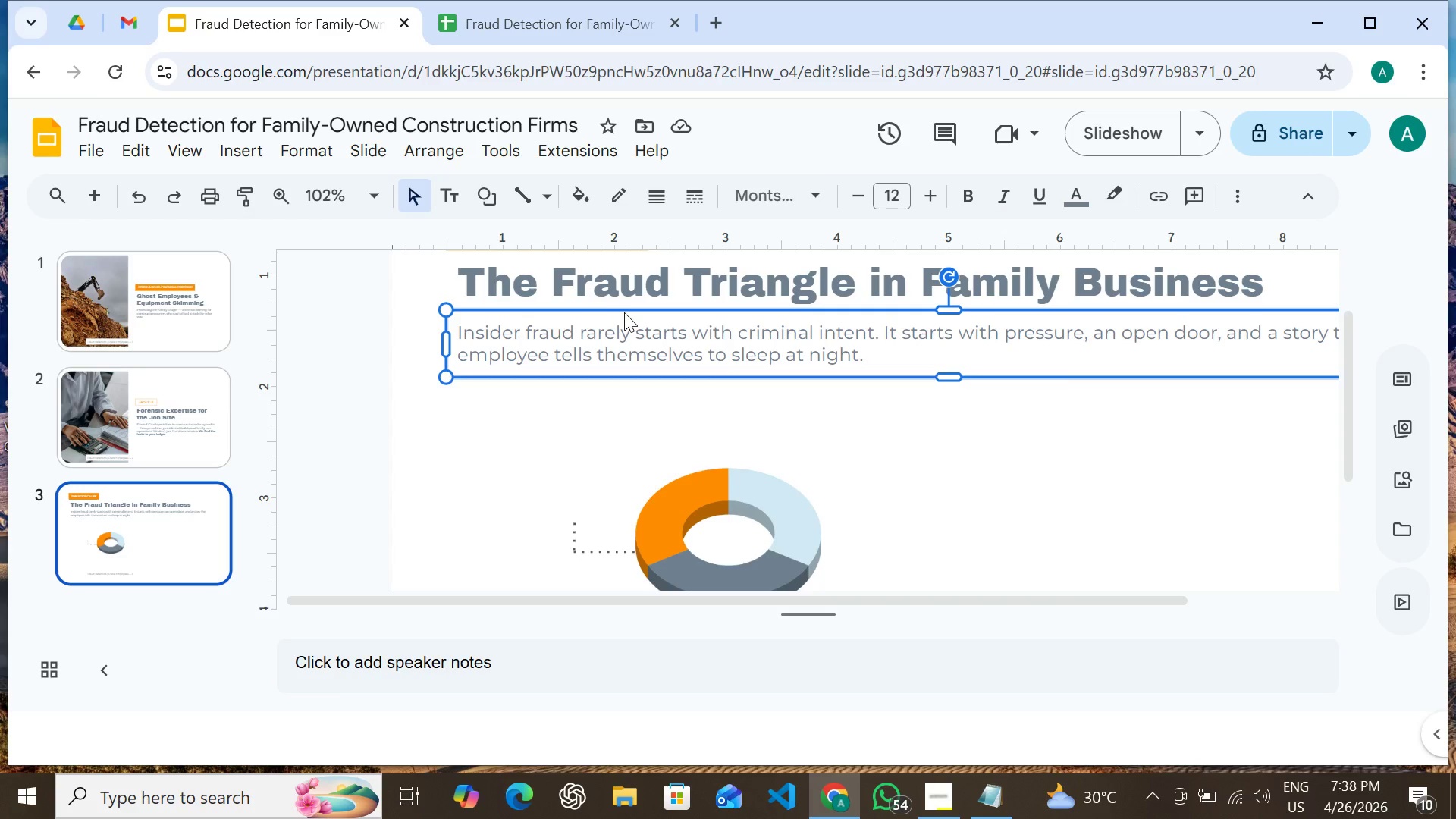 
key(Control+D)
 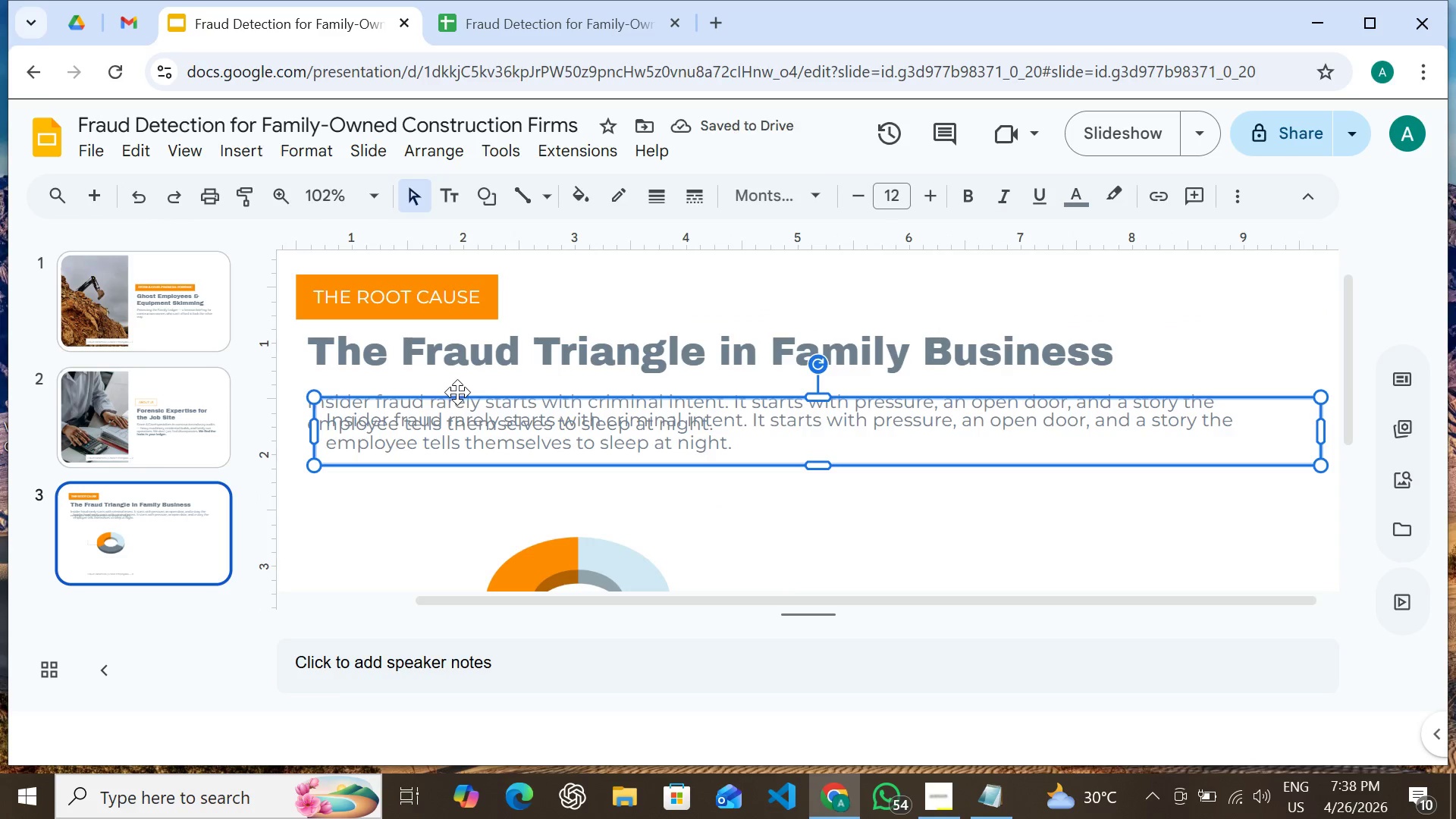 
left_click_drag(start_coordinate=[457, 398], to_coordinate=[457, 410])
 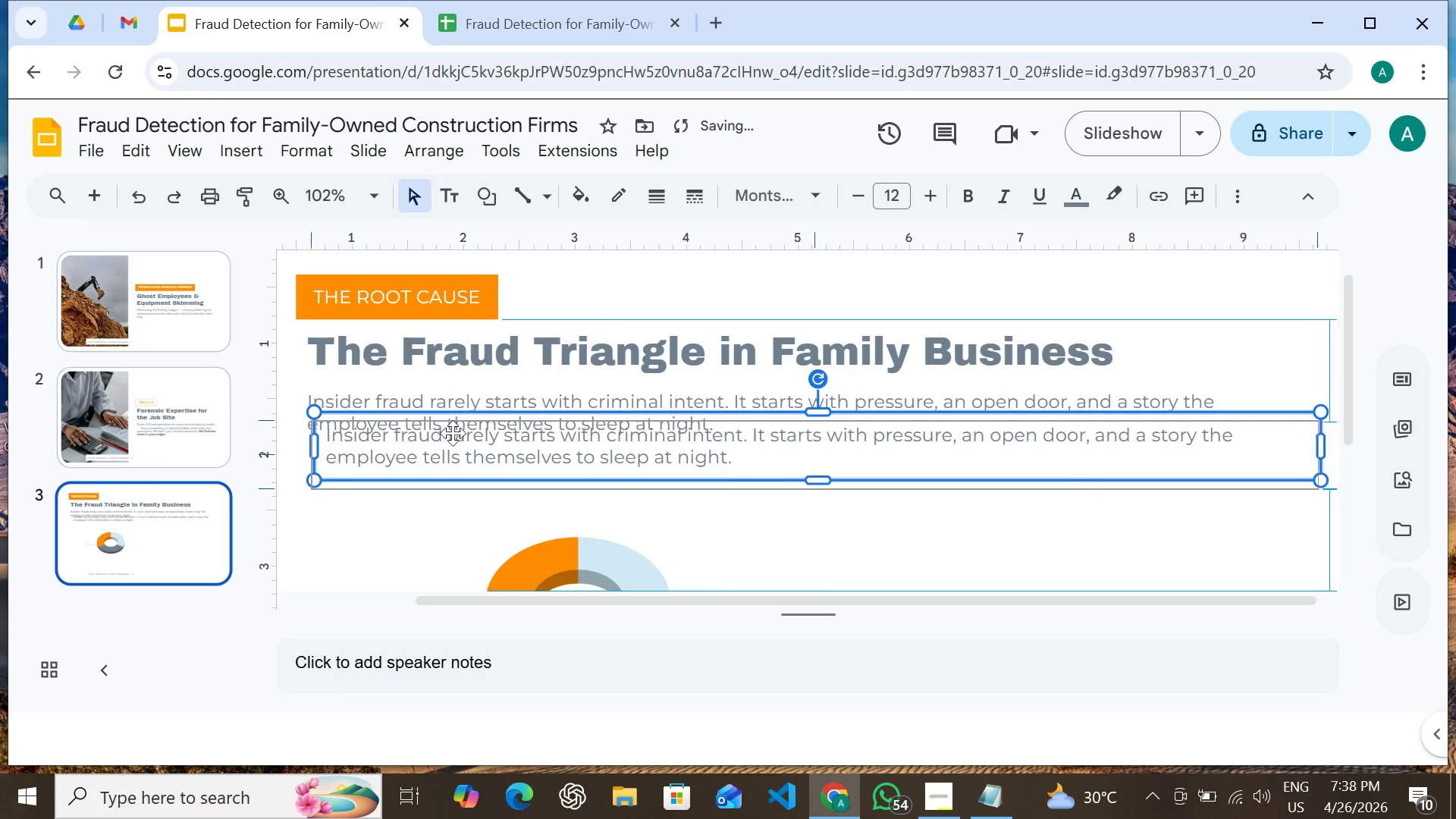 
left_click_drag(start_coordinate=[457, 413], to_coordinate=[449, 465])
 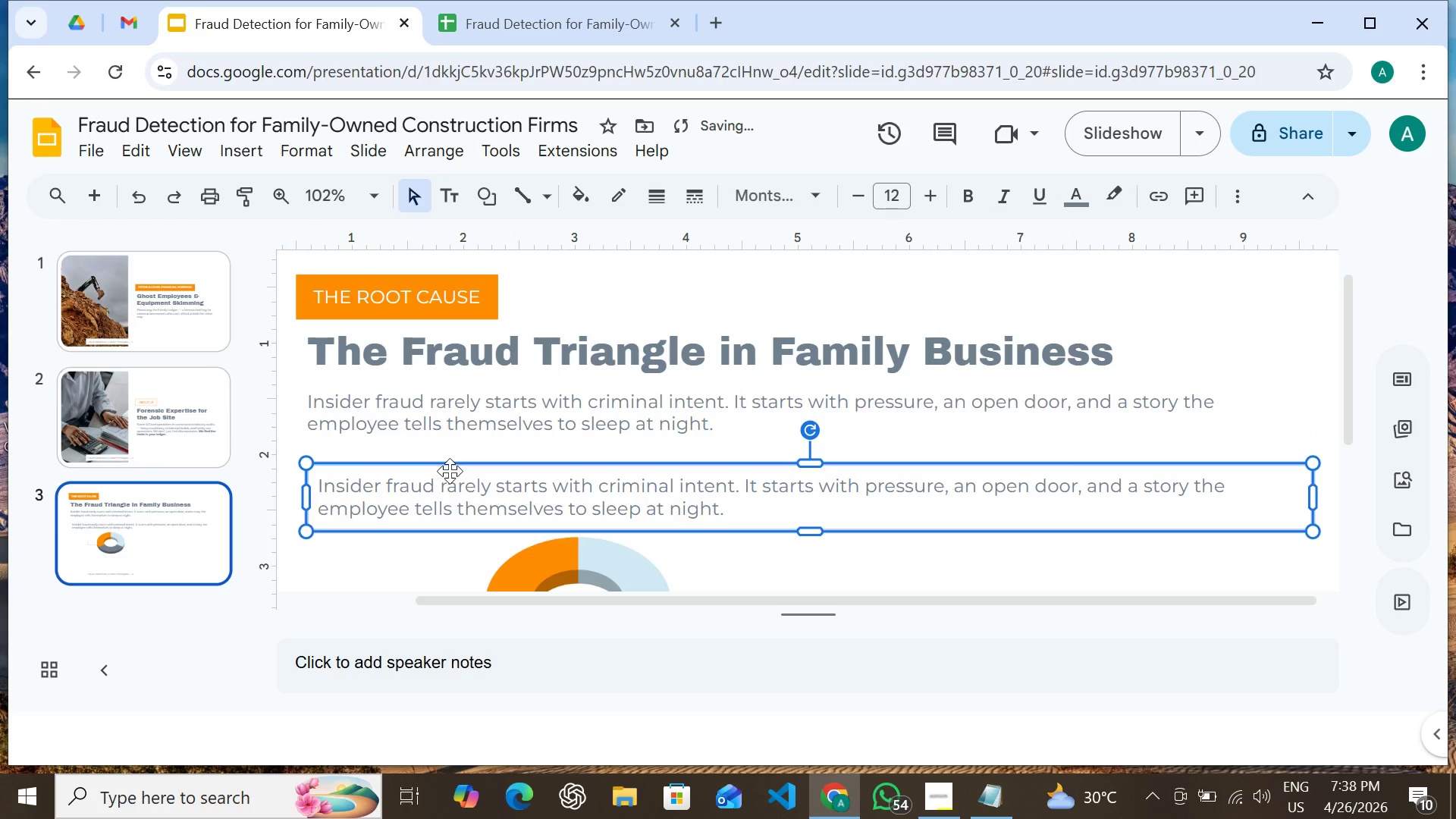 
left_click_drag(start_coordinate=[449, 466], to_coordinate=[456, 474])
 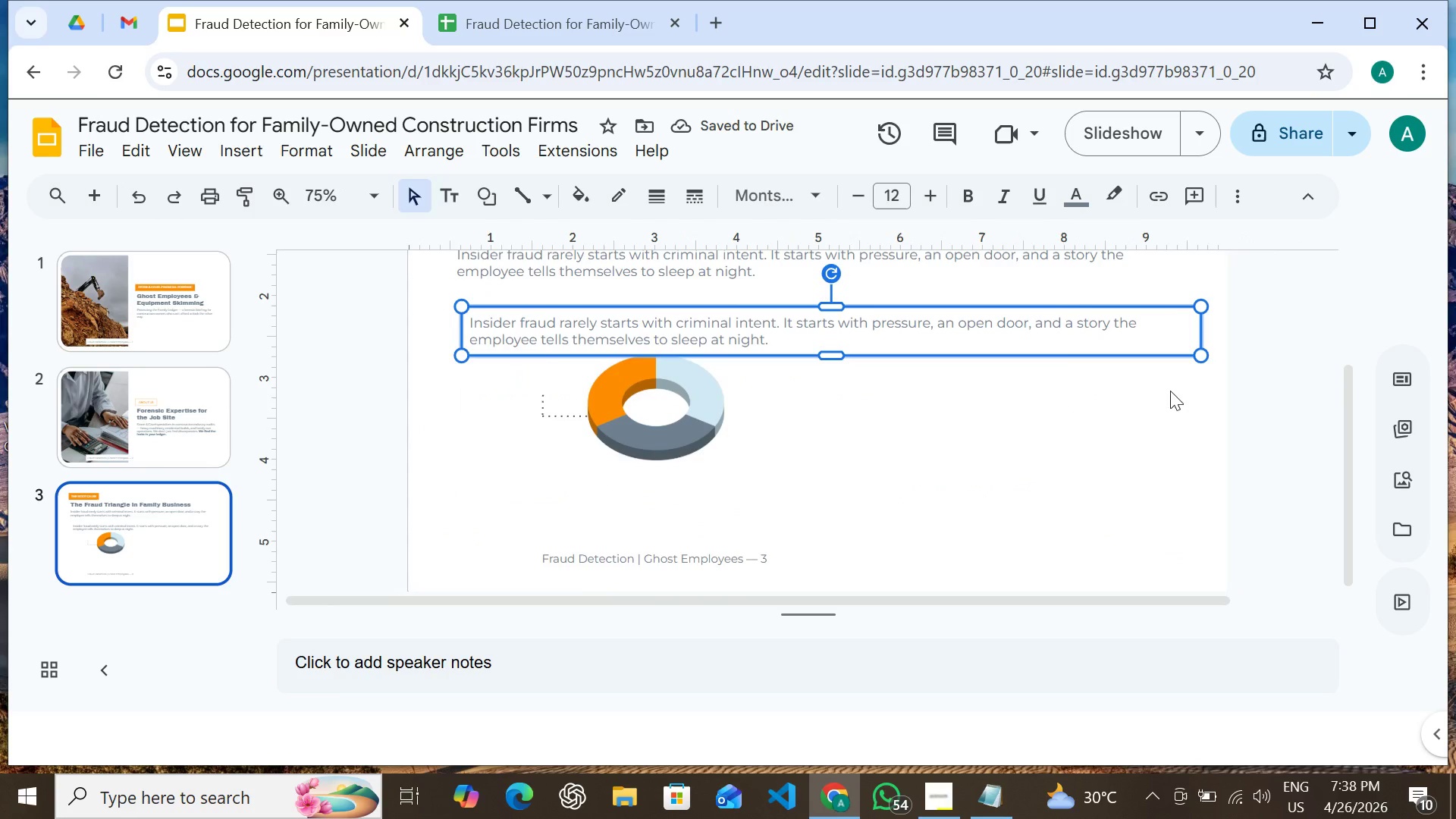 
left_click_drag(start_coordinate=[1203, 327], to_coordinate=[587, 245])
 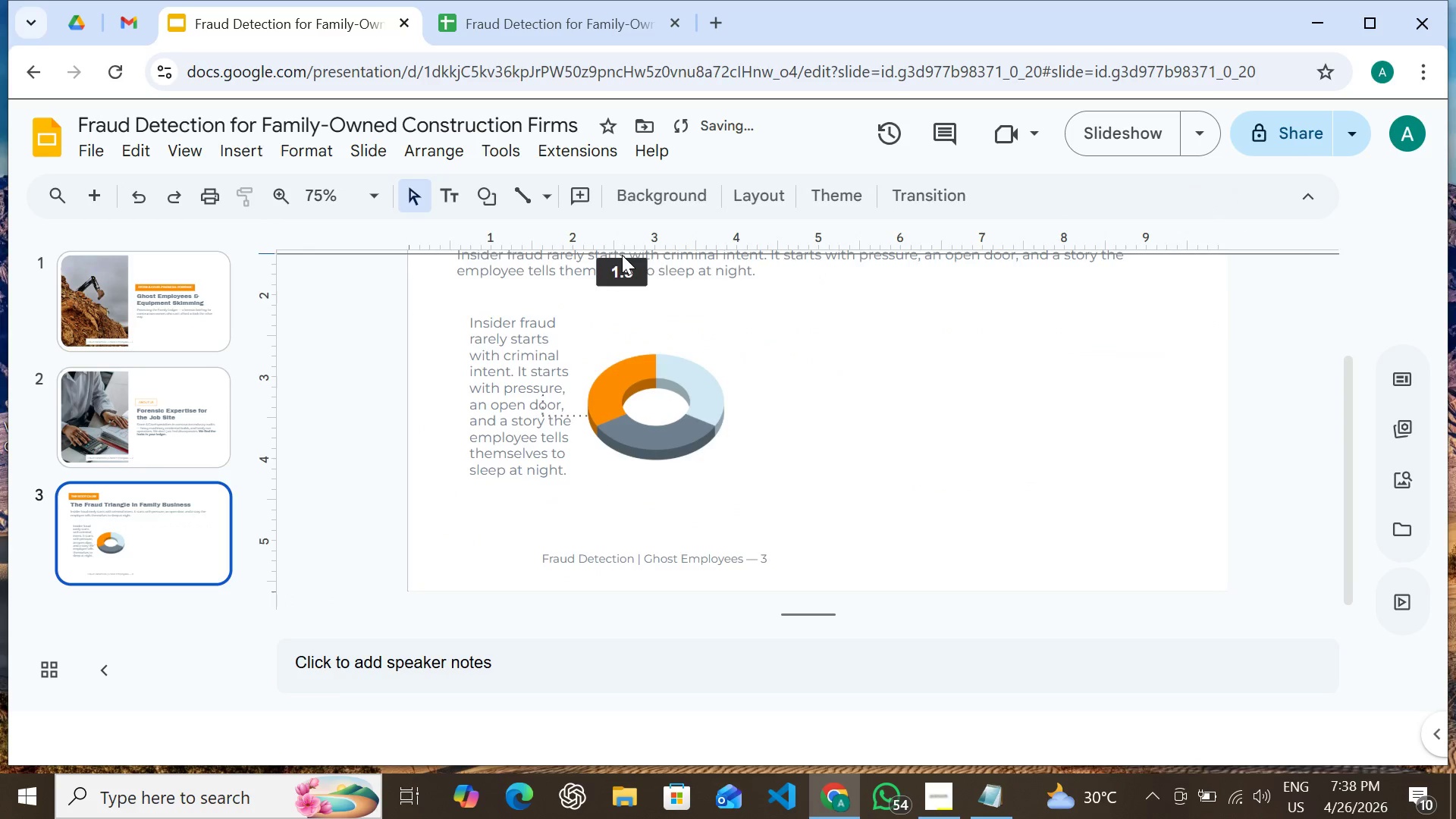 
left_click_drag(start_coordinate=[587, 245], to_coordinate=[656, 269])
 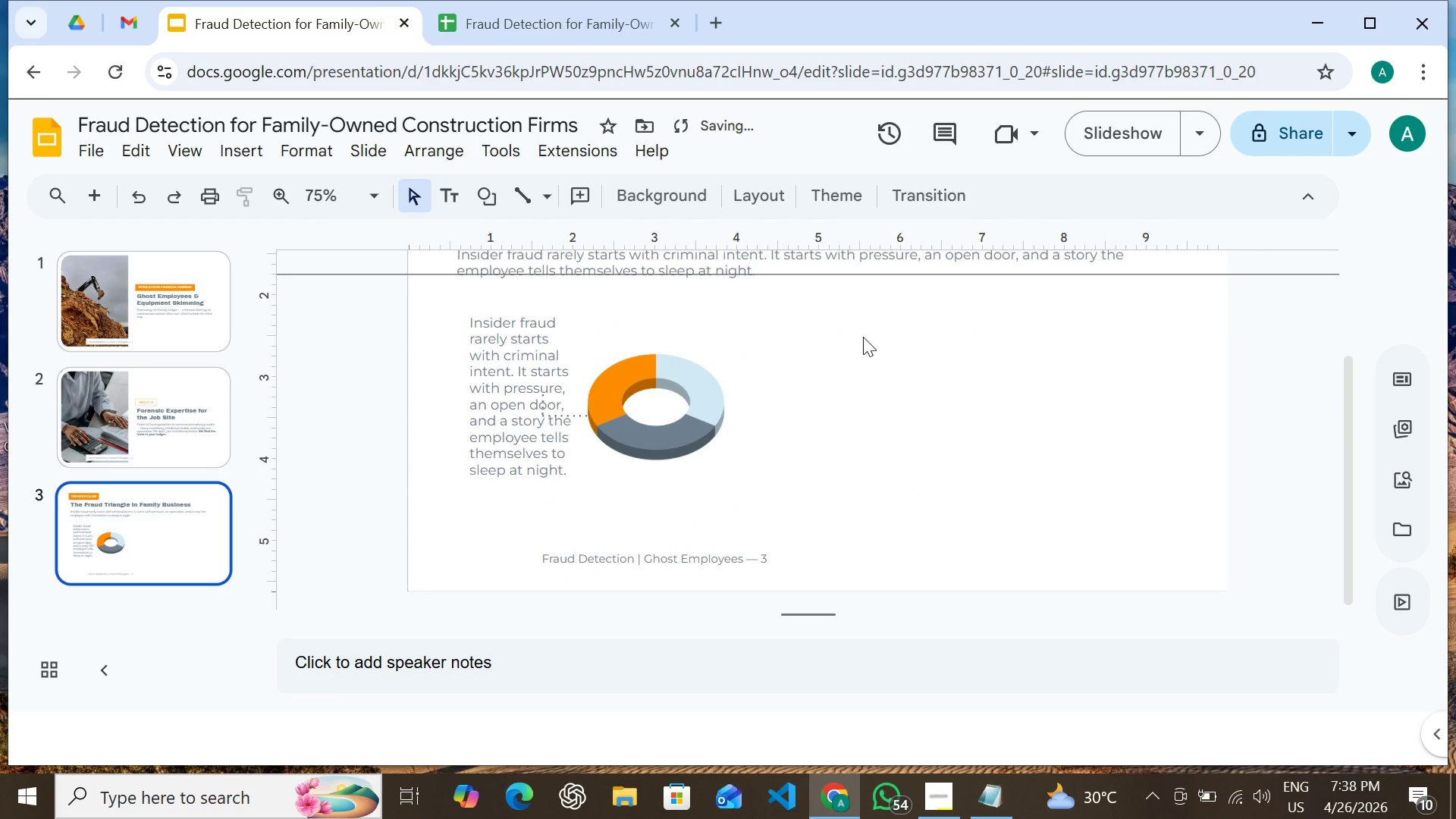 
key(Control+Z)
 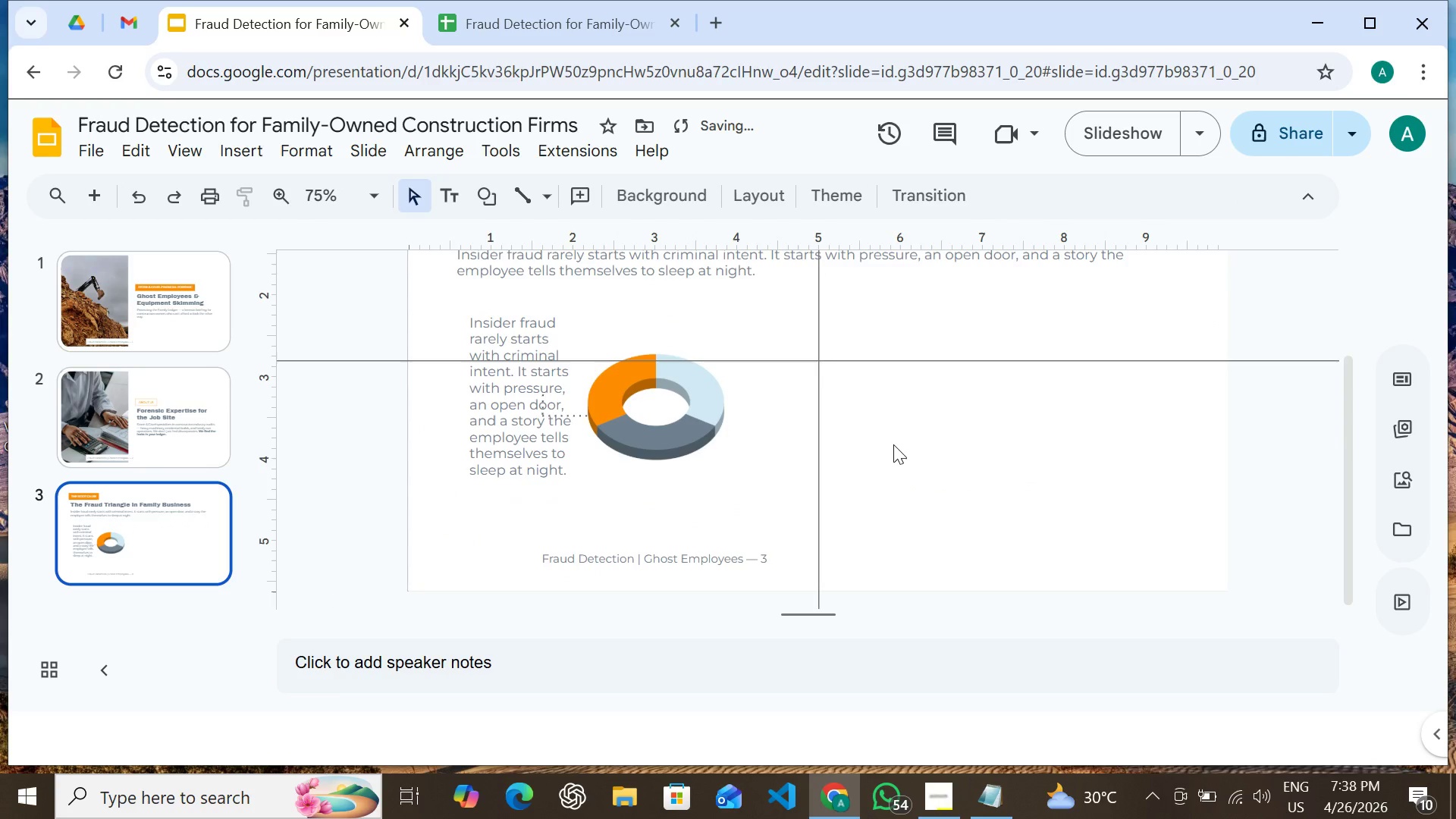 
scroll: coordinate [893, 440], scroll_direction: up, amount: 1.0
 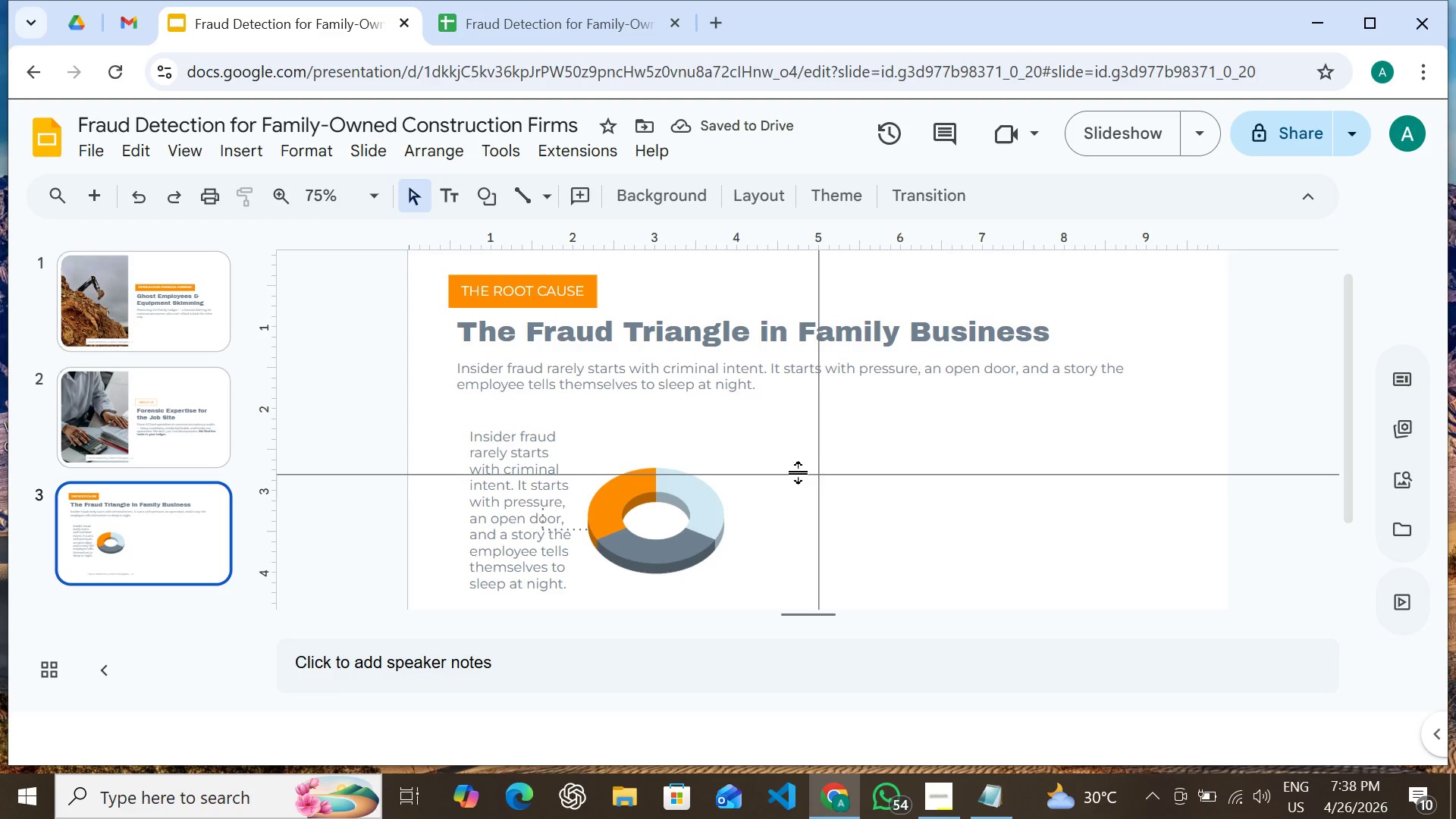 
left_click([799, 473])
 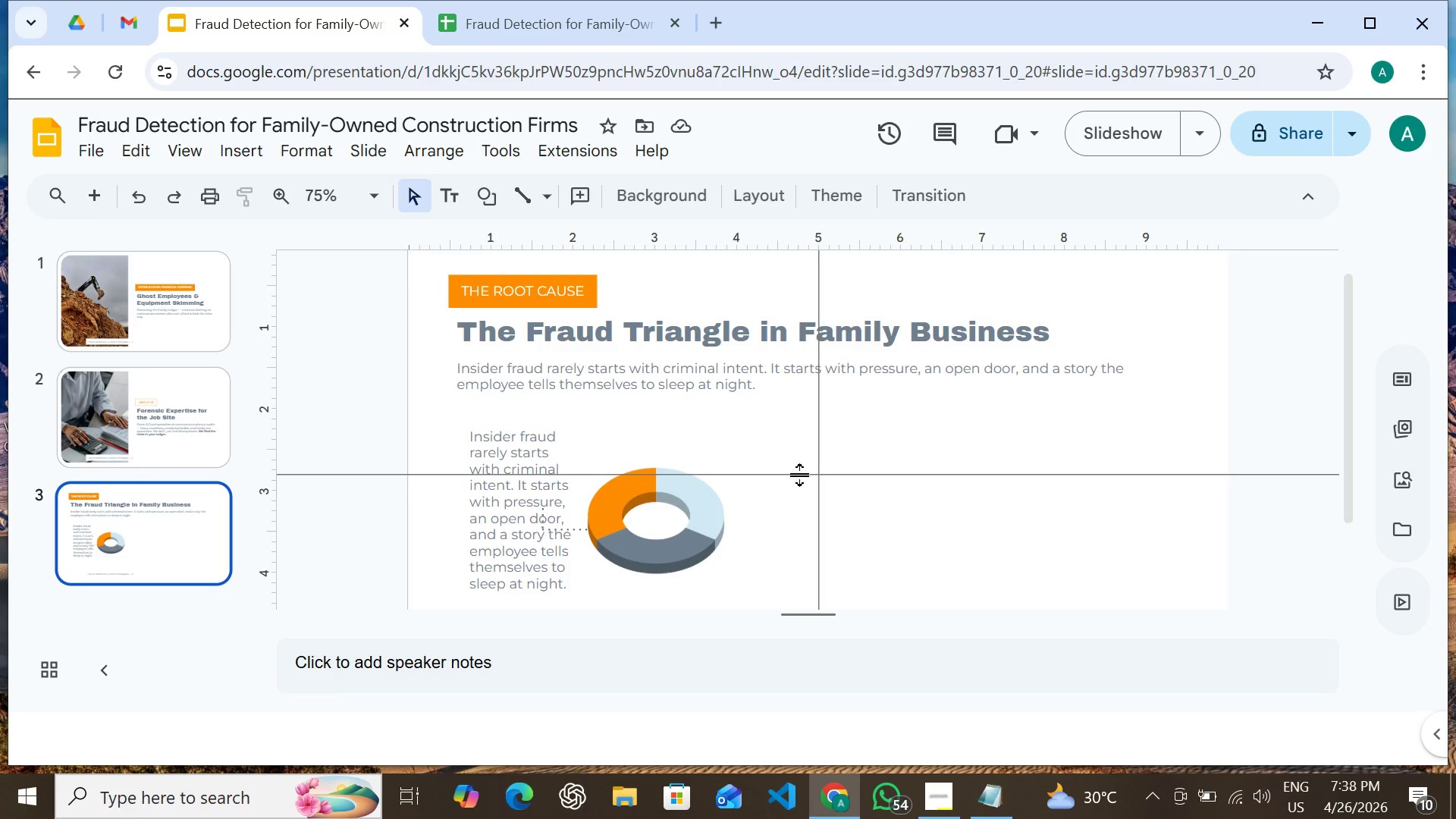 
left_click_drag(start_coordinate=[801, 474], to_coordinate=[858, 211])
 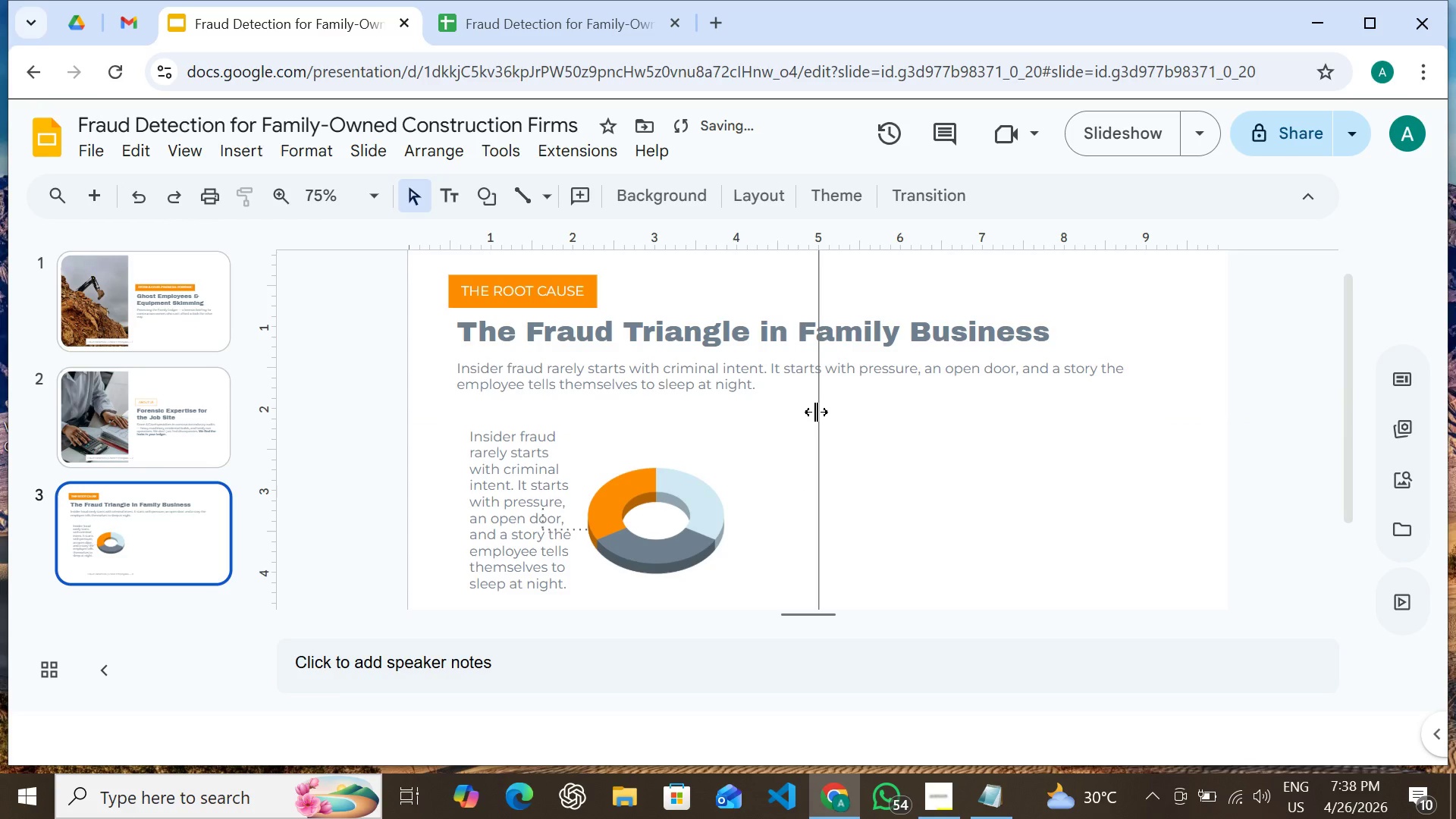 
left_click_drag(start_coordinate=[816, 412], to_coordinate=[1455, 510])
 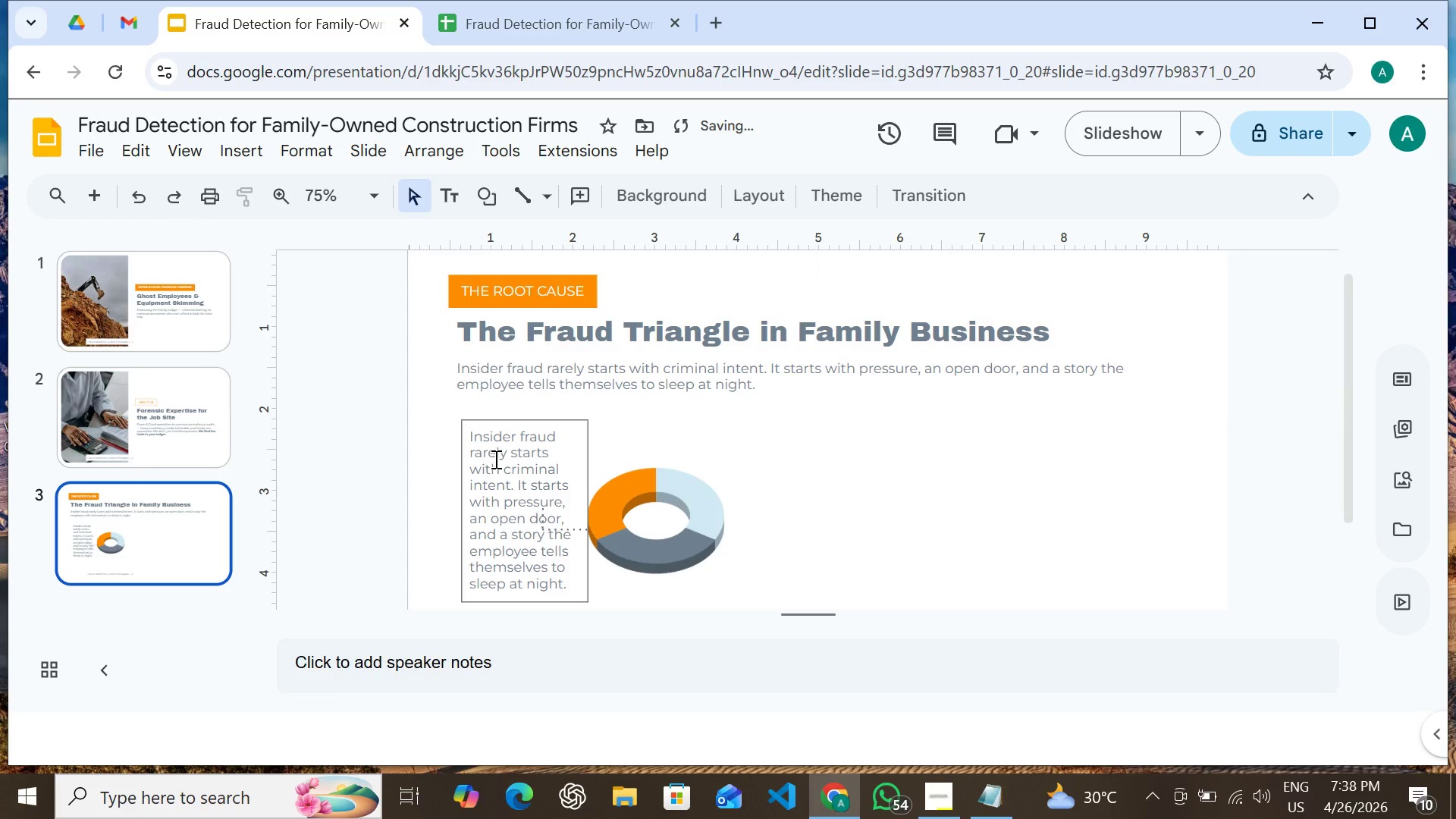 
left_click([494, 459])
 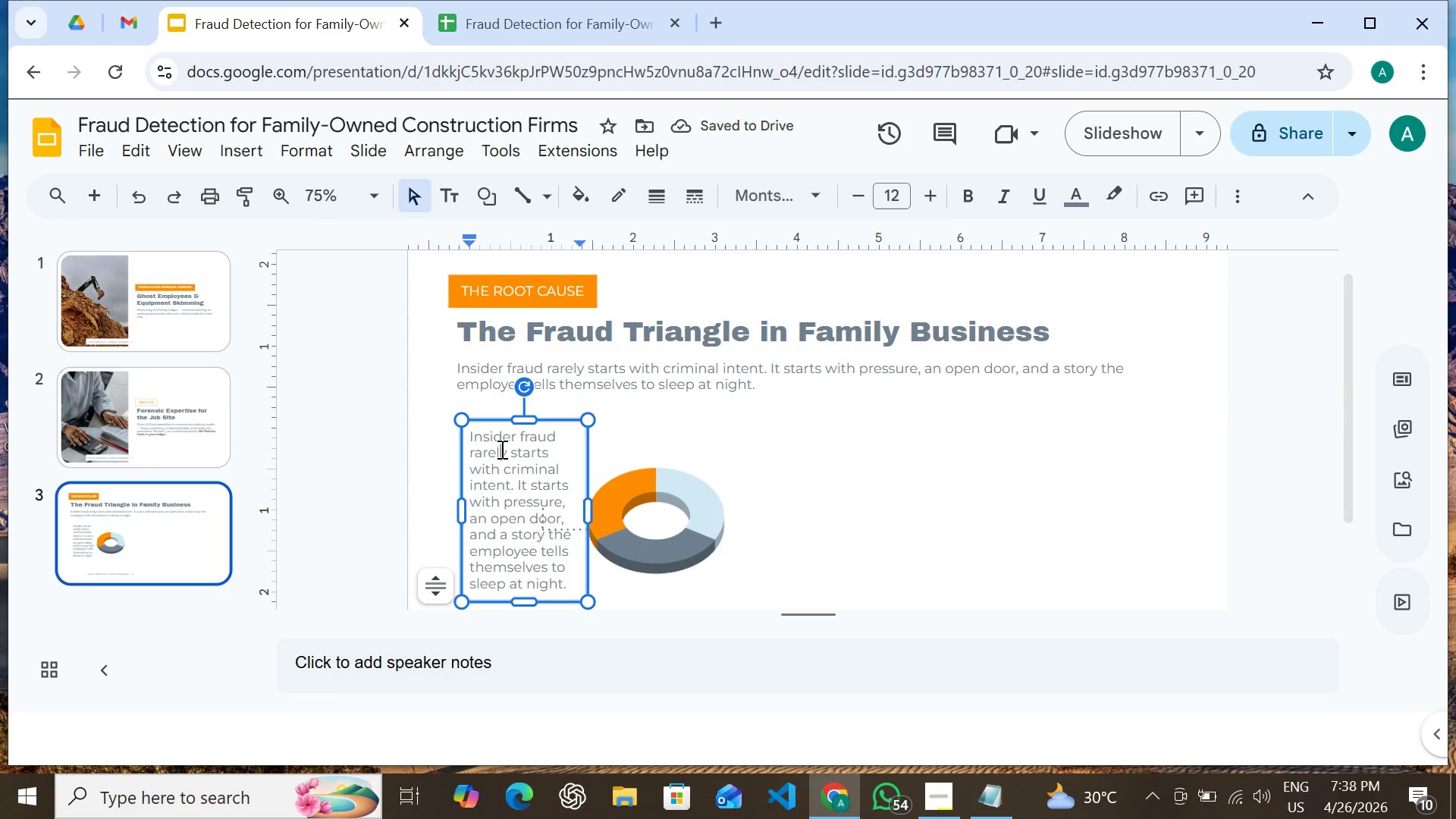 
double_click([500, 449])
 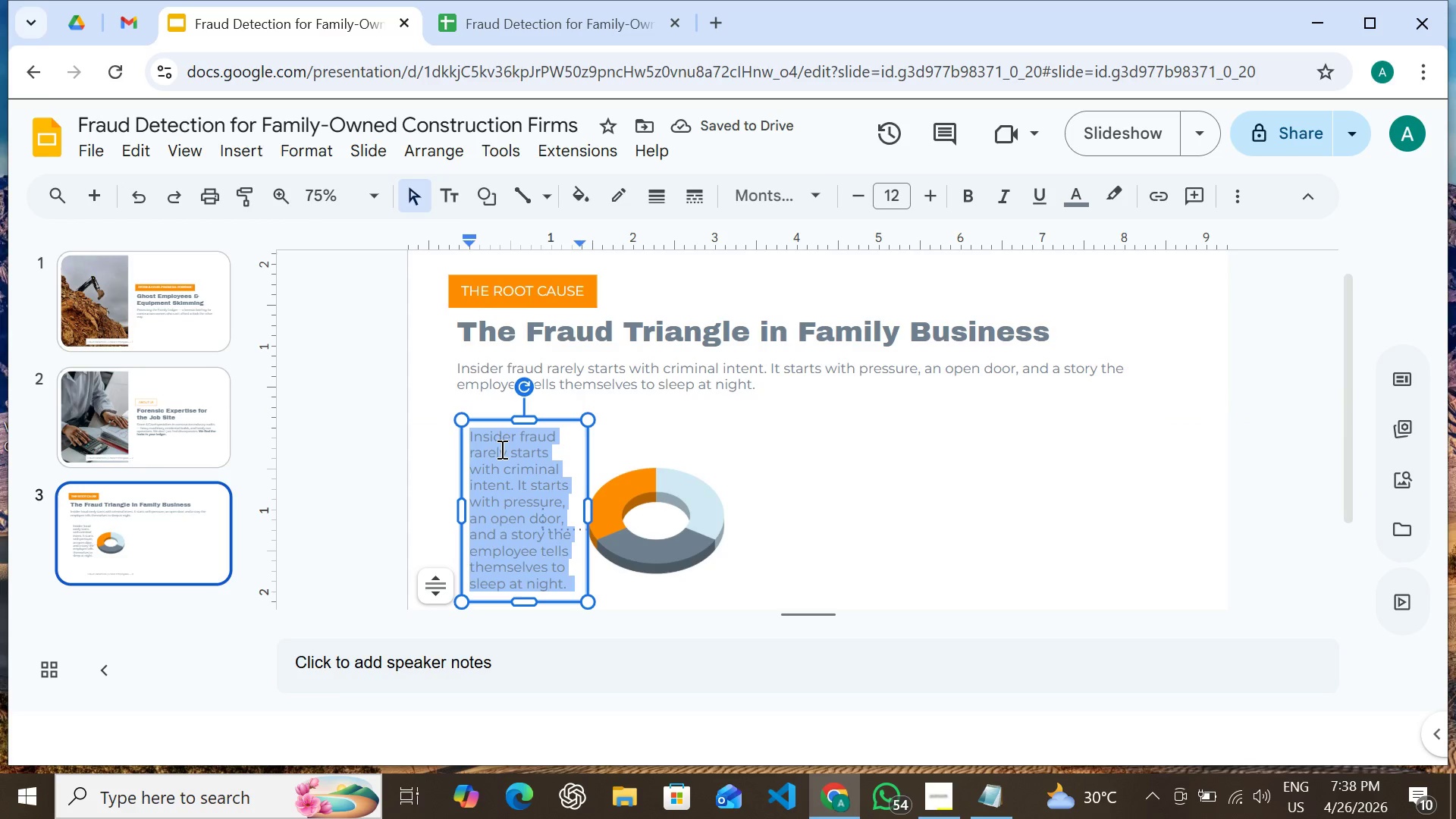 
triple_click([500, 449])
 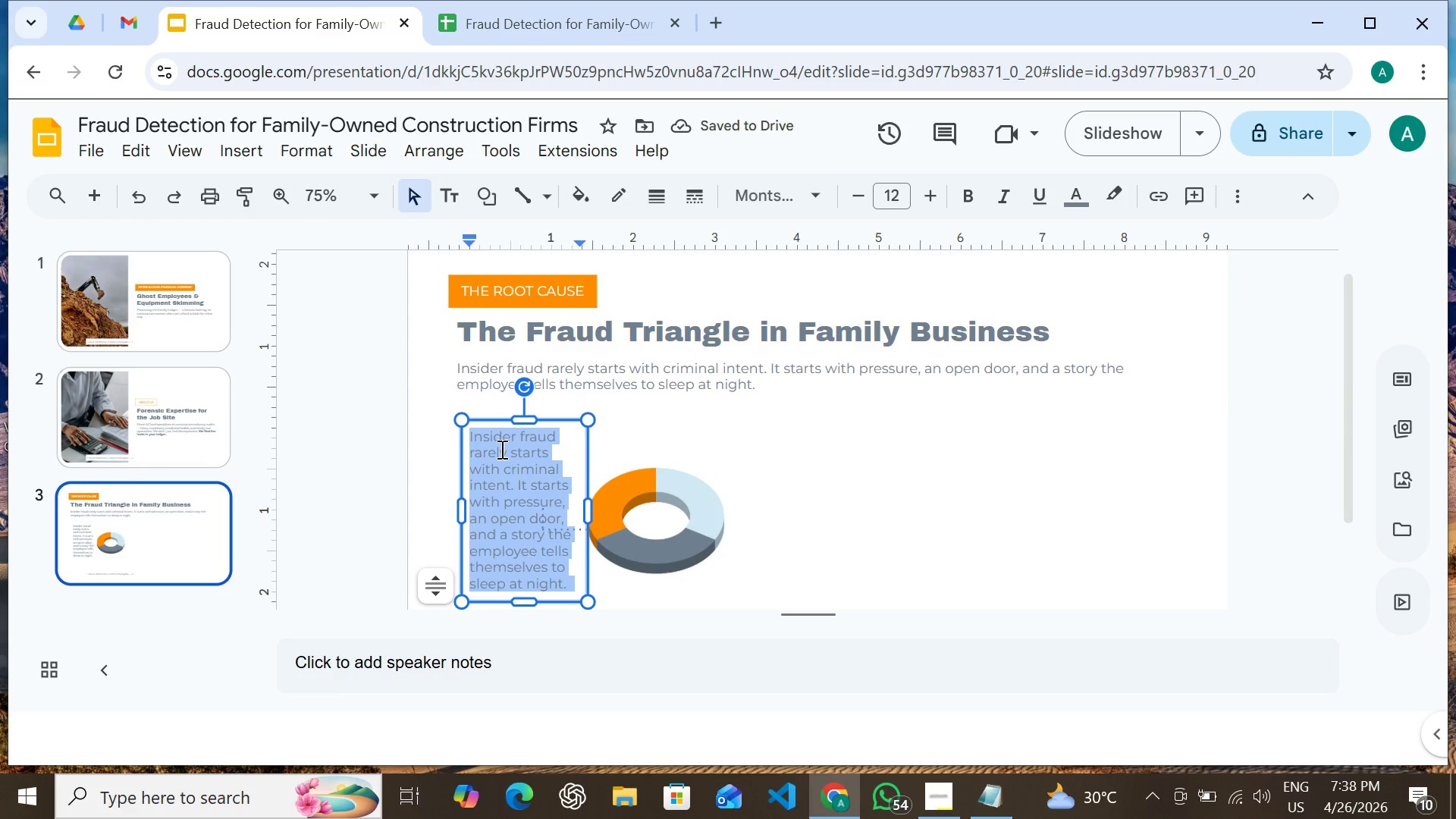 
type(RATIONALIZATION)
 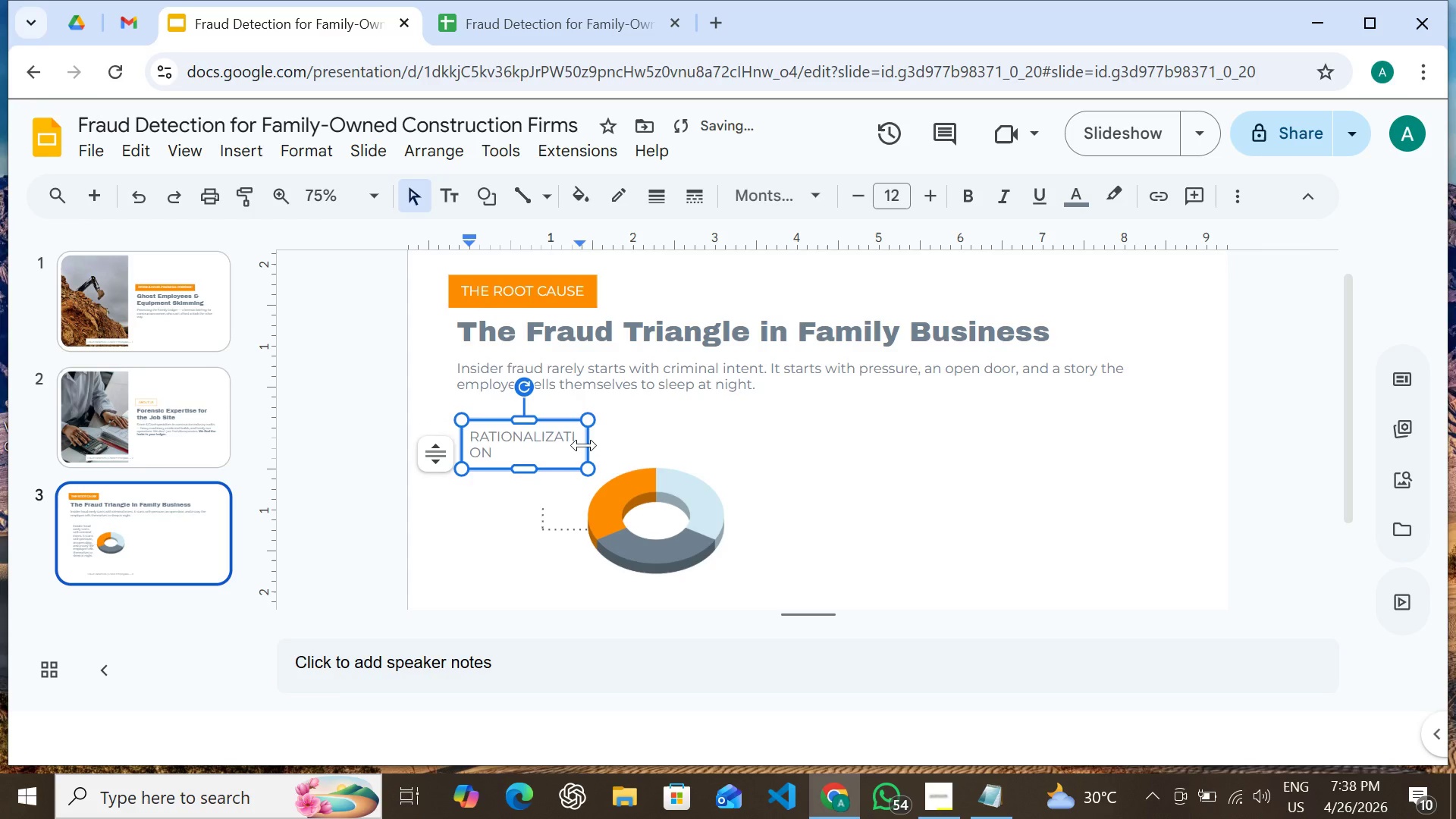 
left_click_drag(start_coordinate=[584, 445], to_coordinate=[615, 445])
 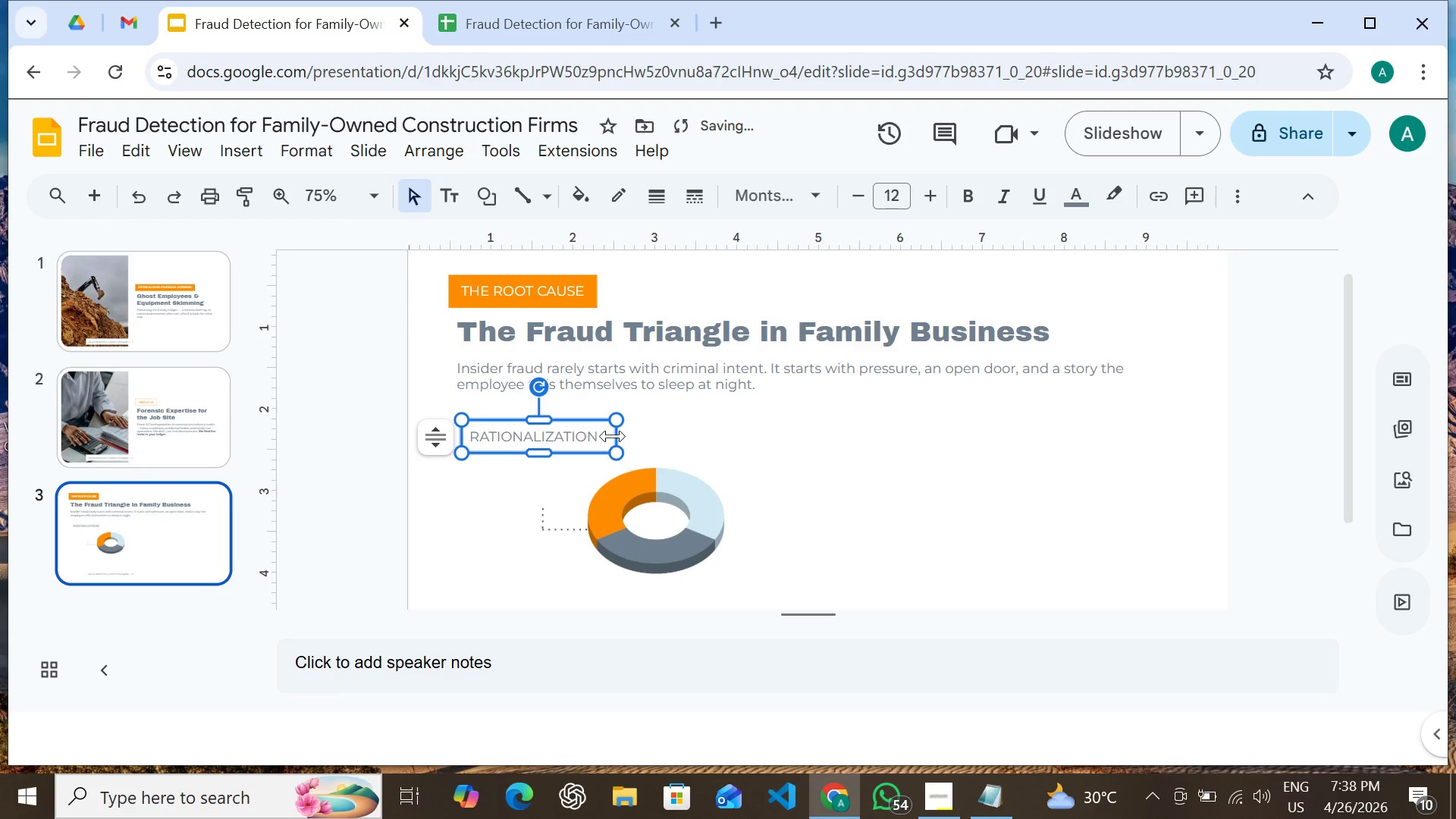 
left_click_drag(start_coordinate=[615, 438], to_coordinate=[604, 440])
 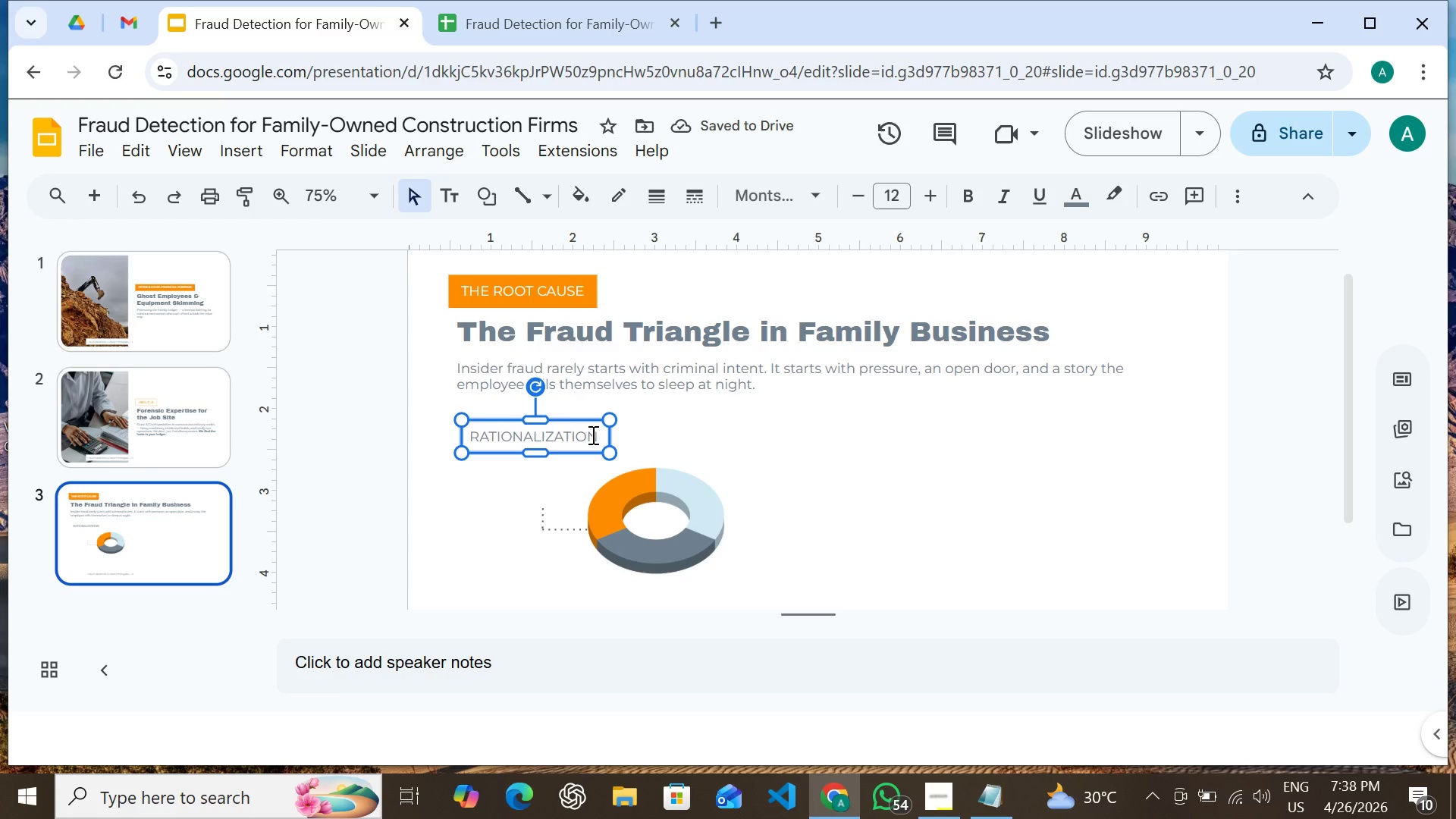 
double_click([593, 435])
 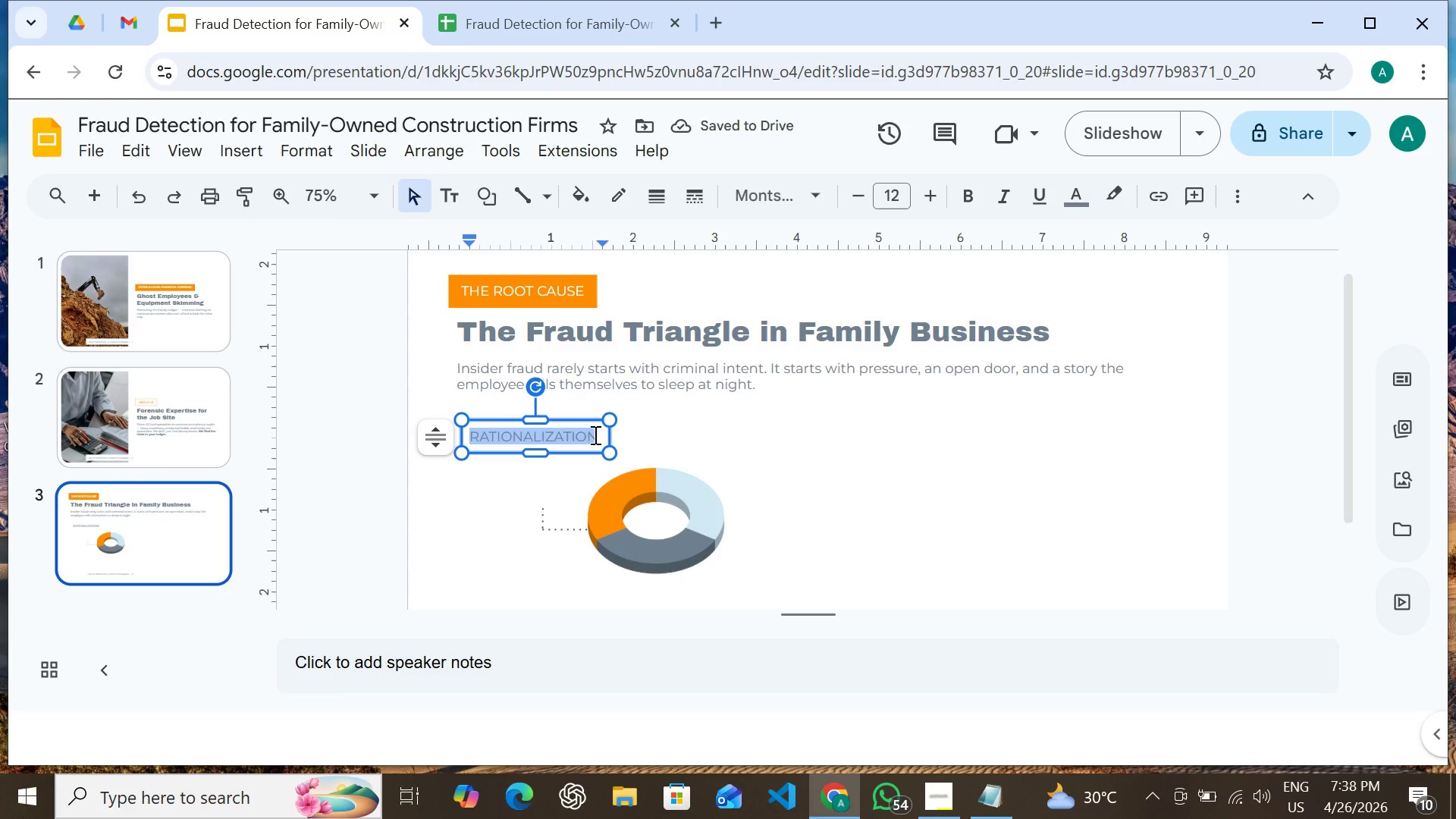 
double_click([598, 435])
 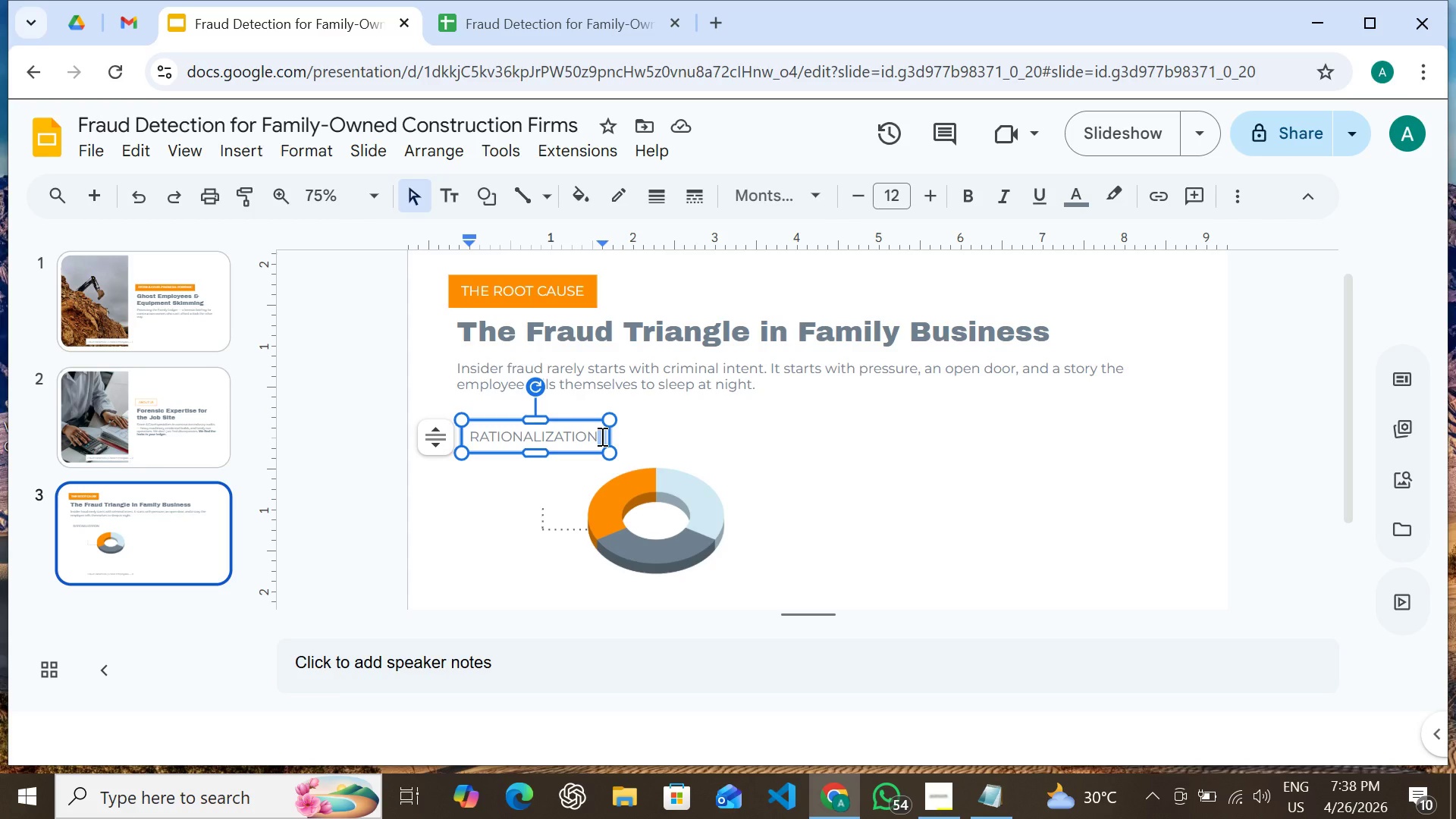 
left_click([601, 436])
 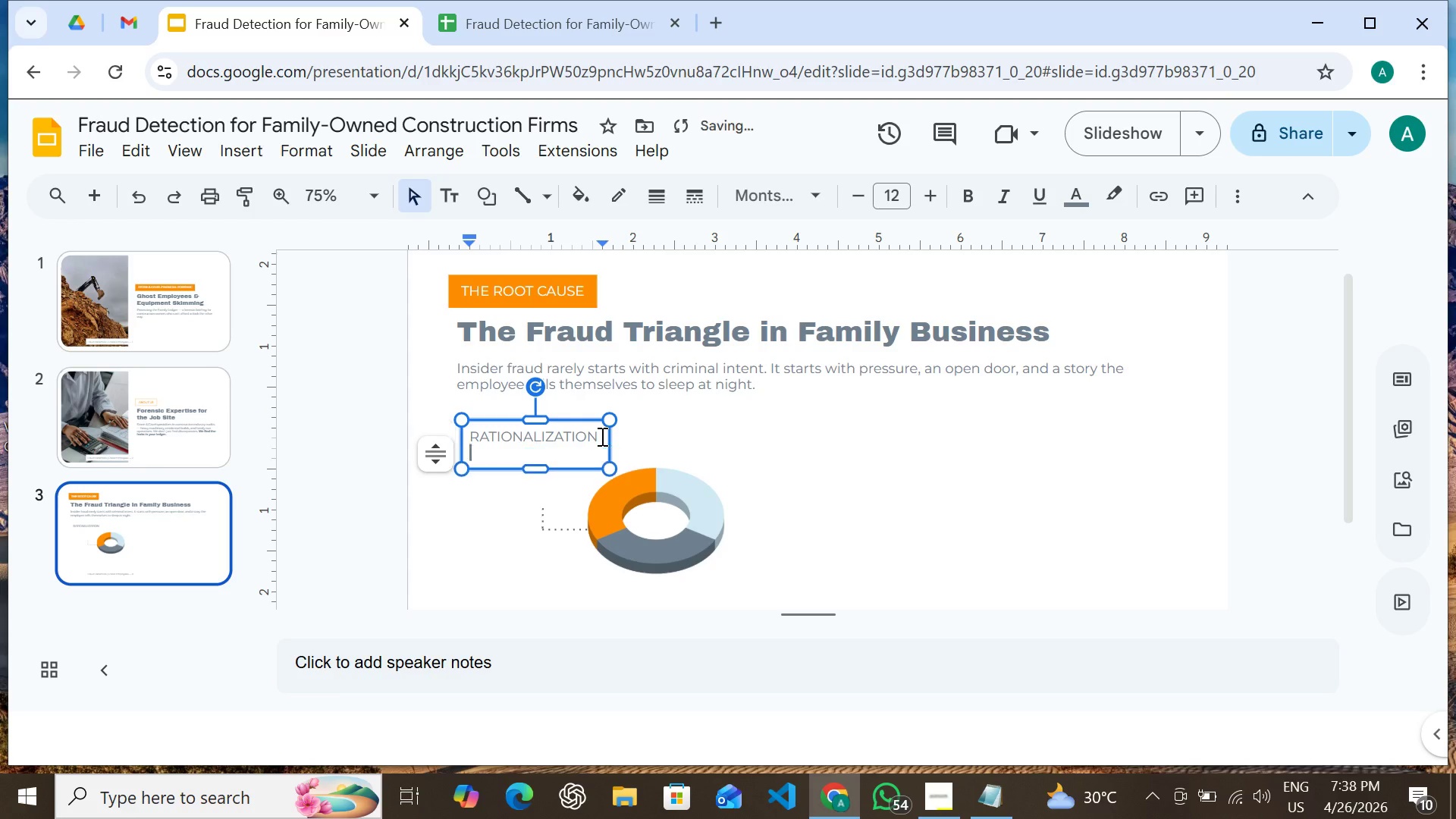 
key(Enter)
 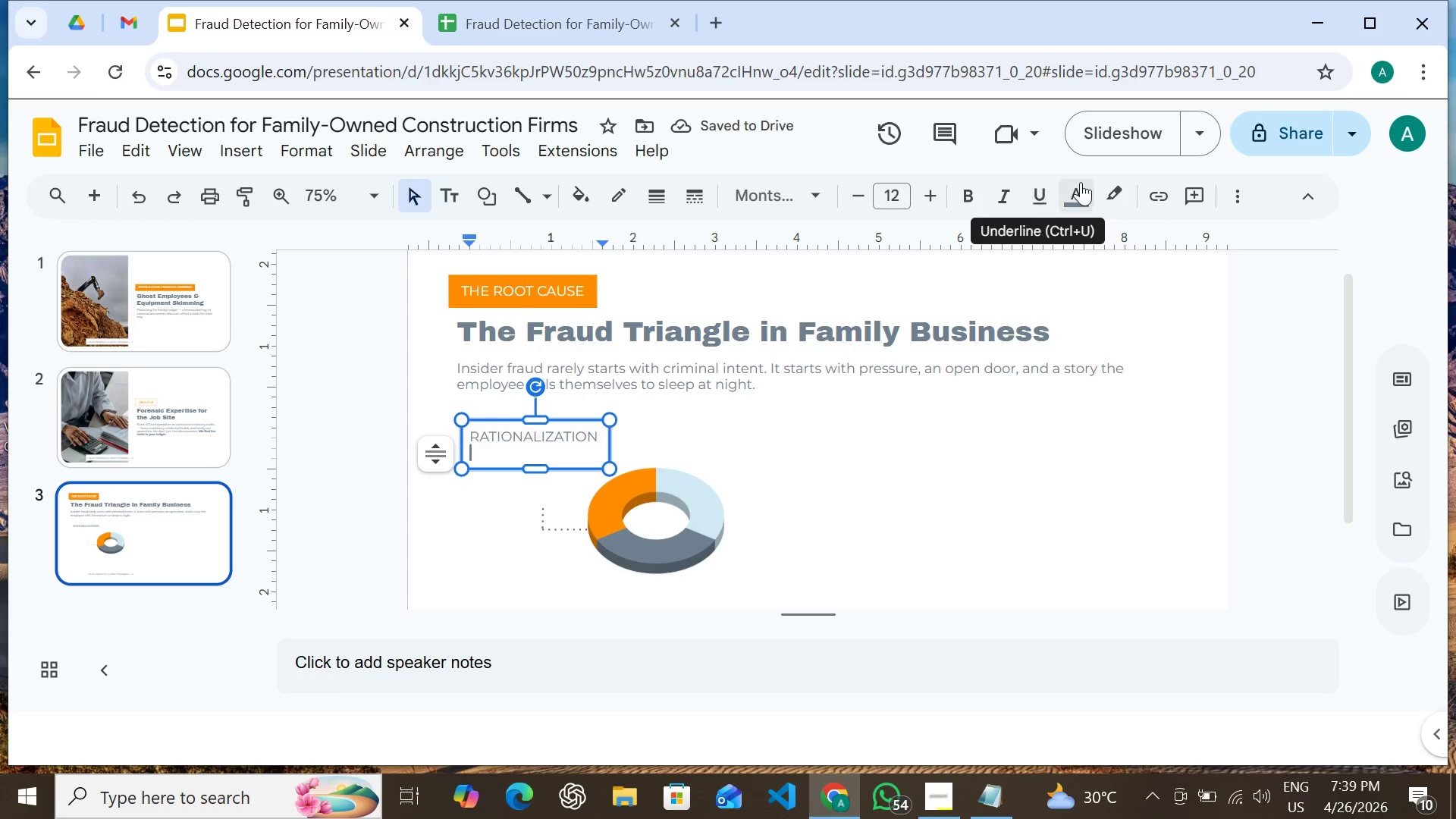 
left_click([1231, 193])
 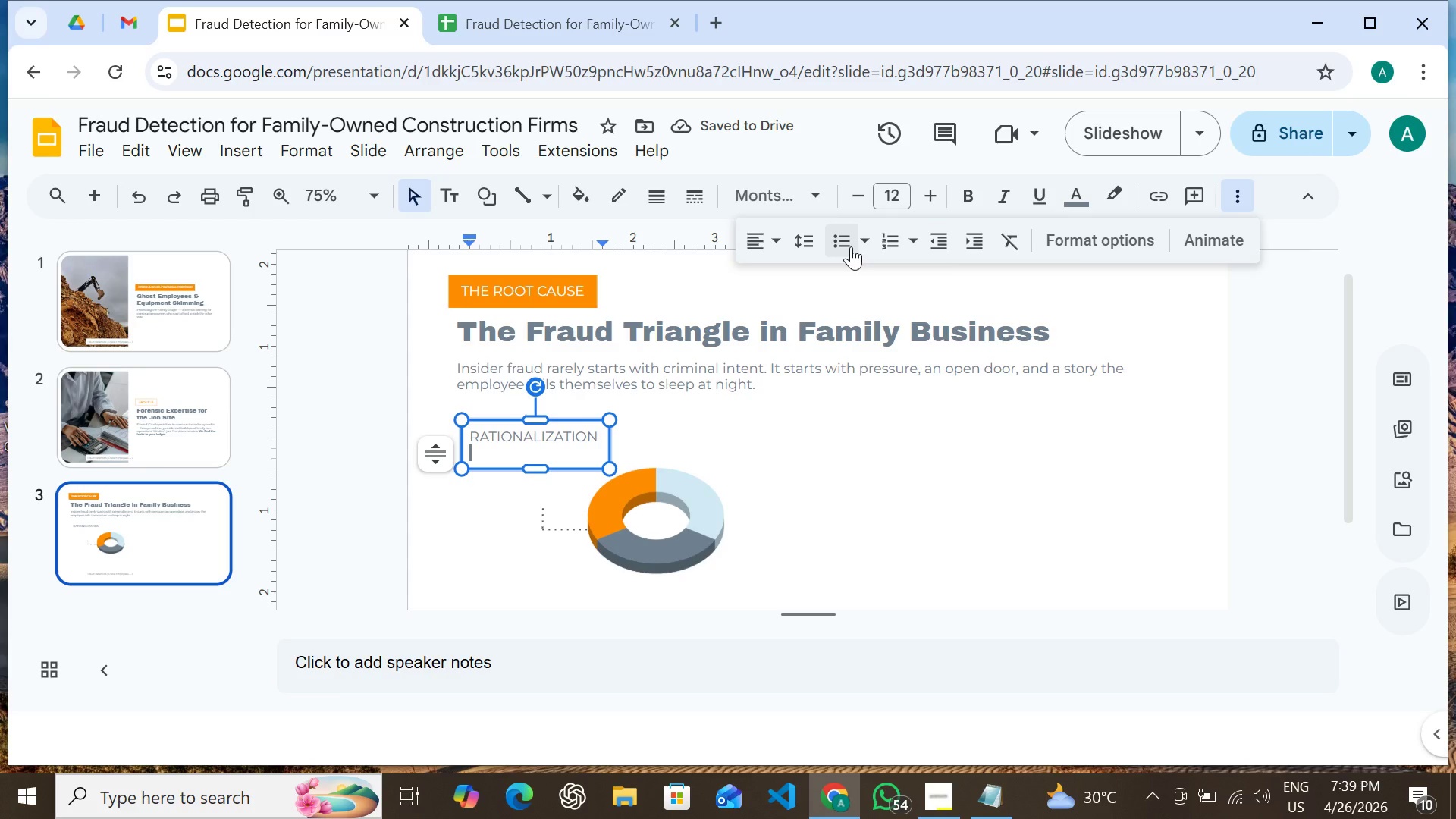 
left_click([851, 246])
 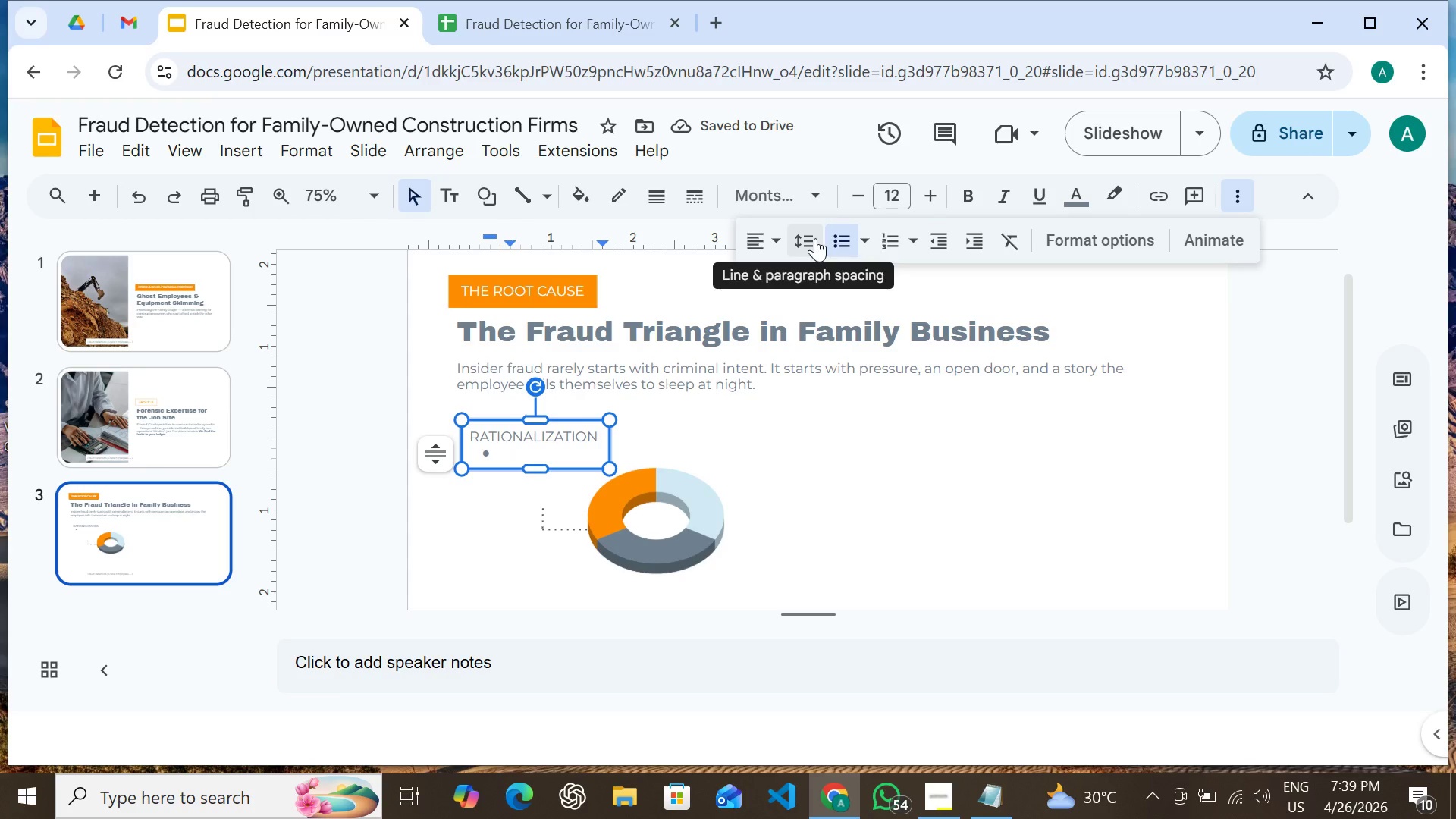 
key(Backspace)
 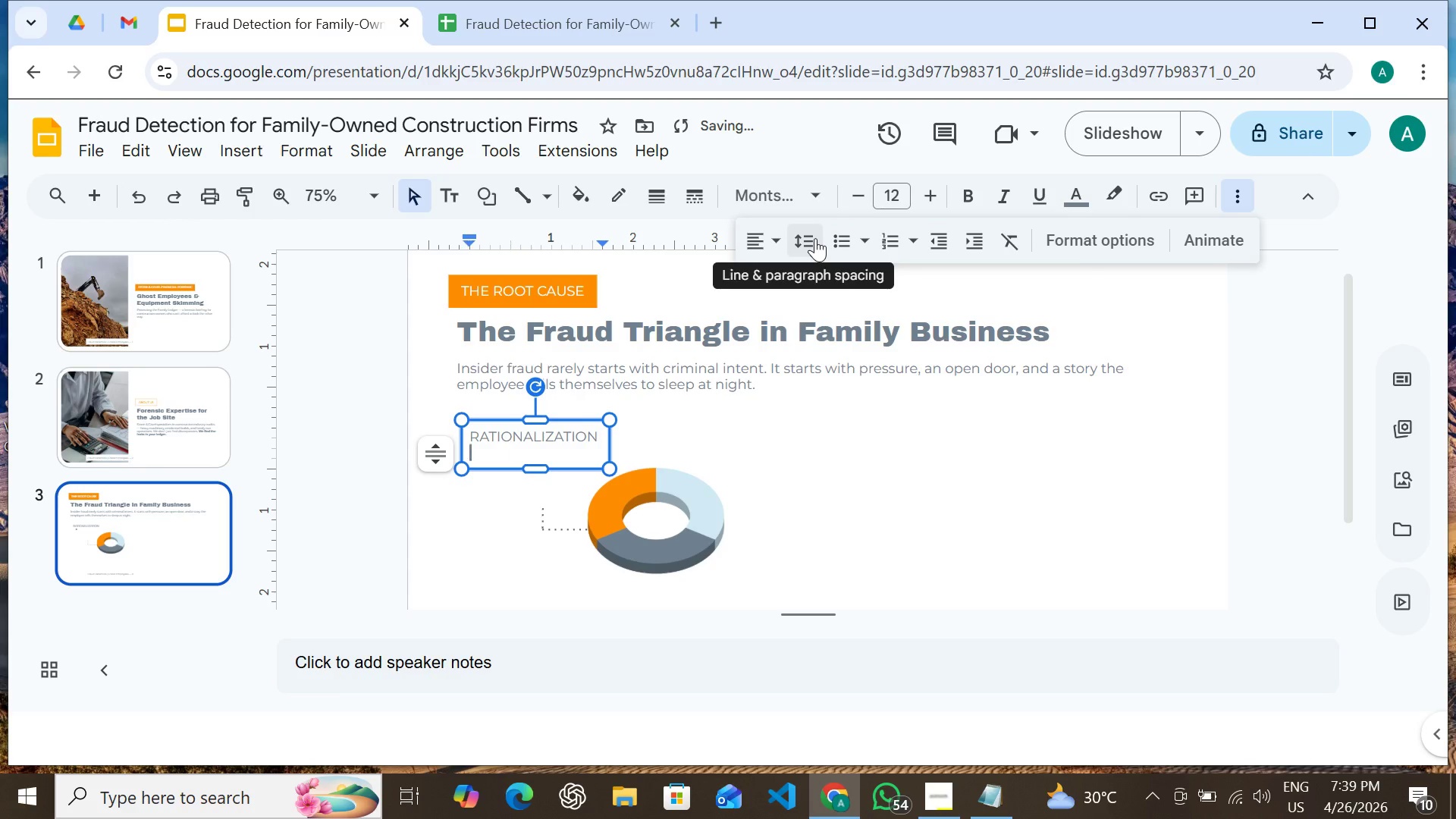 
key(Backspace)
 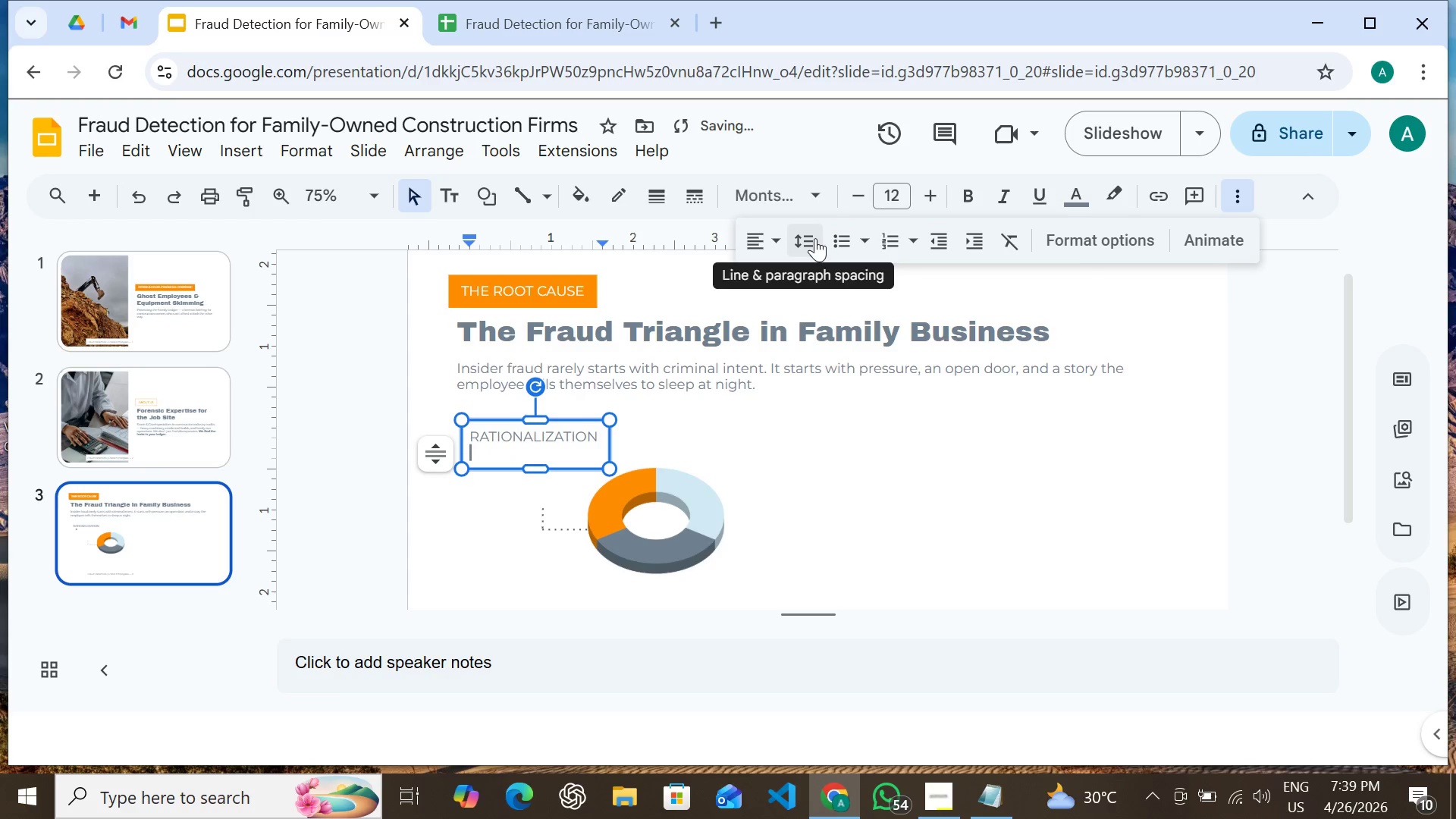 
key(Meta+Period)
 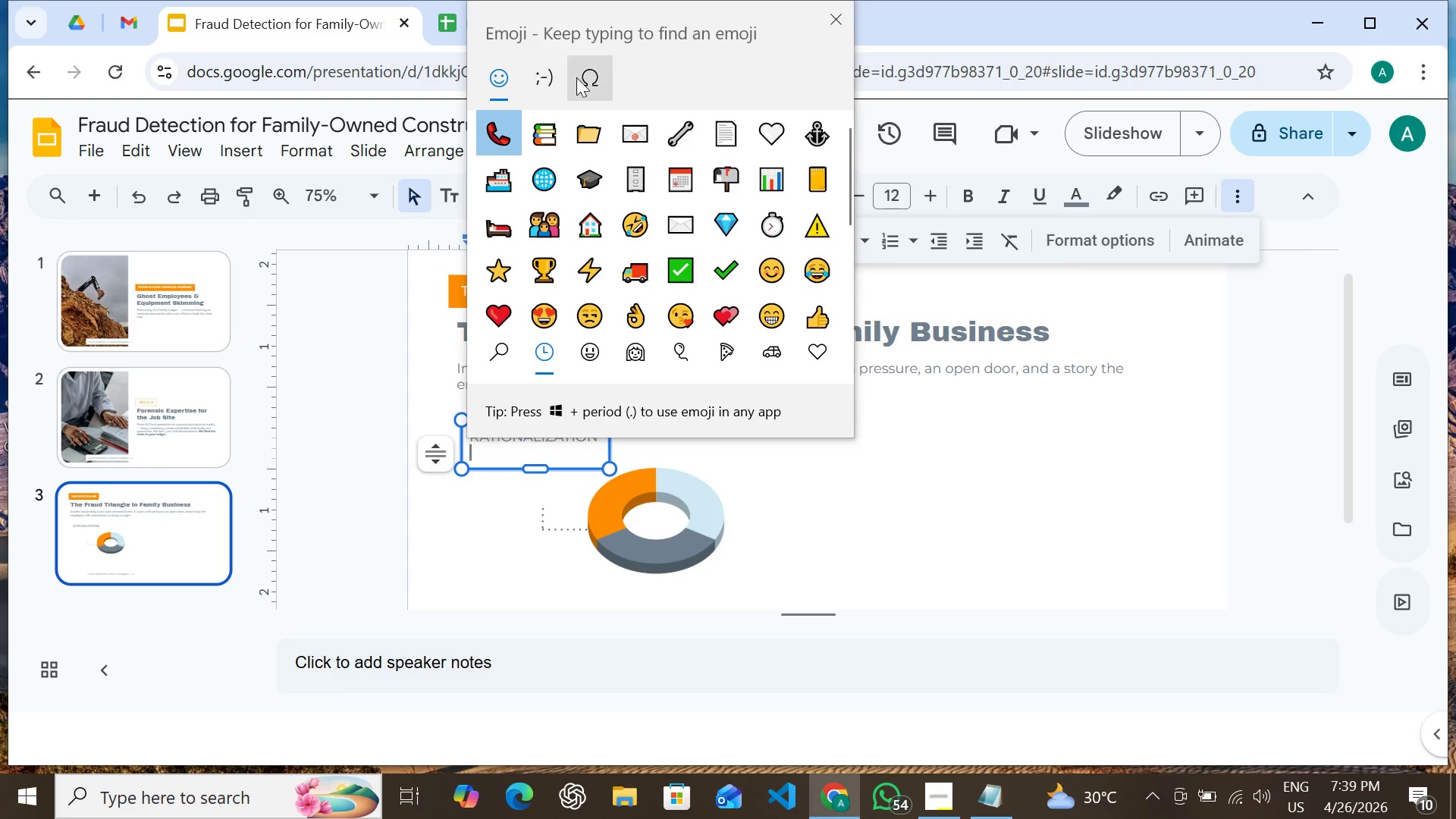 
left_click([577, 77])
 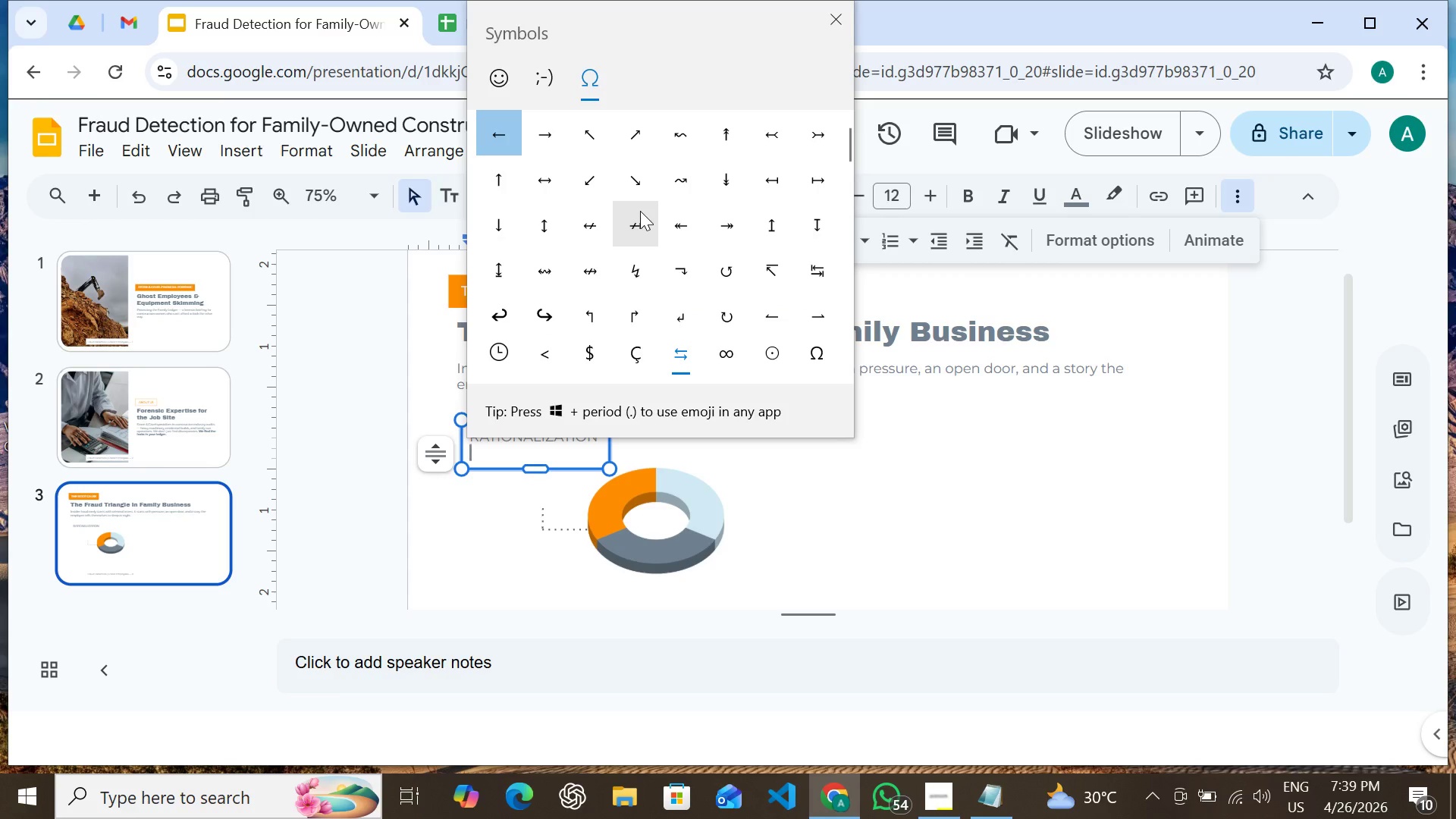 
scroll: coordinate [640, 211], scroll_direction: up, amount: 4.0
 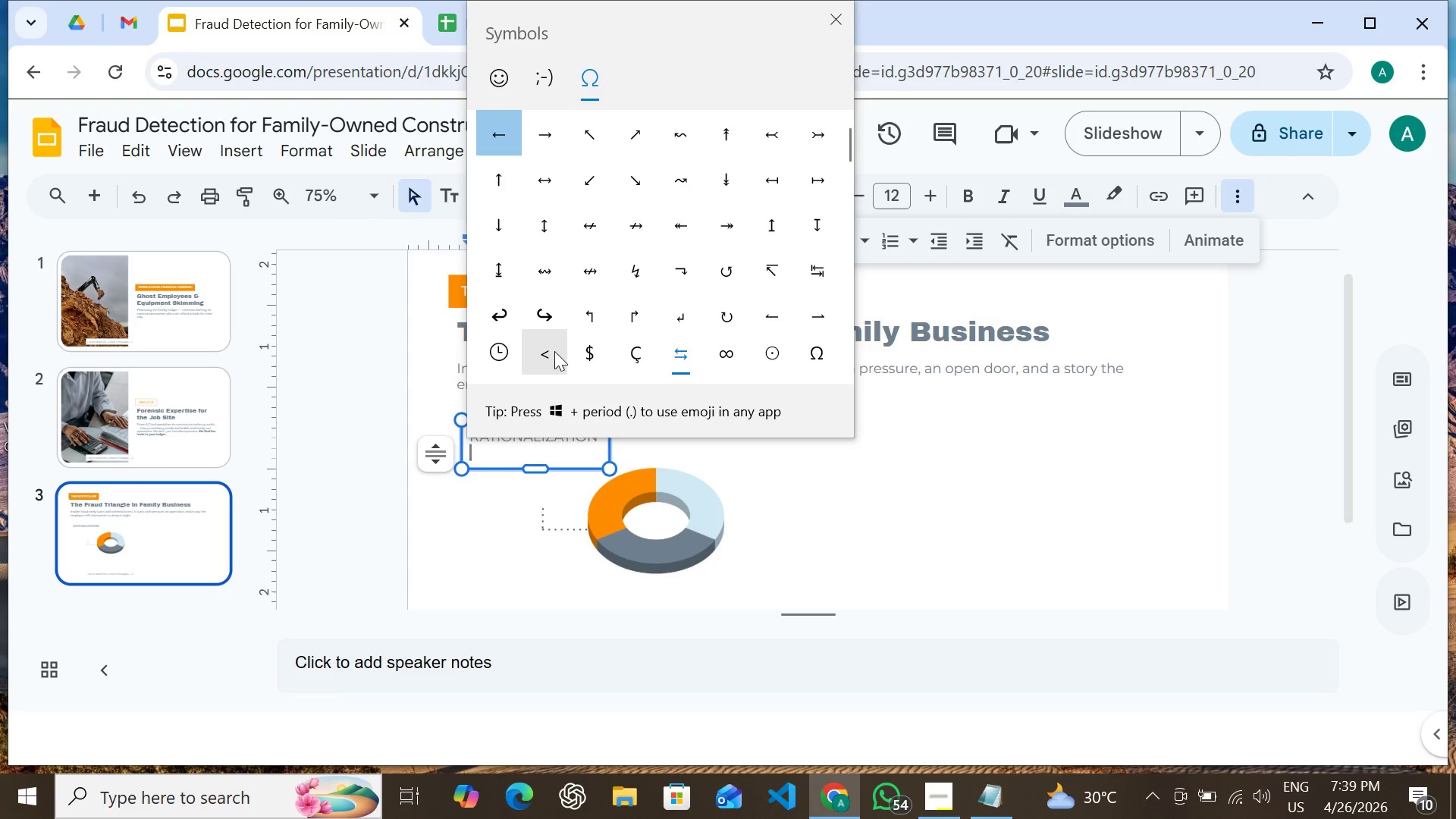 
left_click([546, 357])
 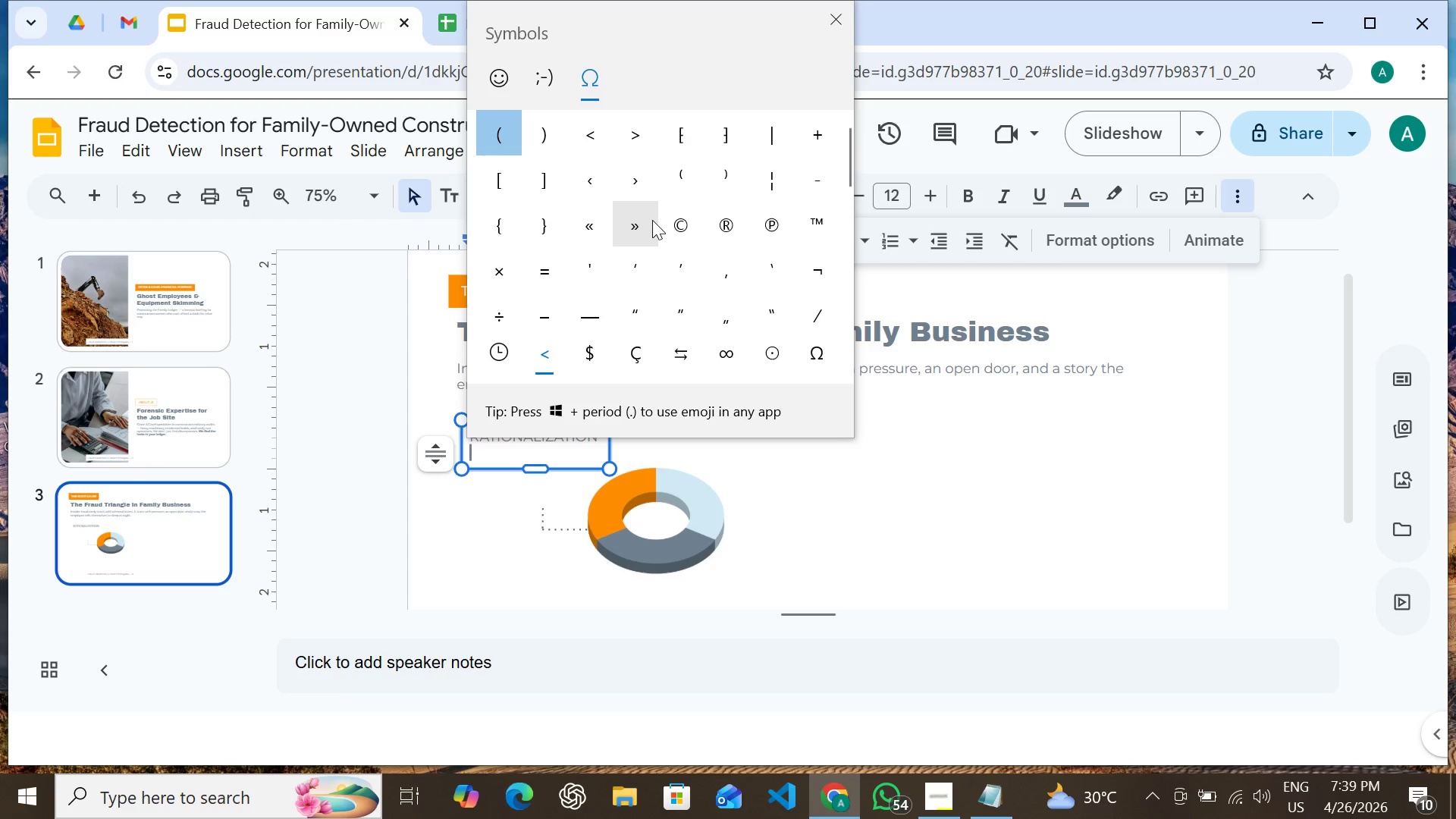 
scroll: coordinate [692, 257], scroll_direction: down, amount: 5.0
 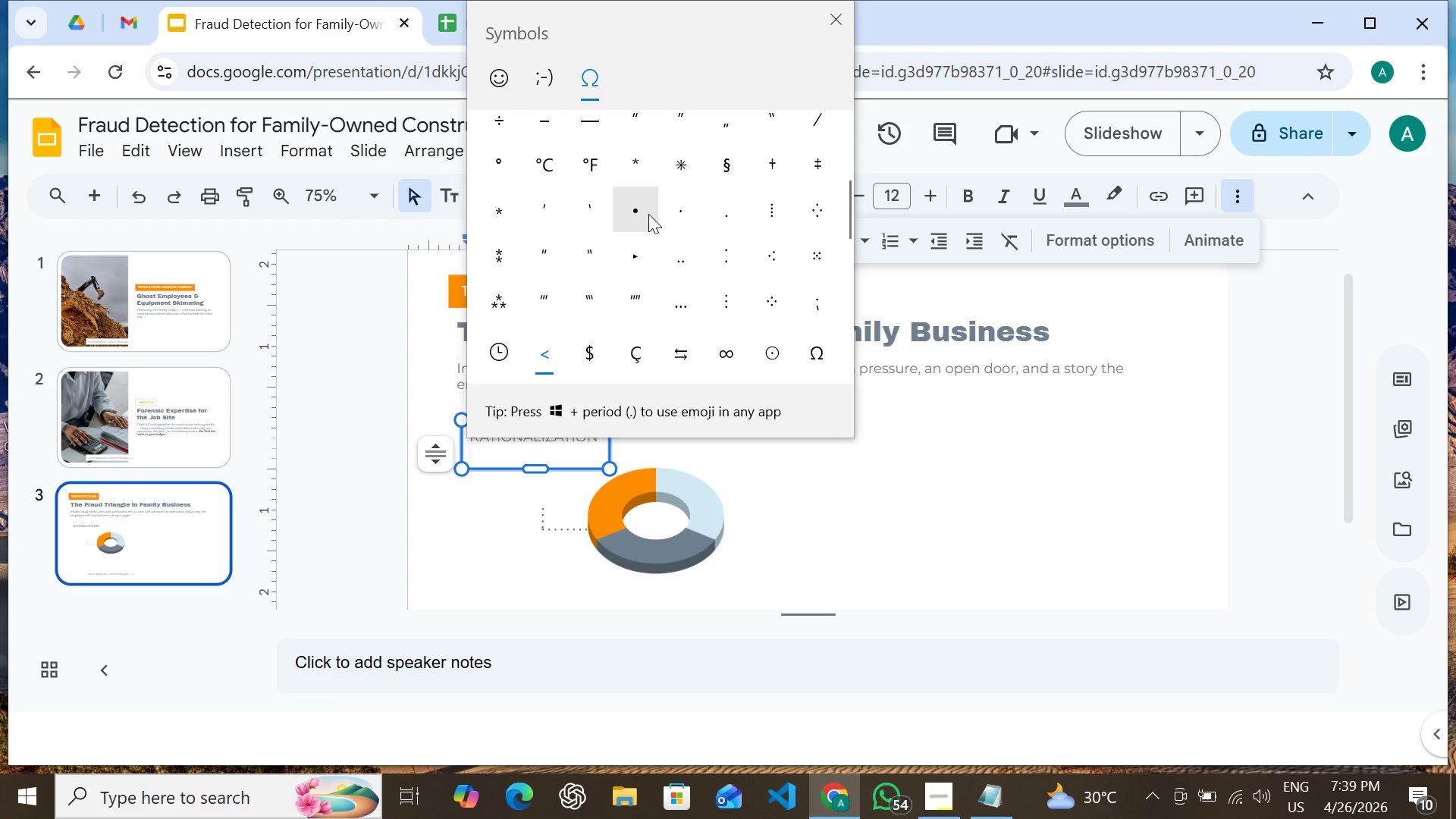 
left_click([648, 214])
 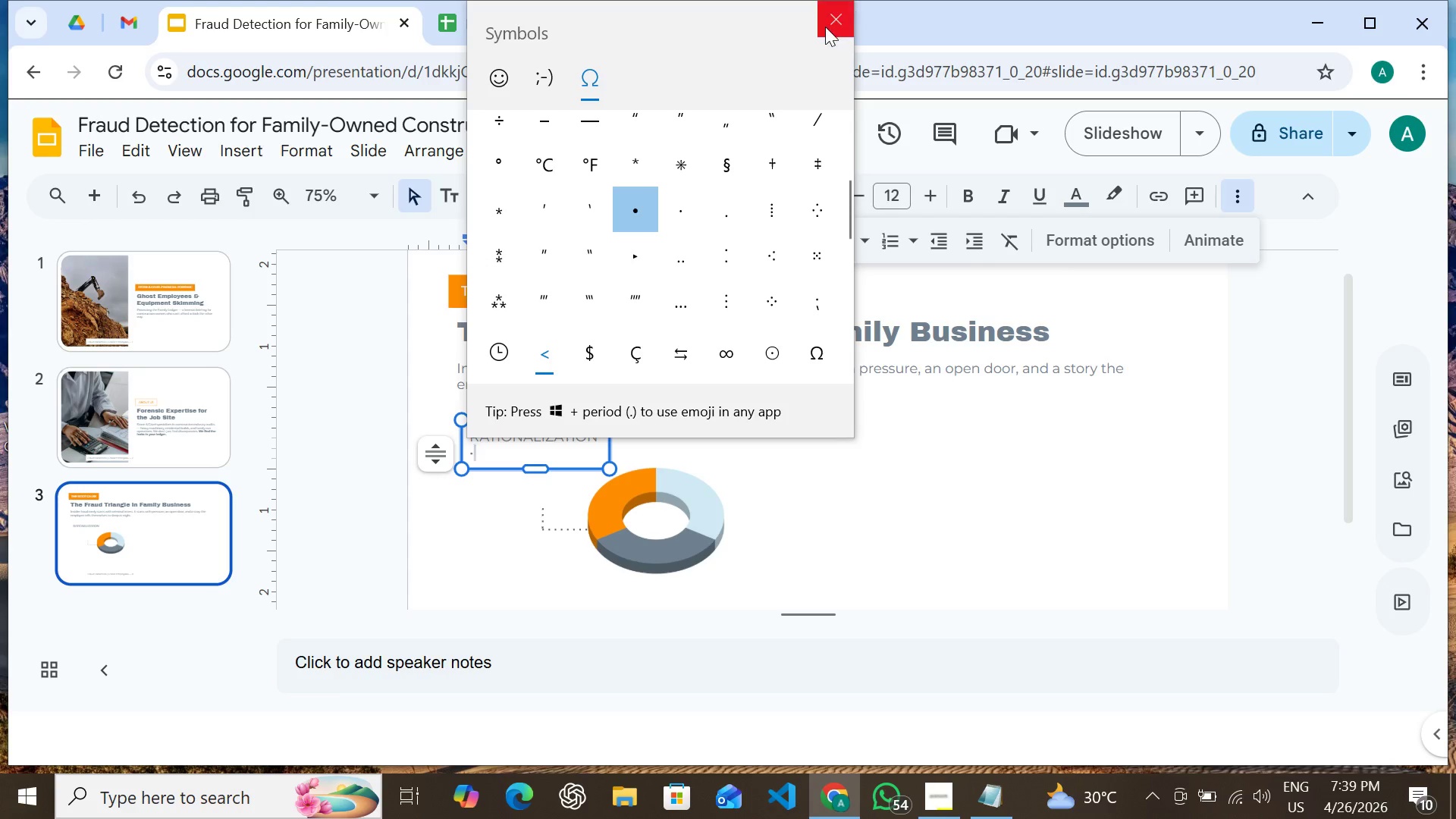 
left_click([825, 24])
 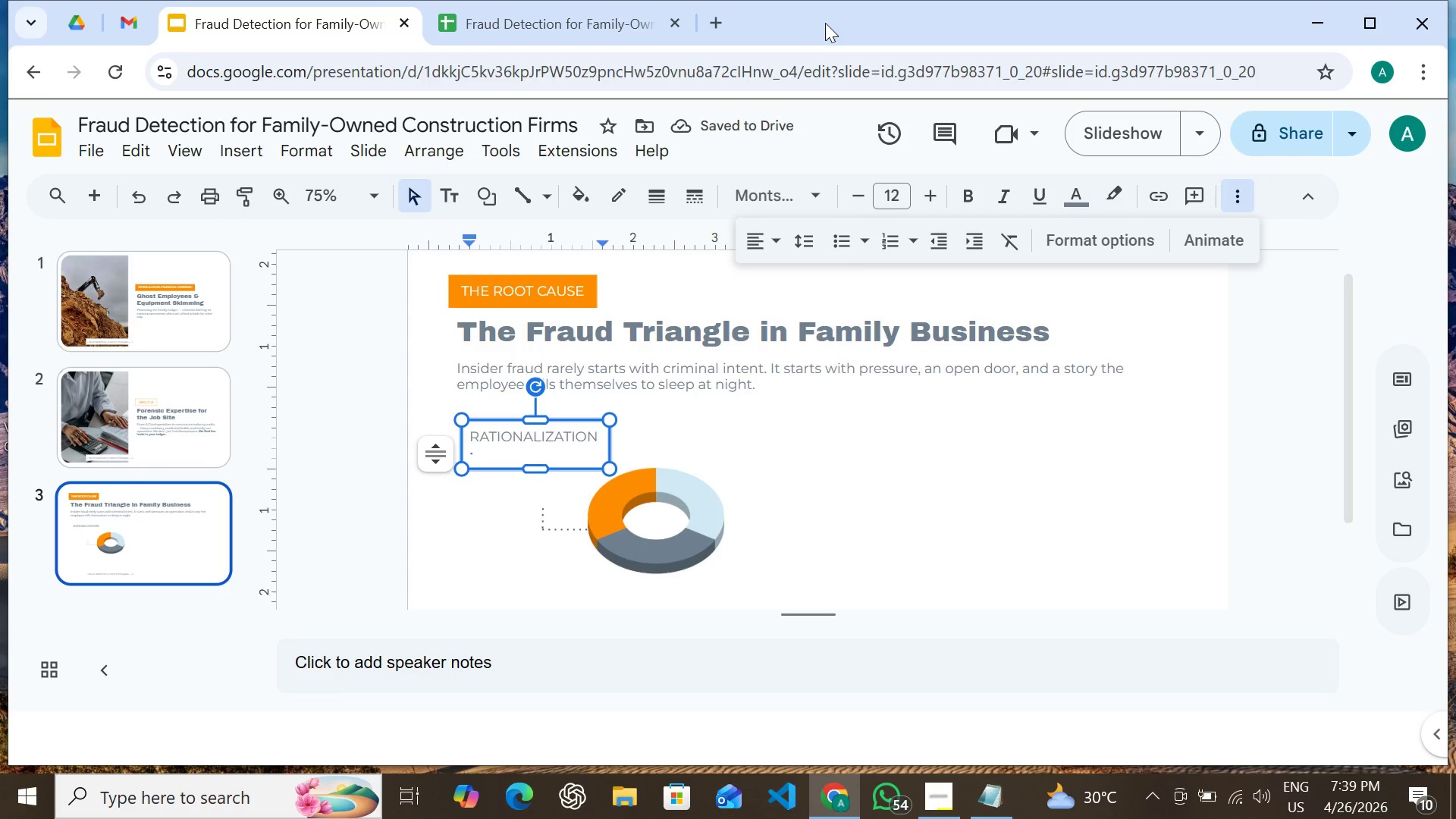 
left_click([825, 23])
 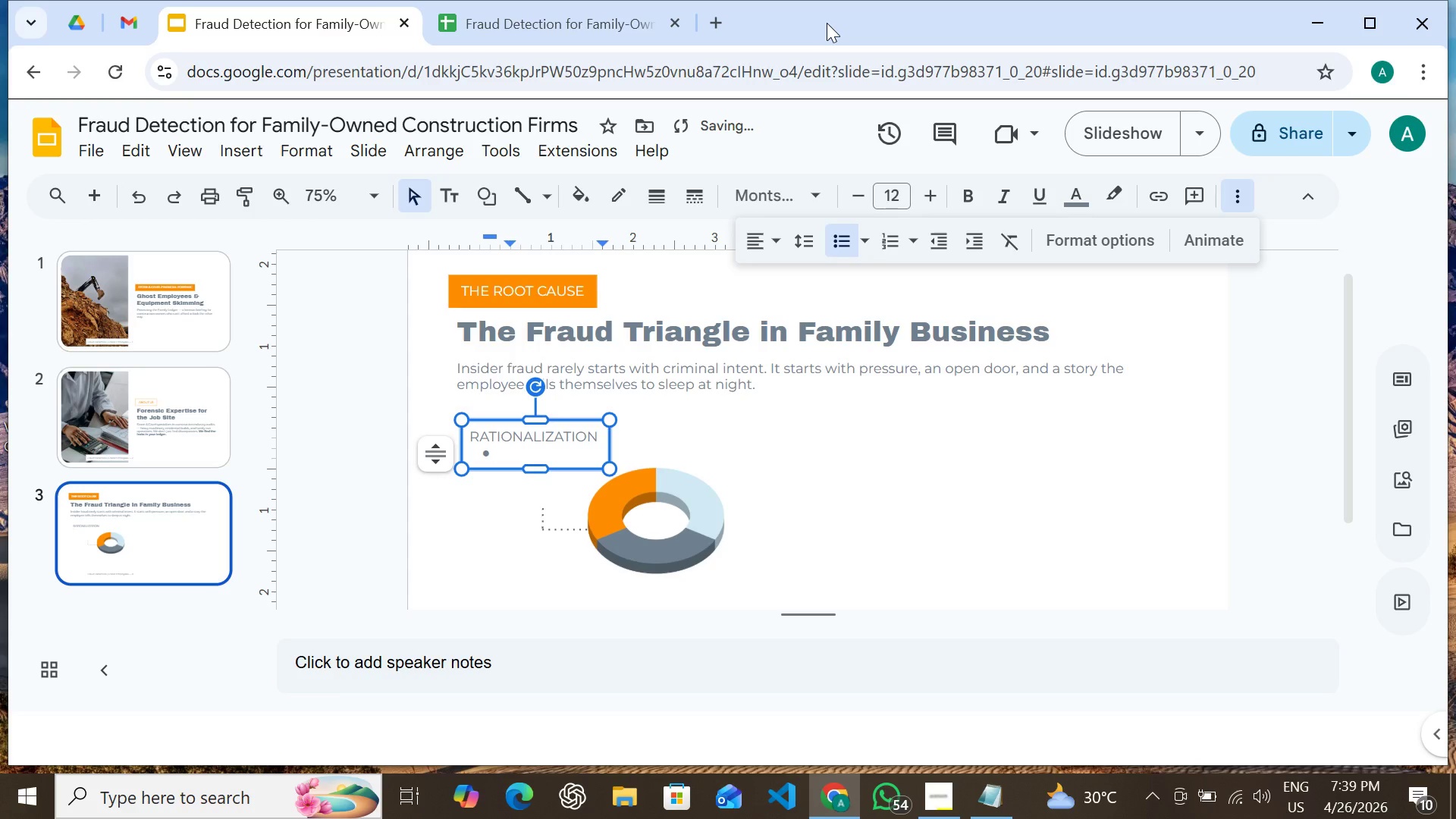 
key(Space)
 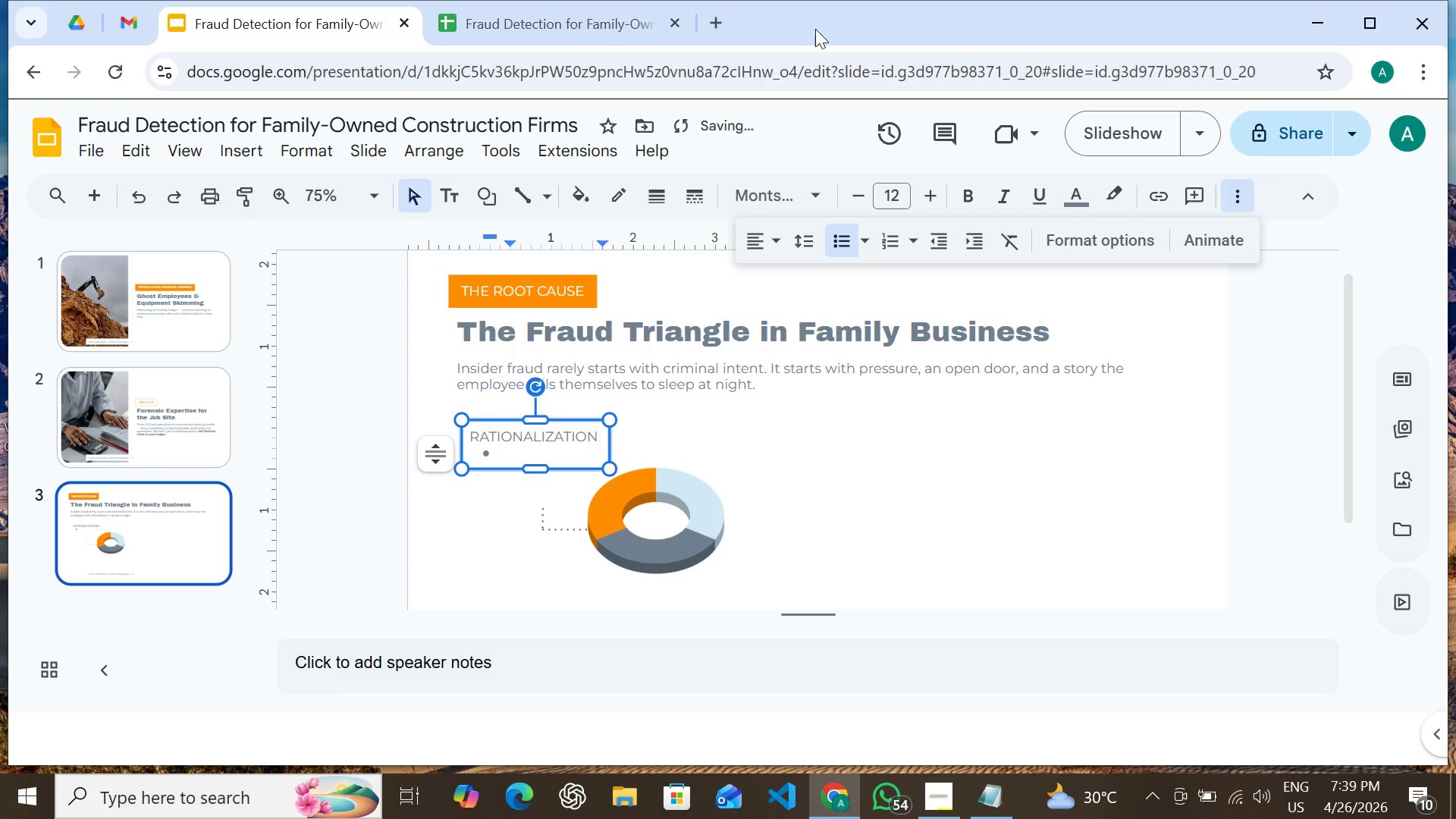 
key(Backspace)
type( I D)
key(Backspace)
type(deserve this)
 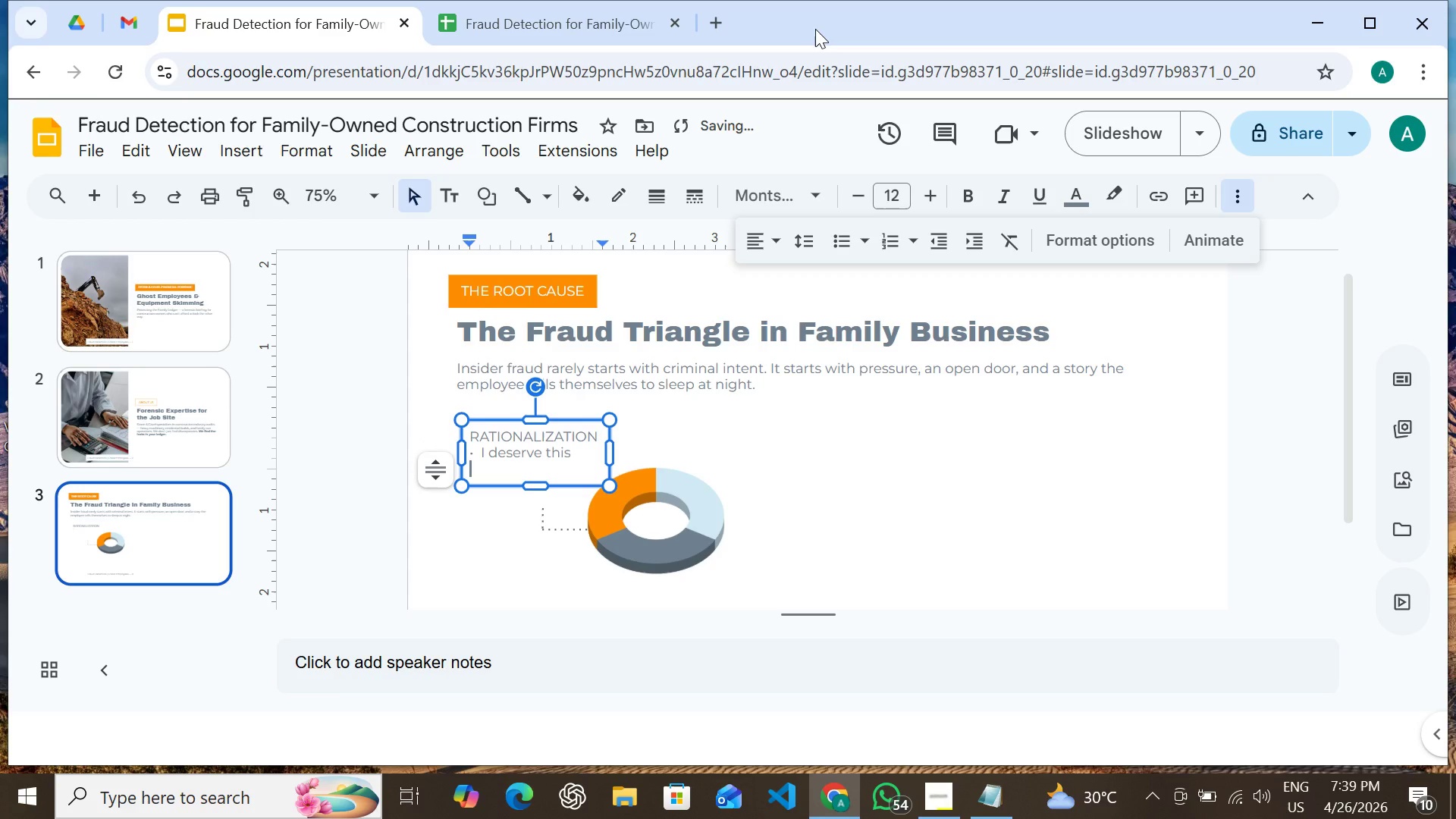 
 